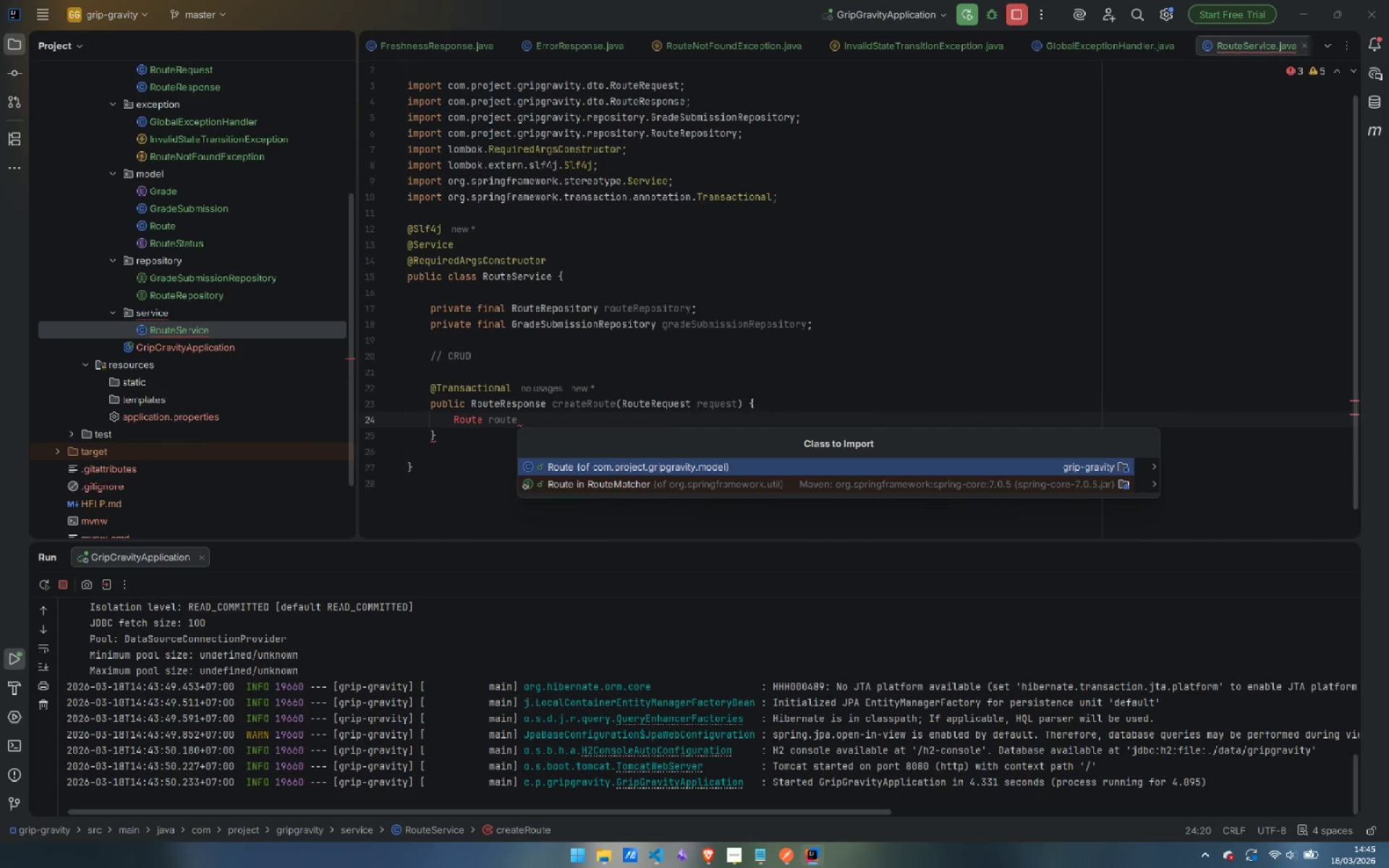 
key(Enter)
 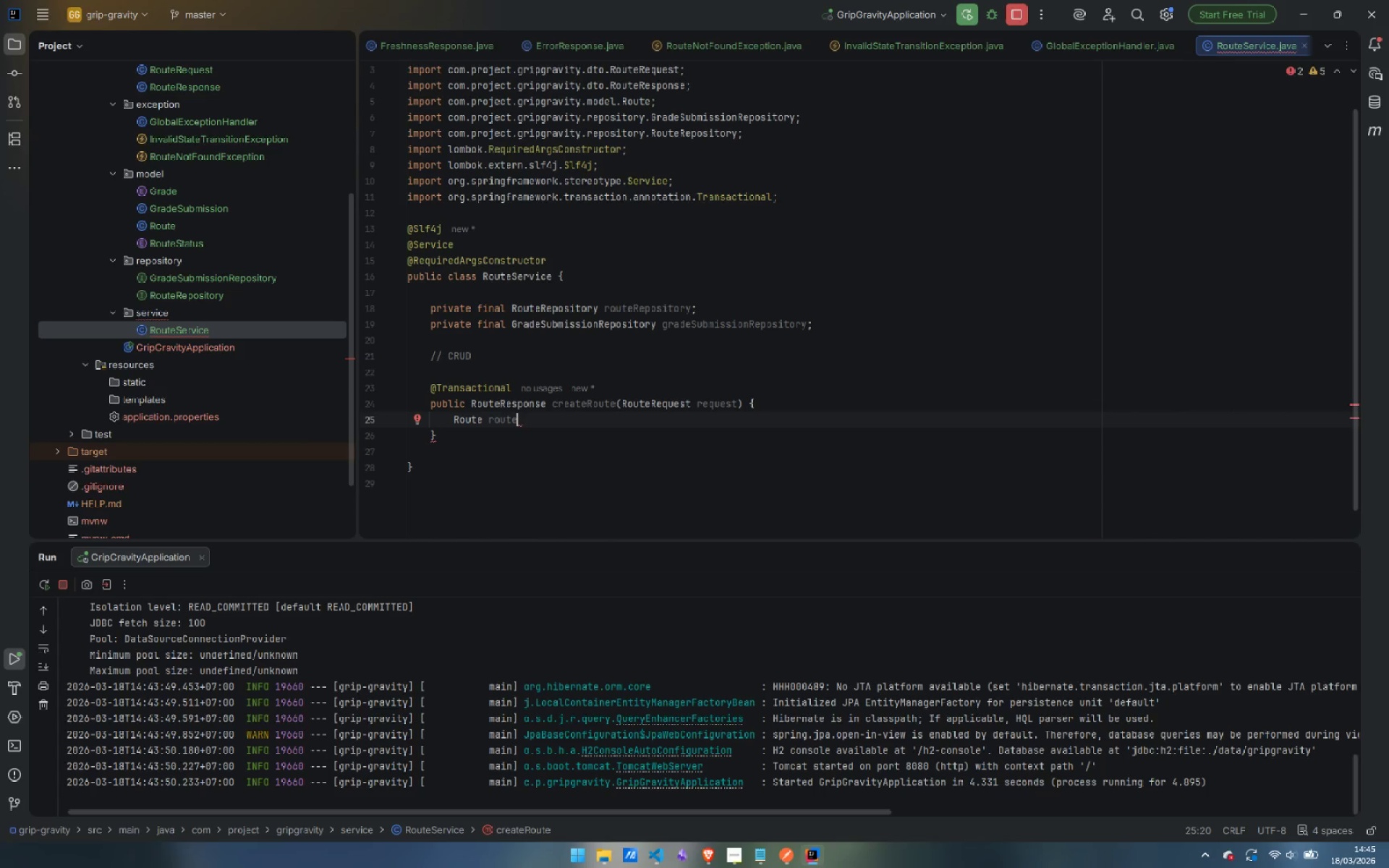 
type( = Roue)
key(Backspace)
type(te.b)
 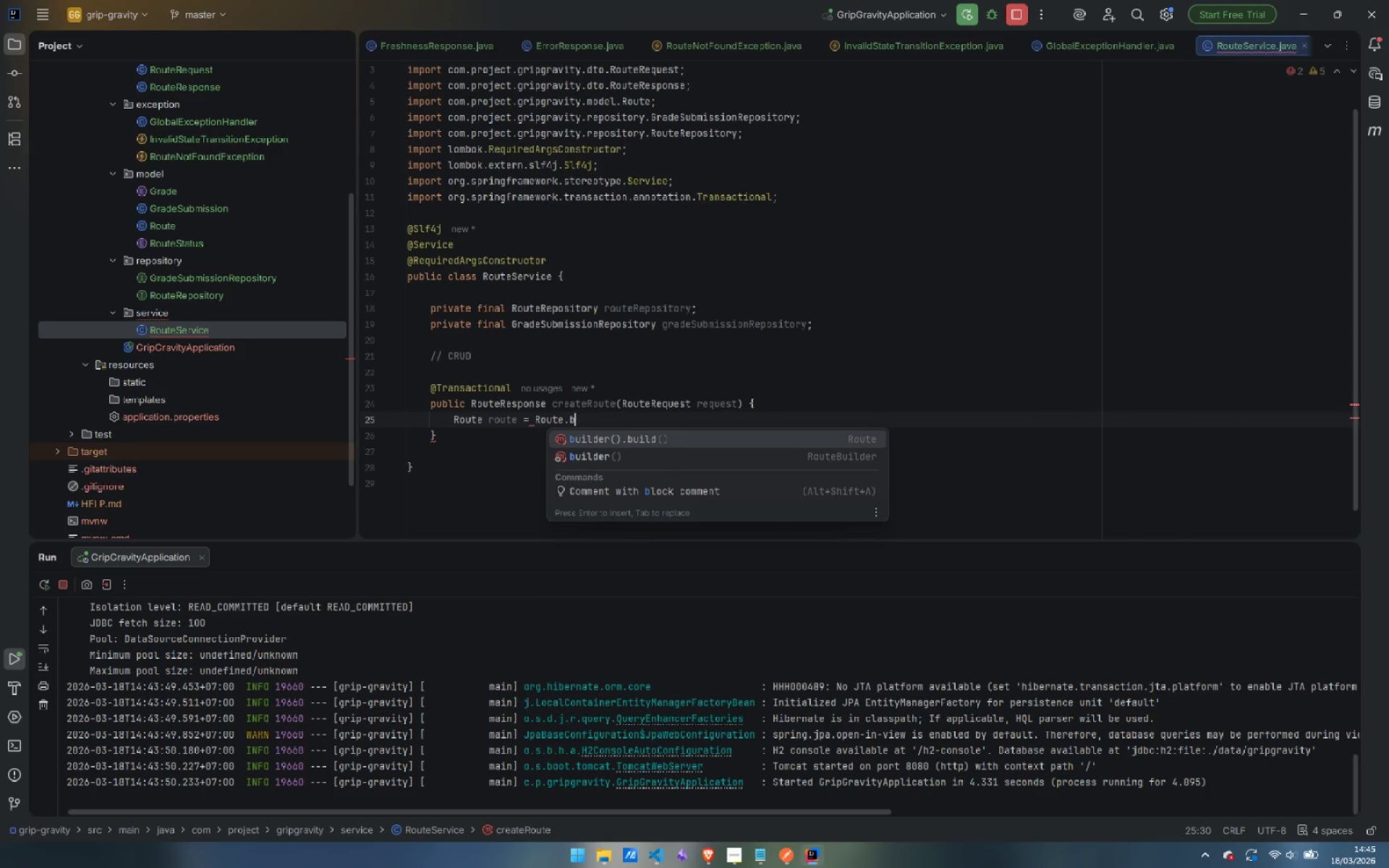 
key(ArrowDown)
 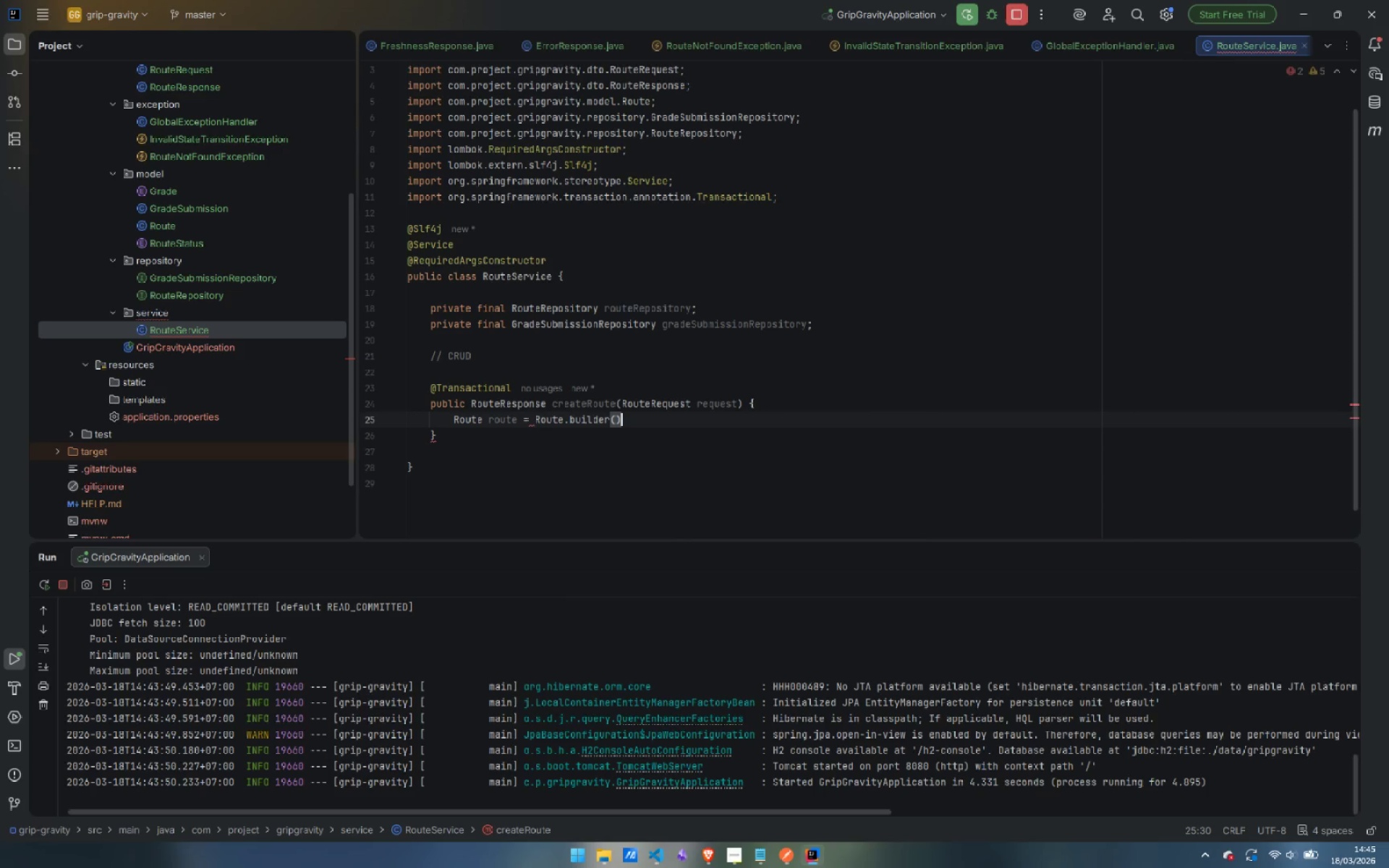 
key(Enter)
 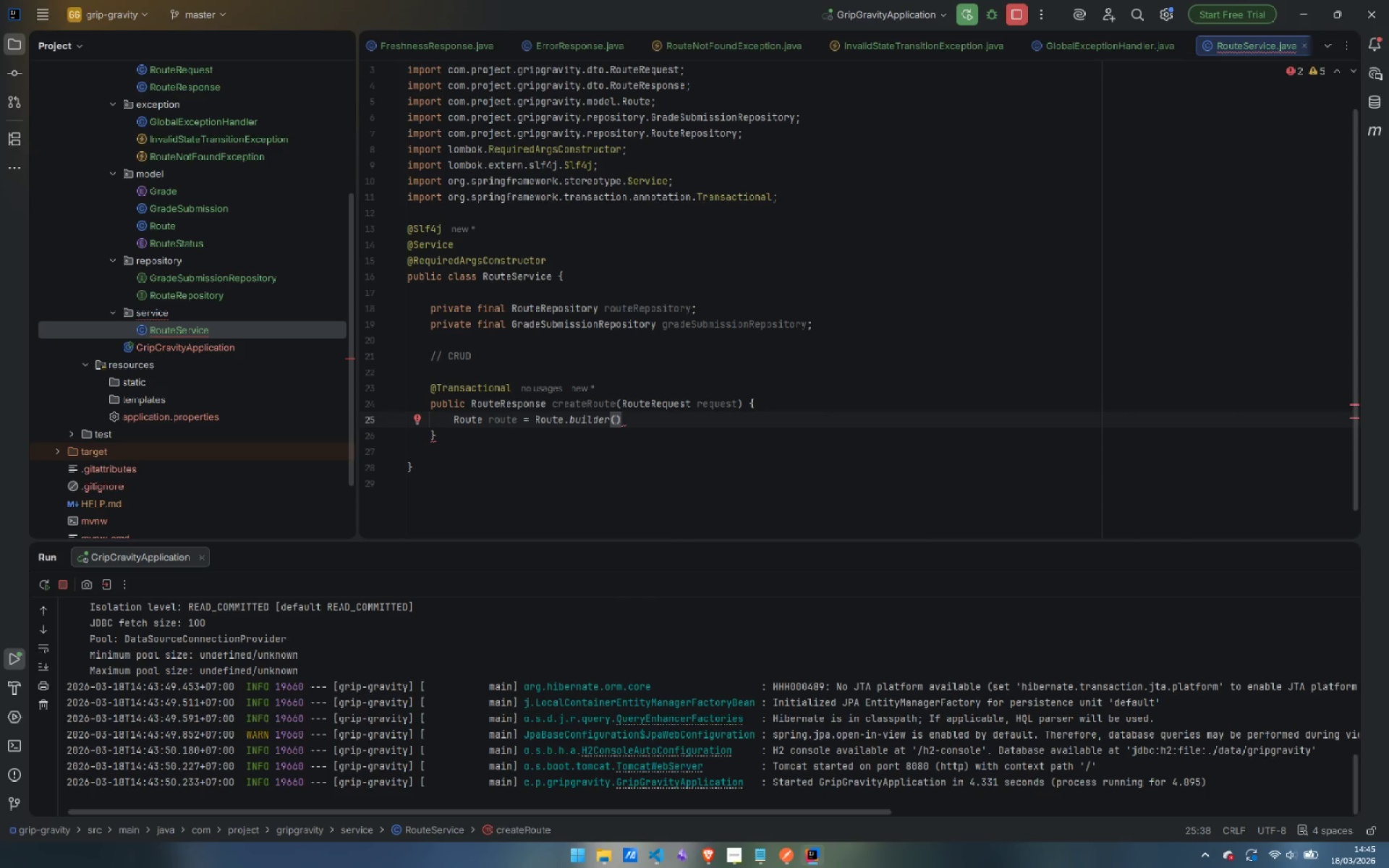 
key(Enter)
 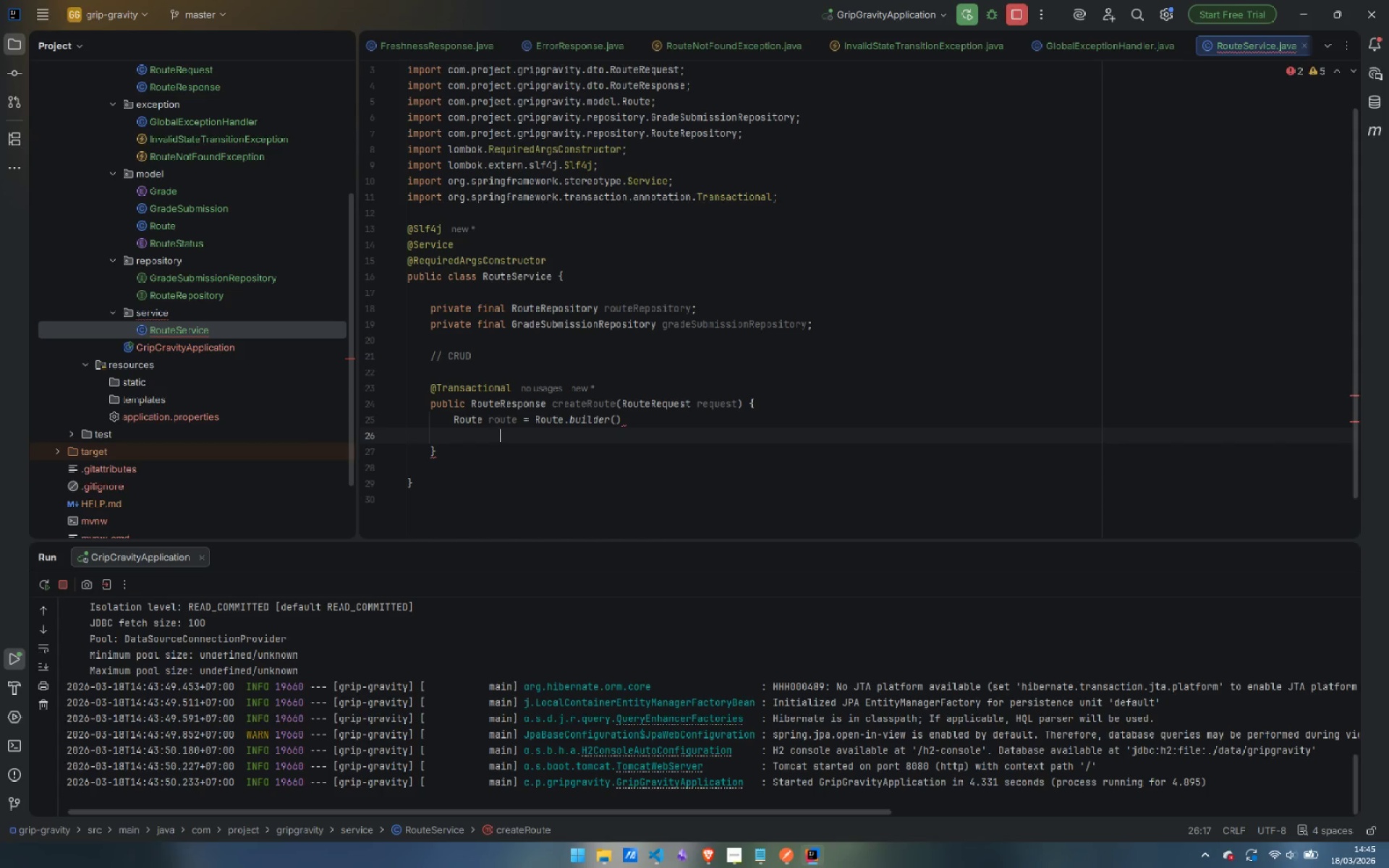 
type(.na)
 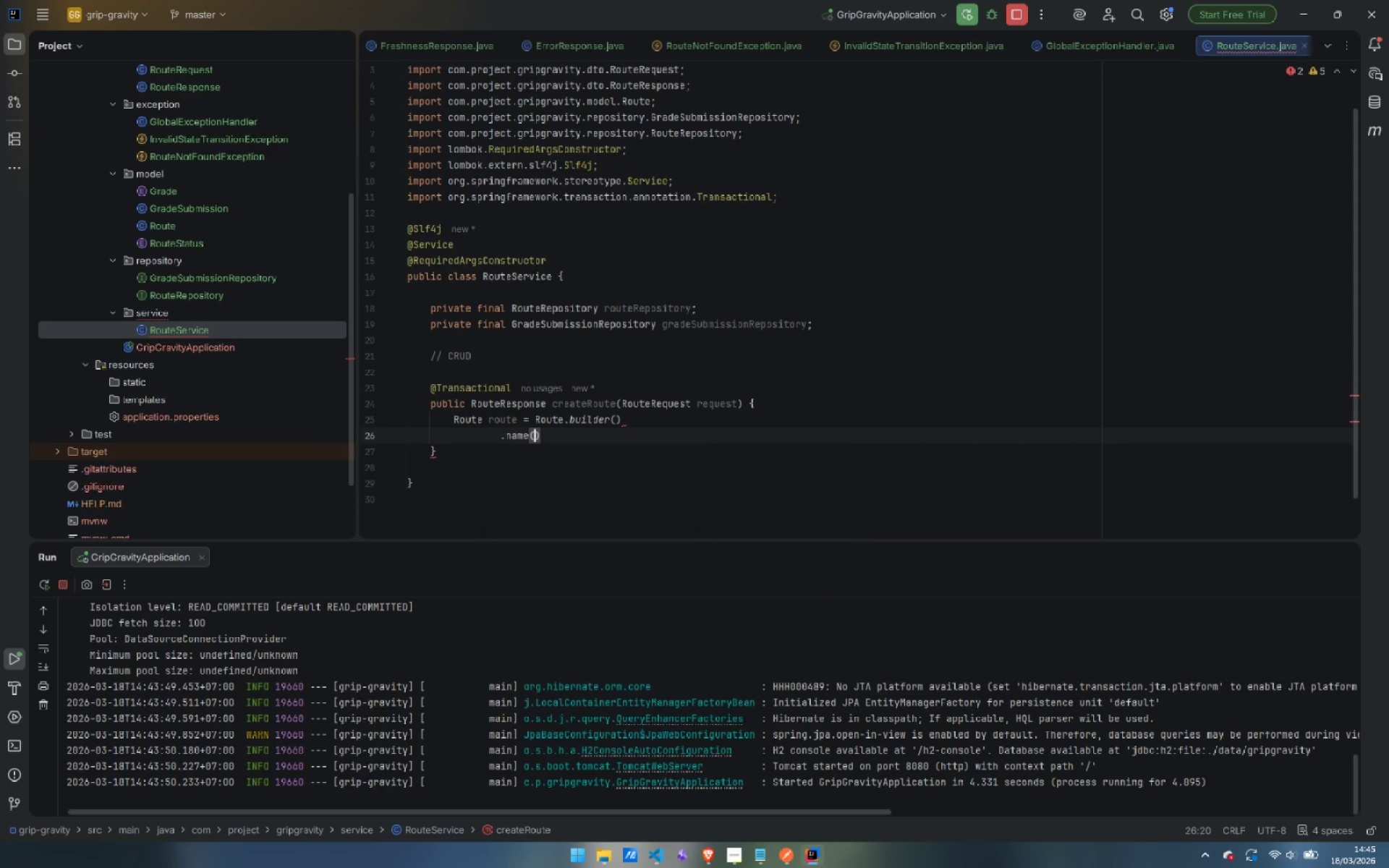 
key(Enter)
 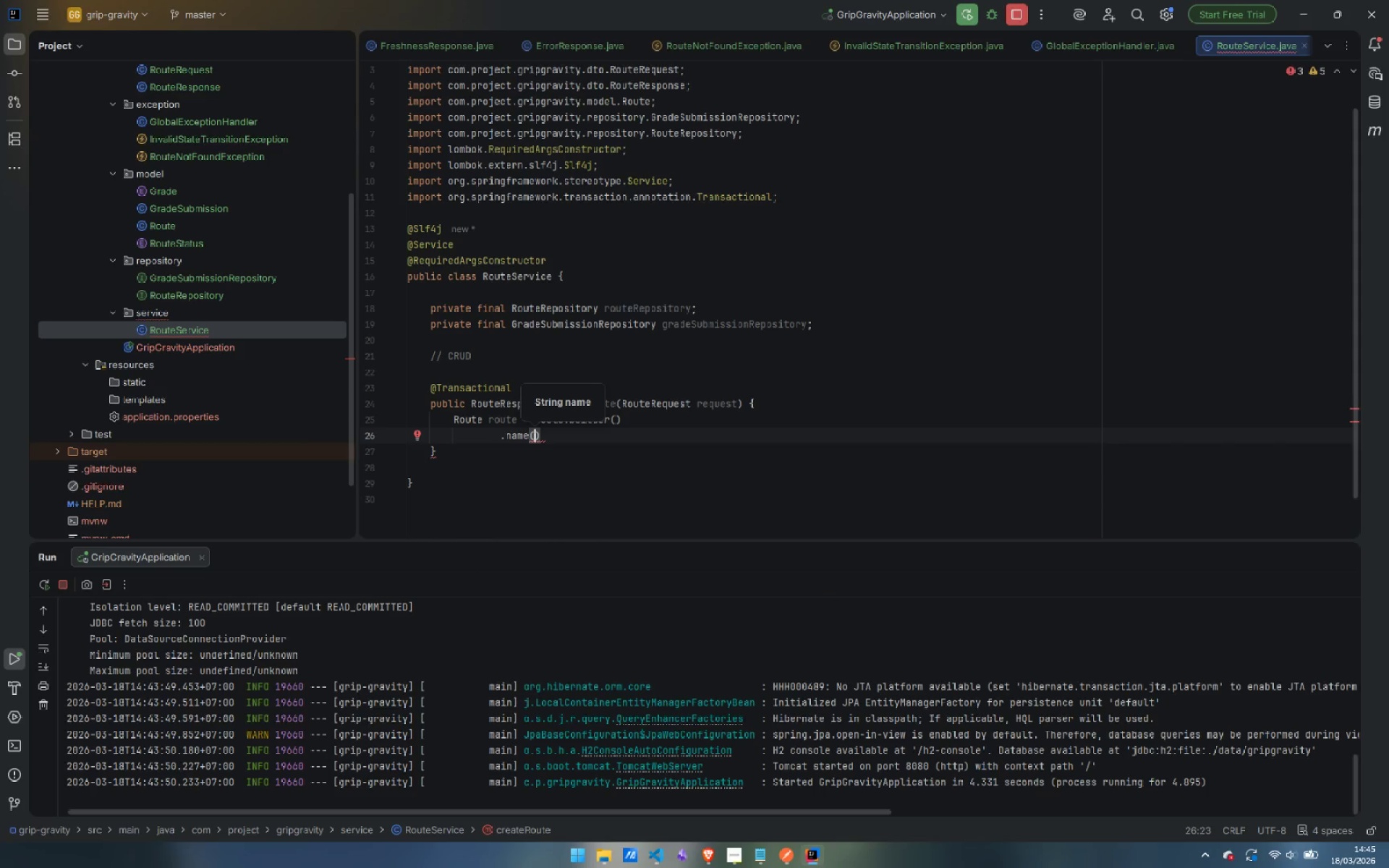 
type(req)
 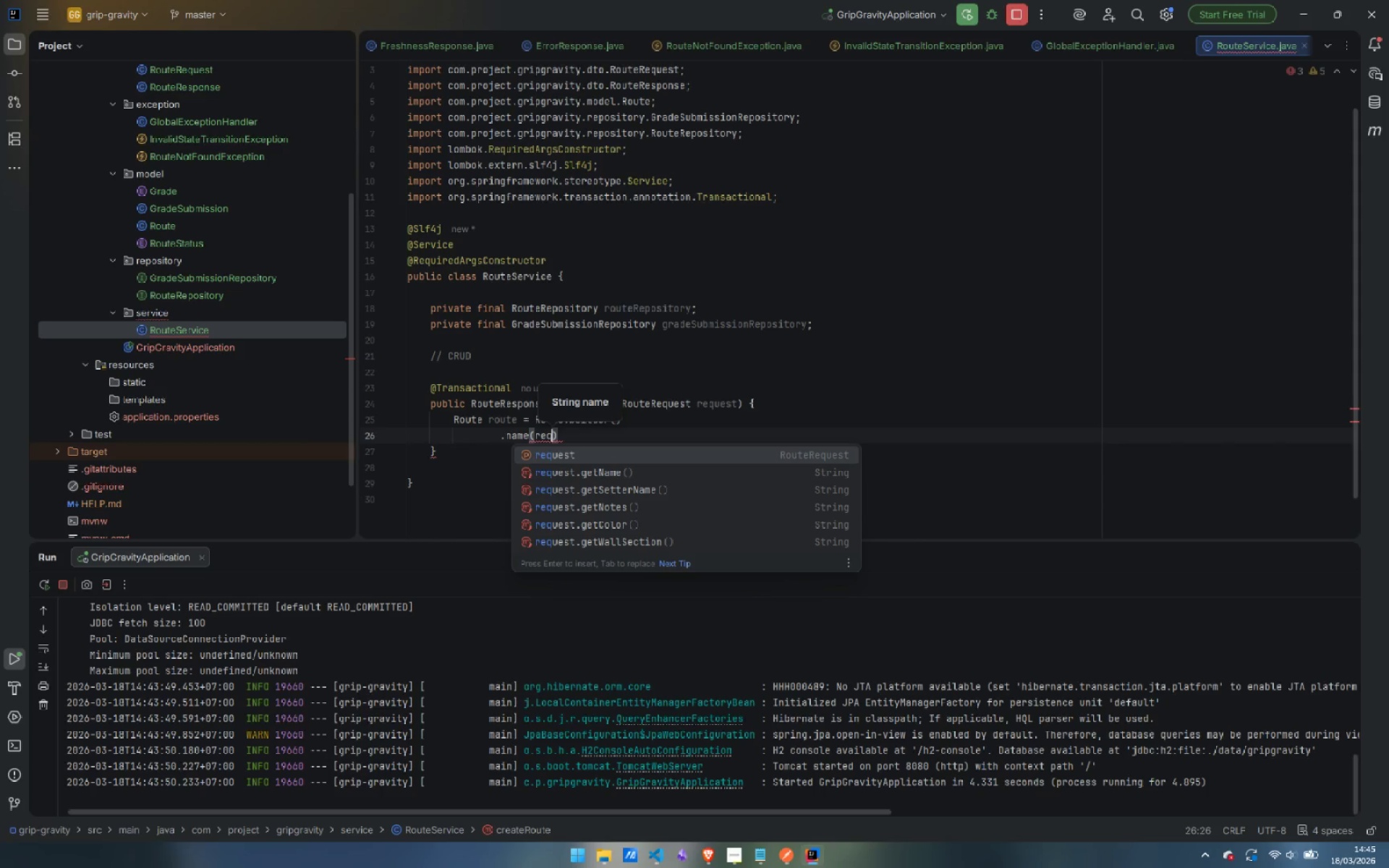 
key(ArrowDown)
 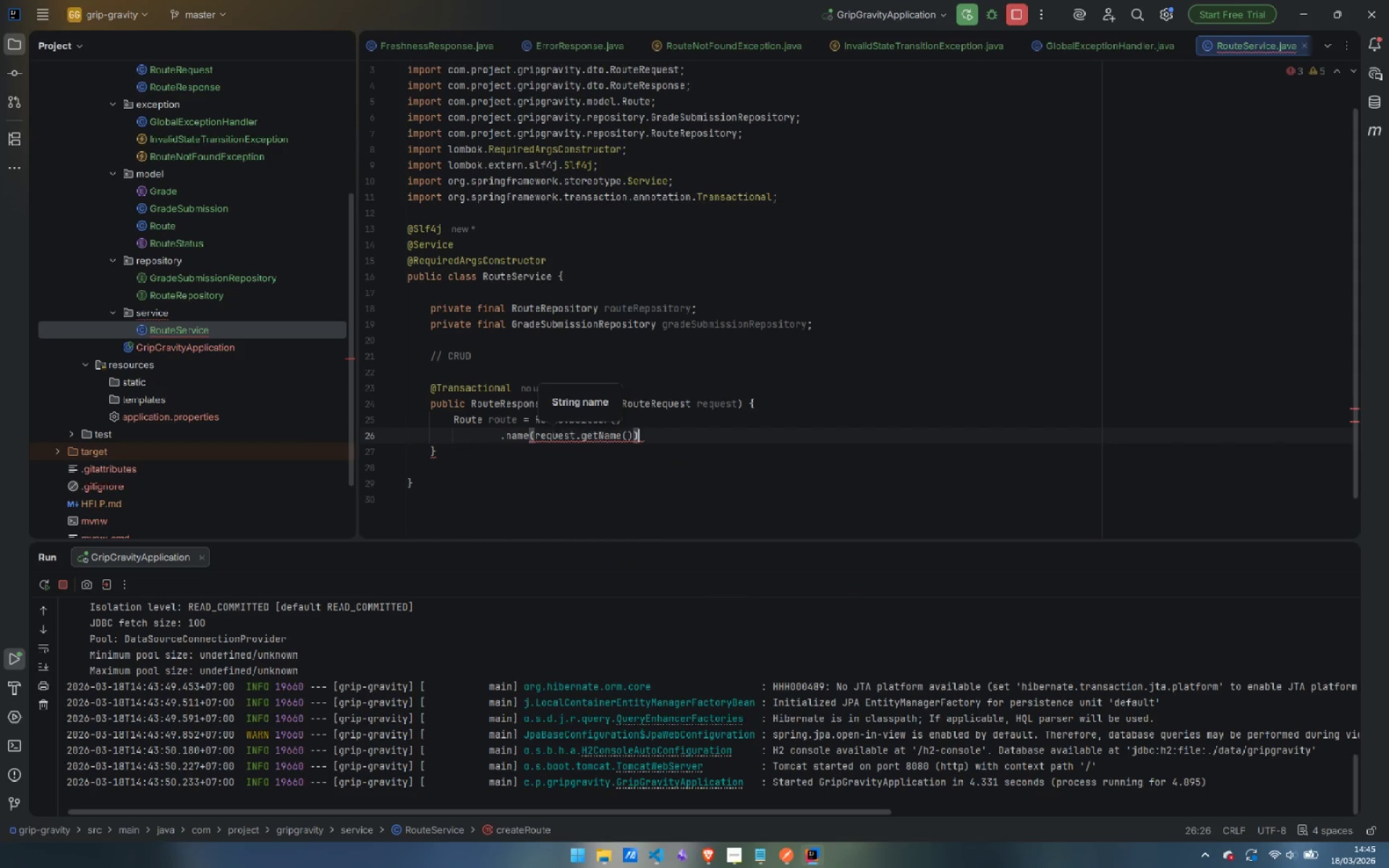 
key(Enter)
 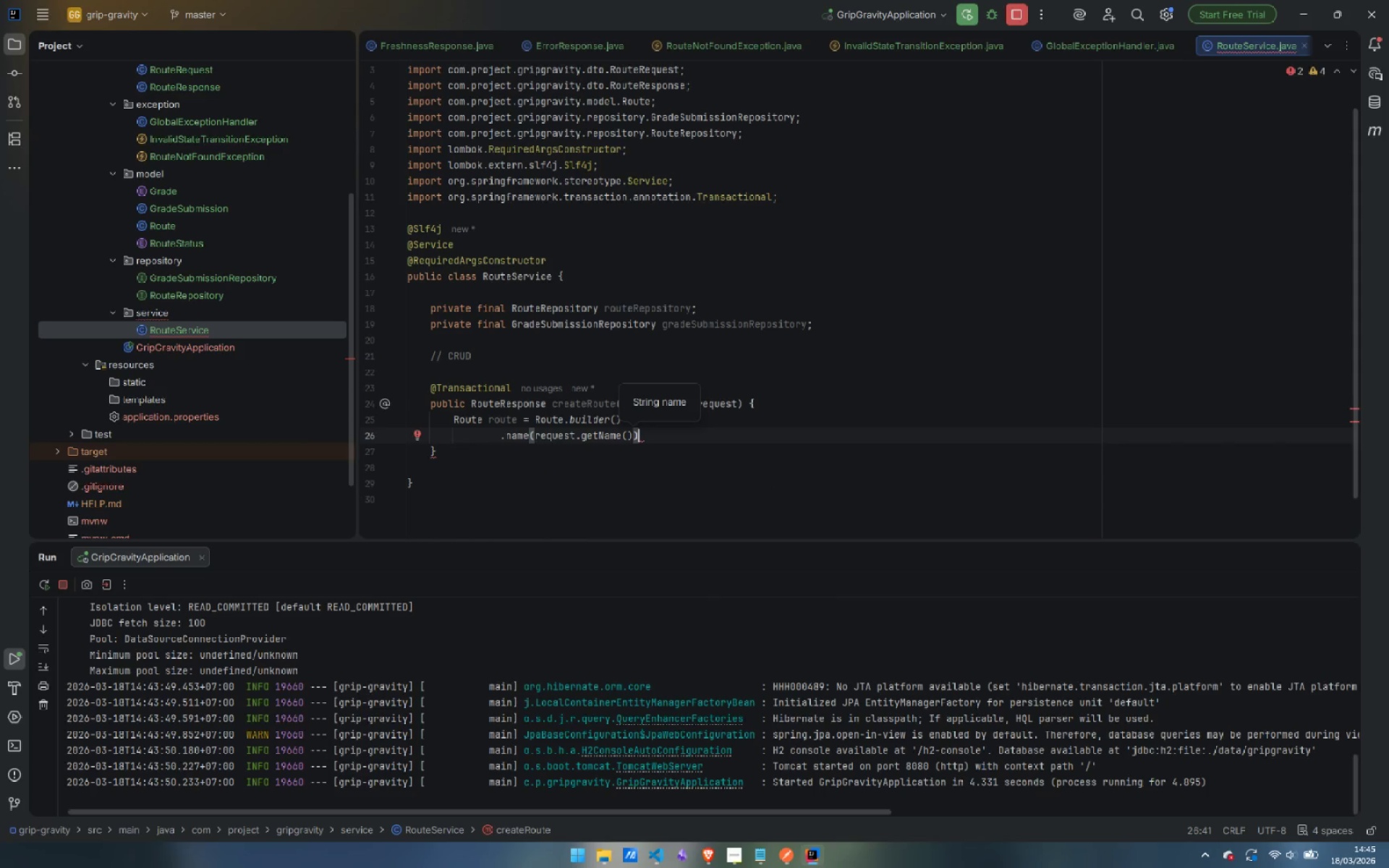 
key(Enter)
 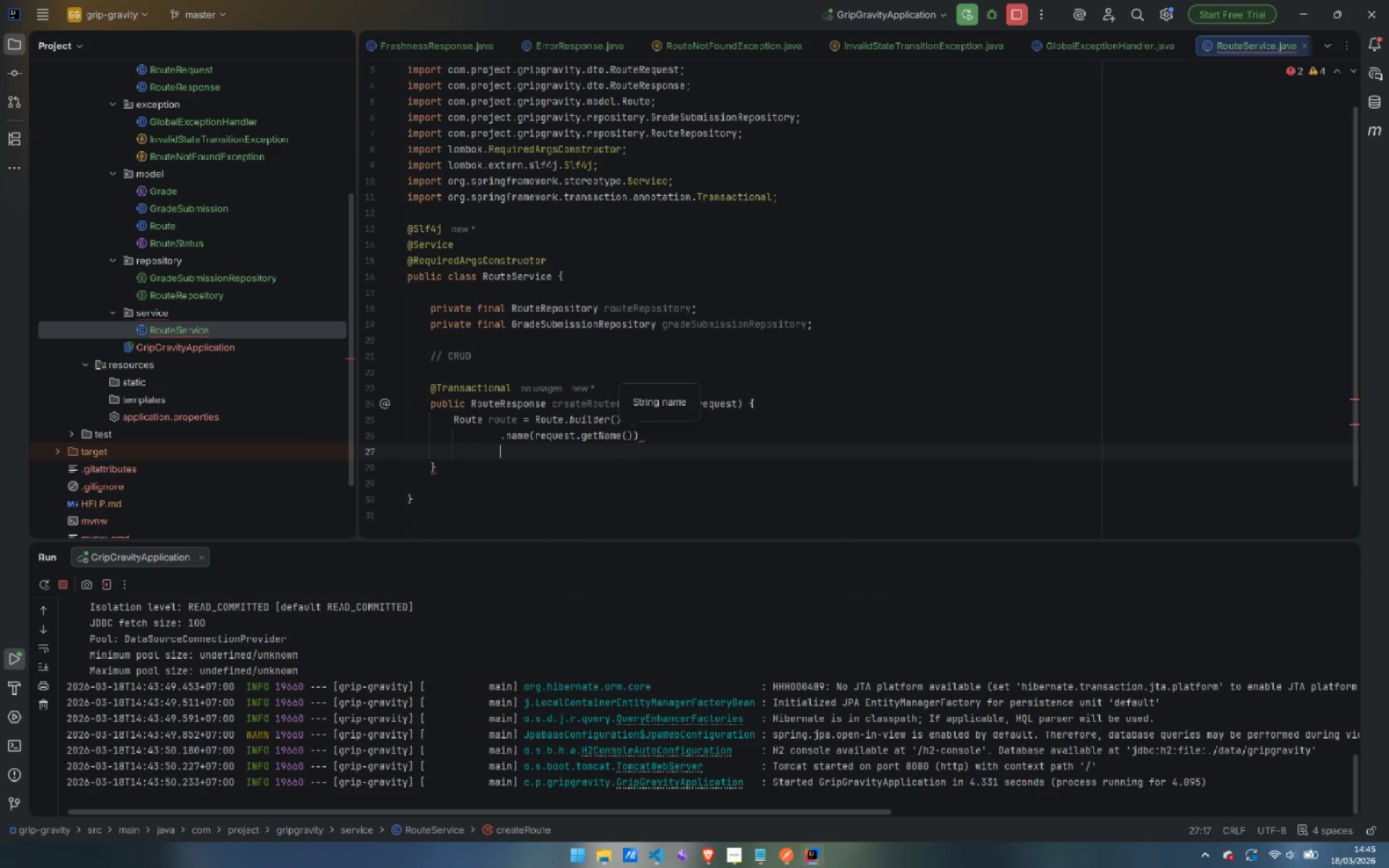 
key(Period)
 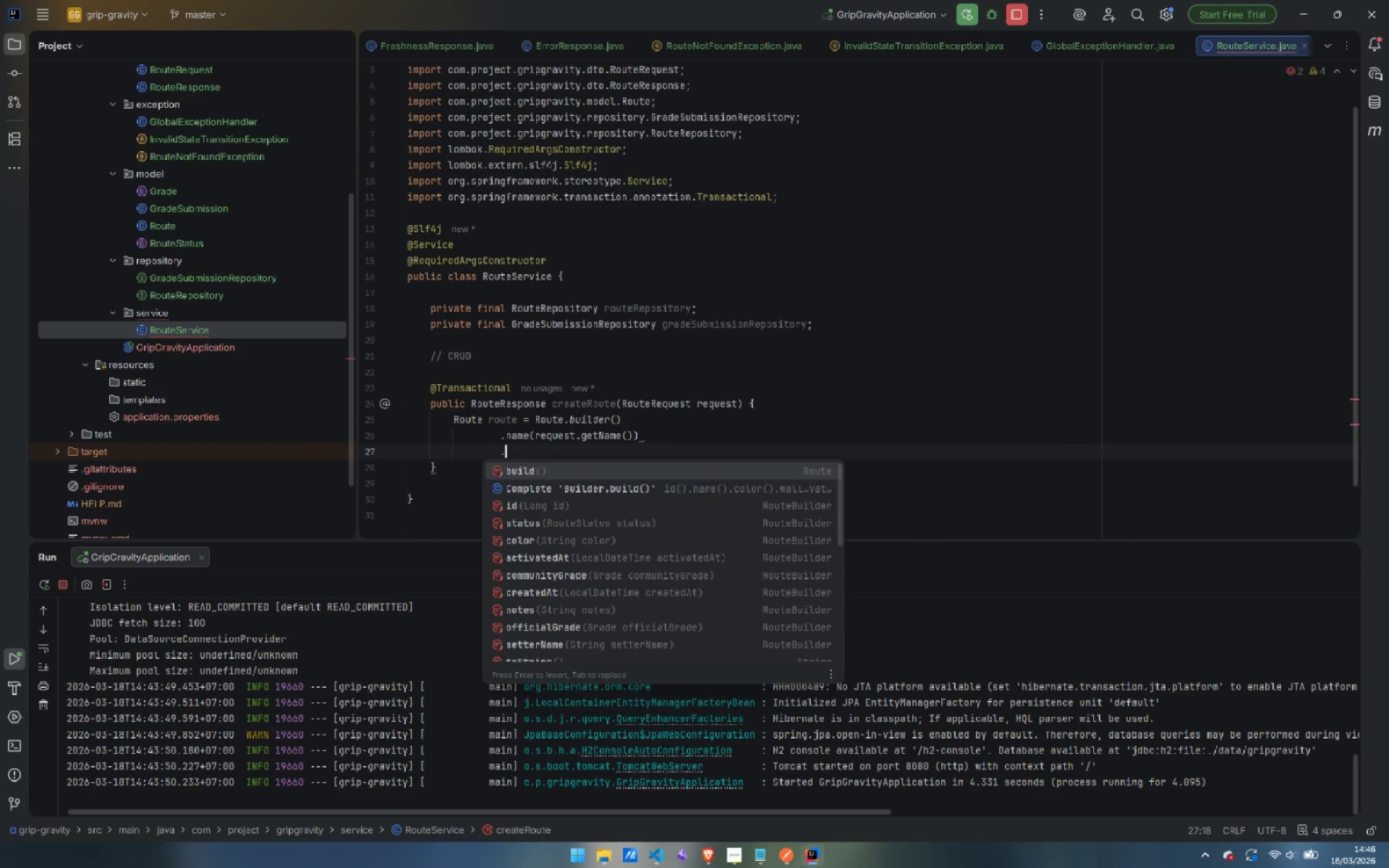 
key(C)
 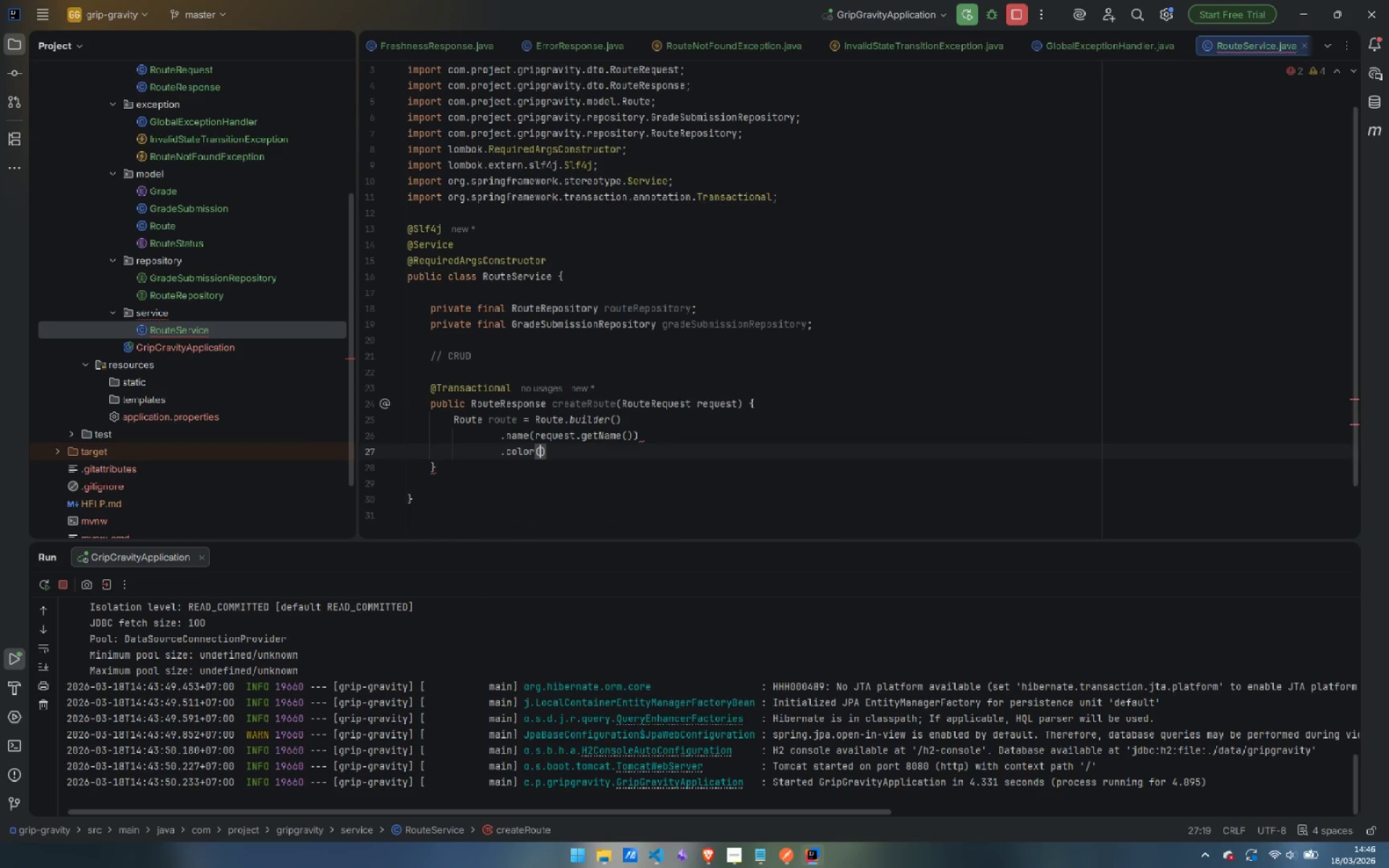 
key(Enter)
 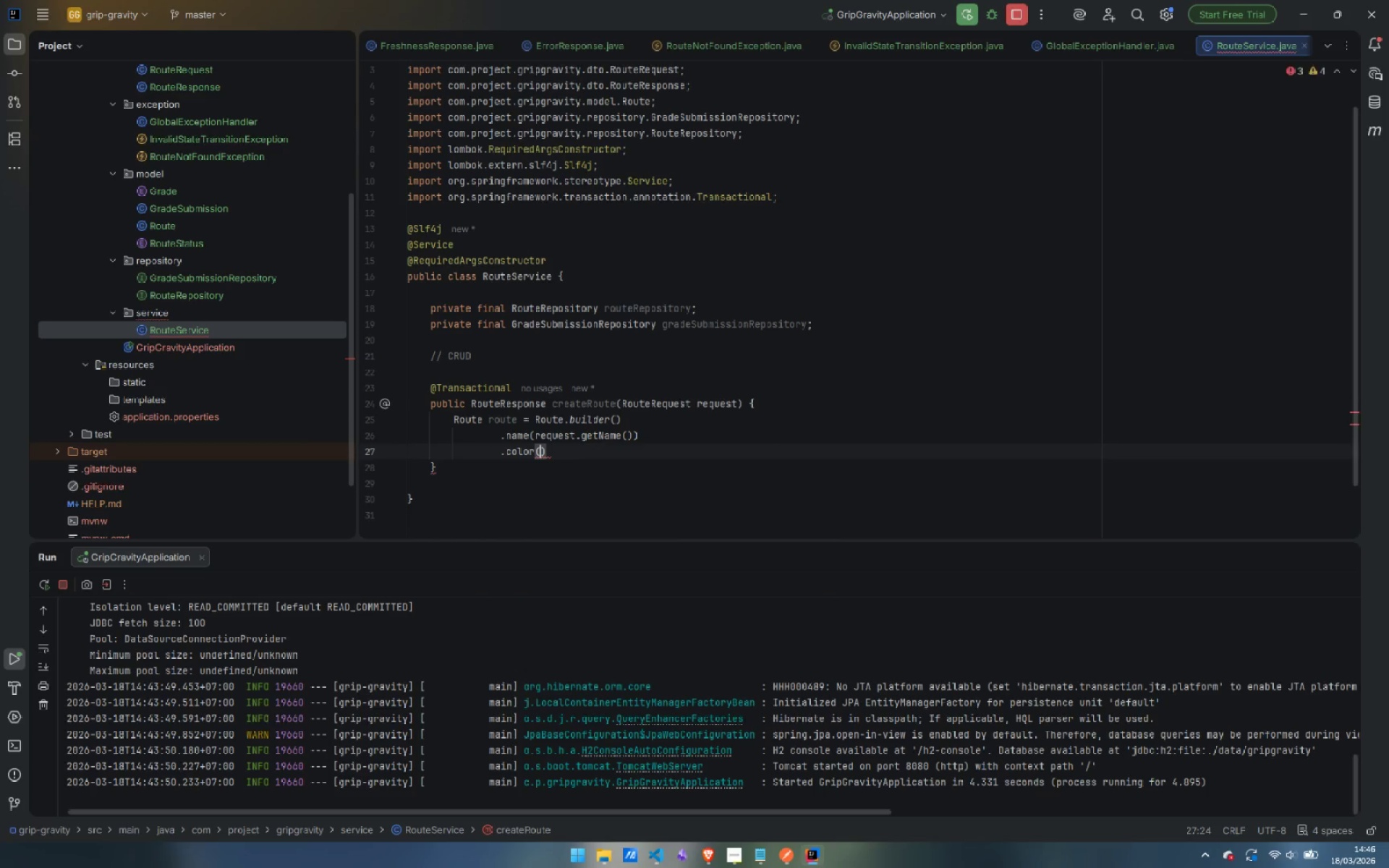 
type(re)
 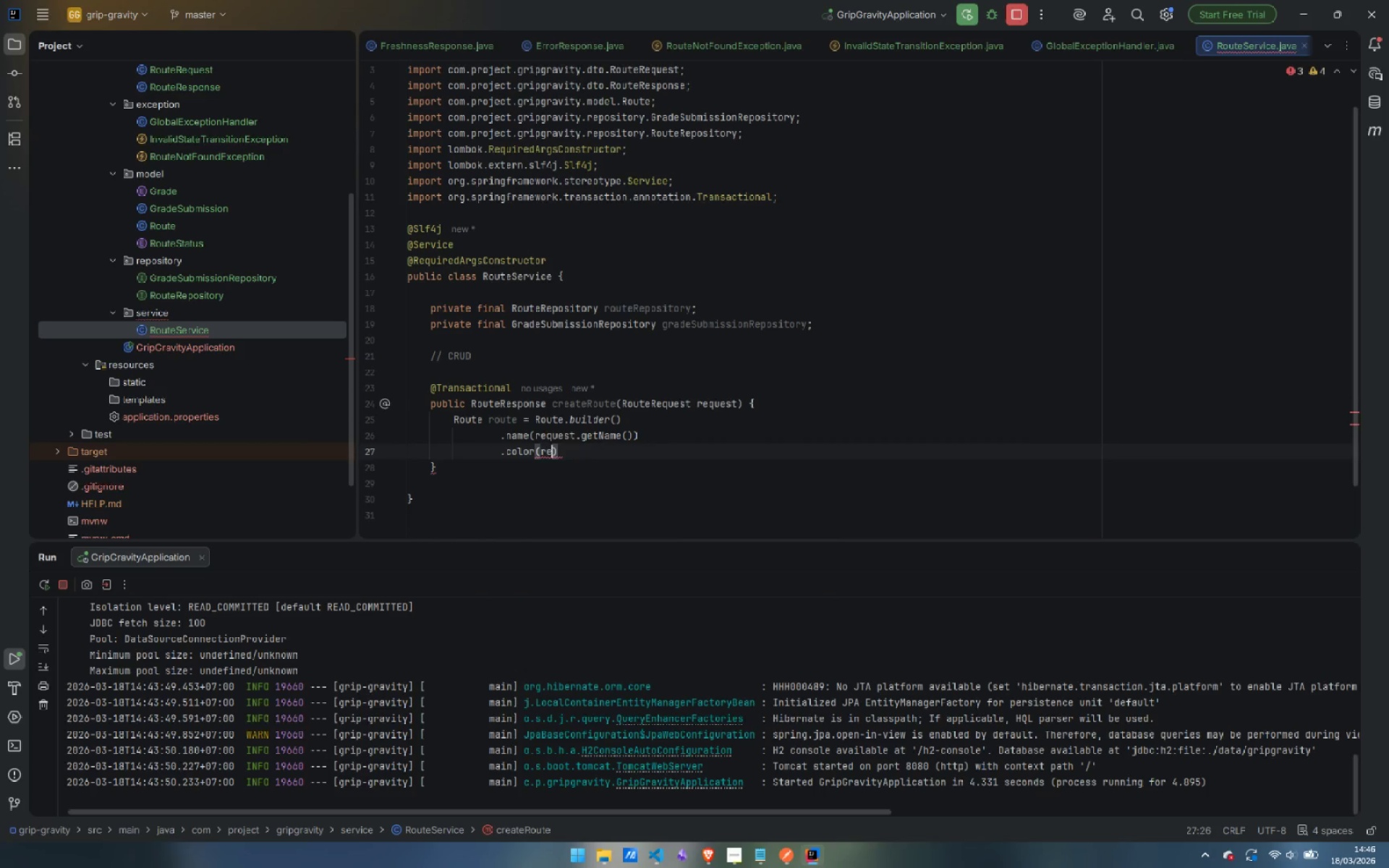 
key(Enter)
 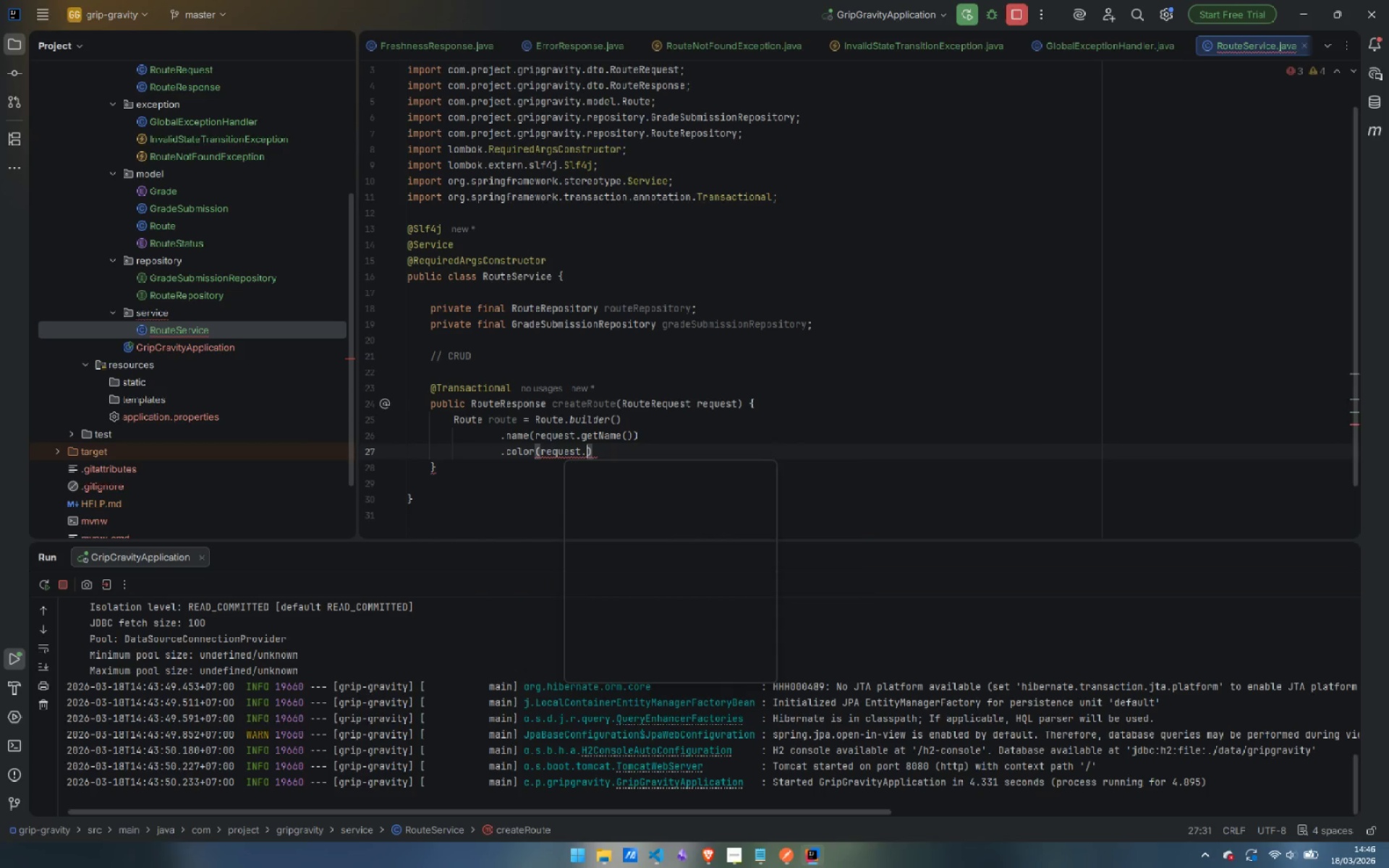 
key(Period)
 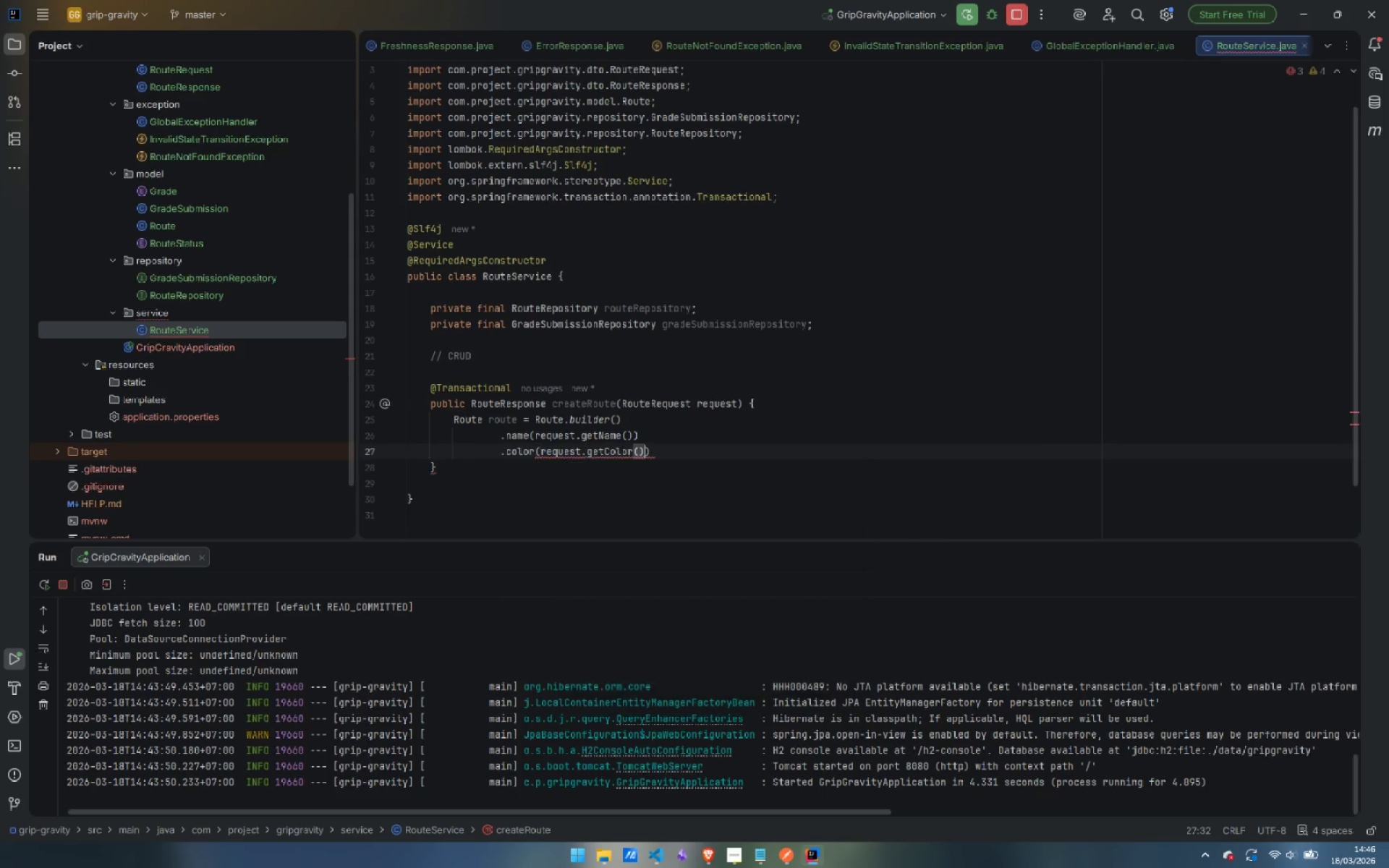 
key(Enter)
 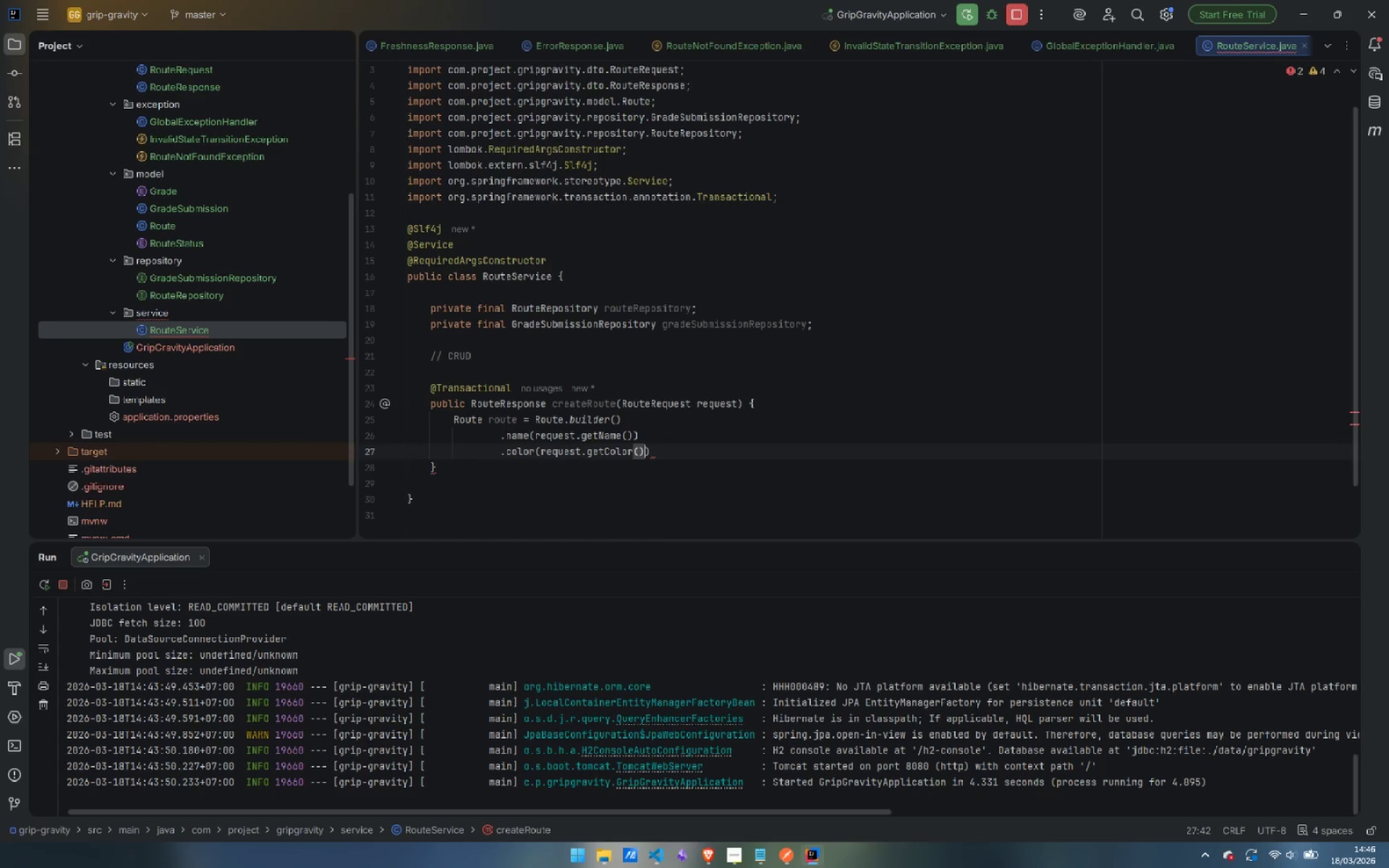 
key(ArrowRight)
 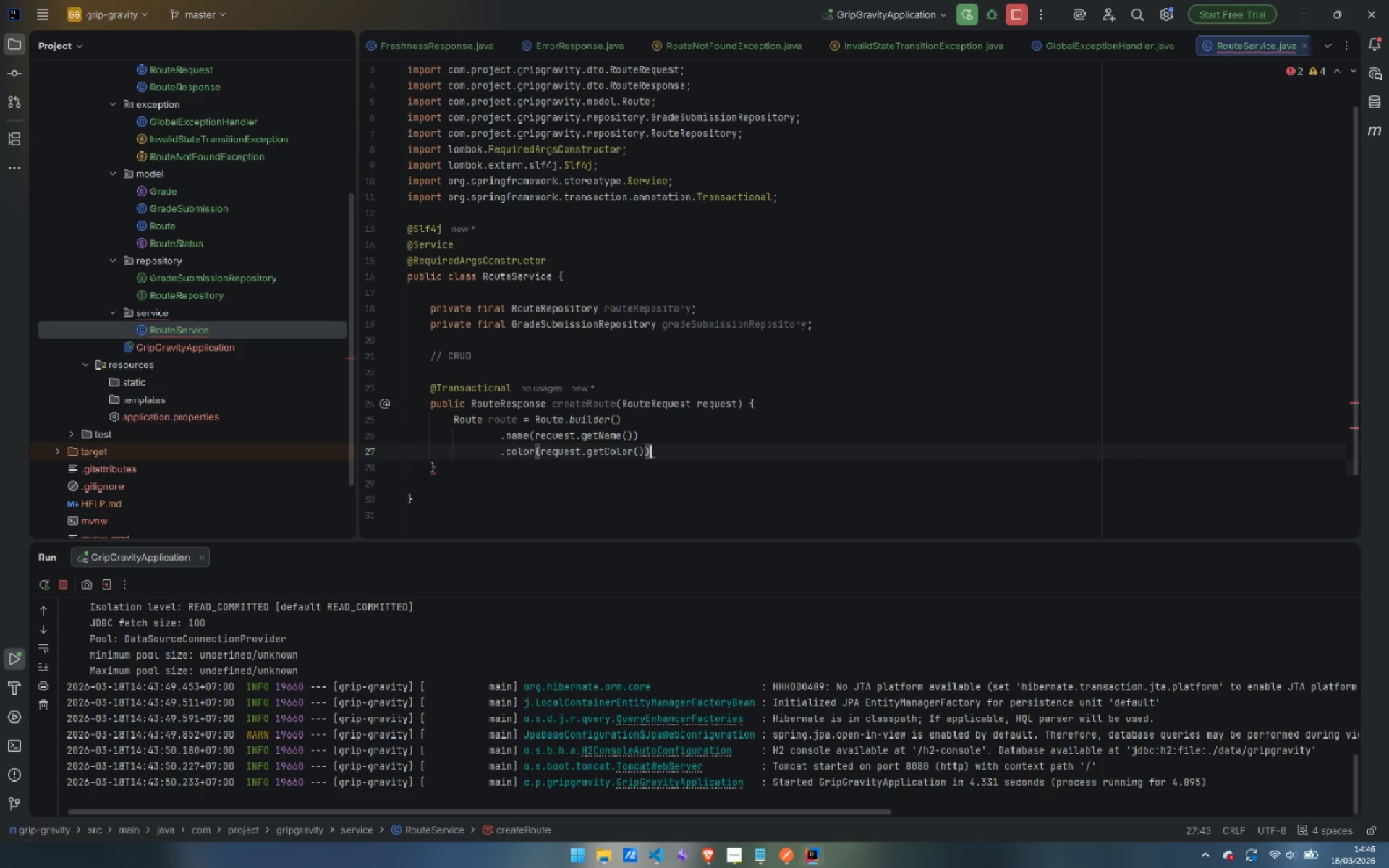 
key(Enter)
 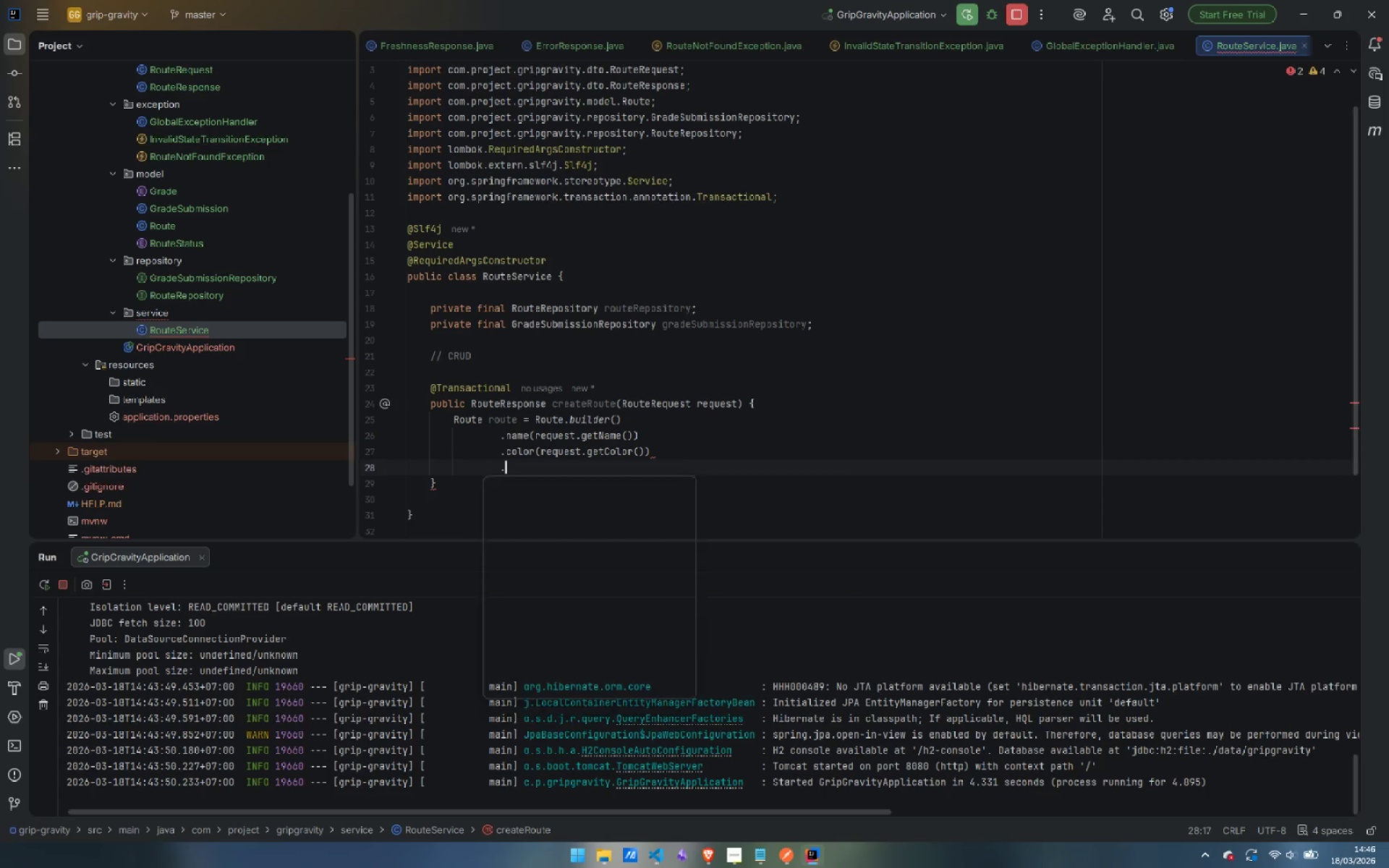 
type(.wa)
 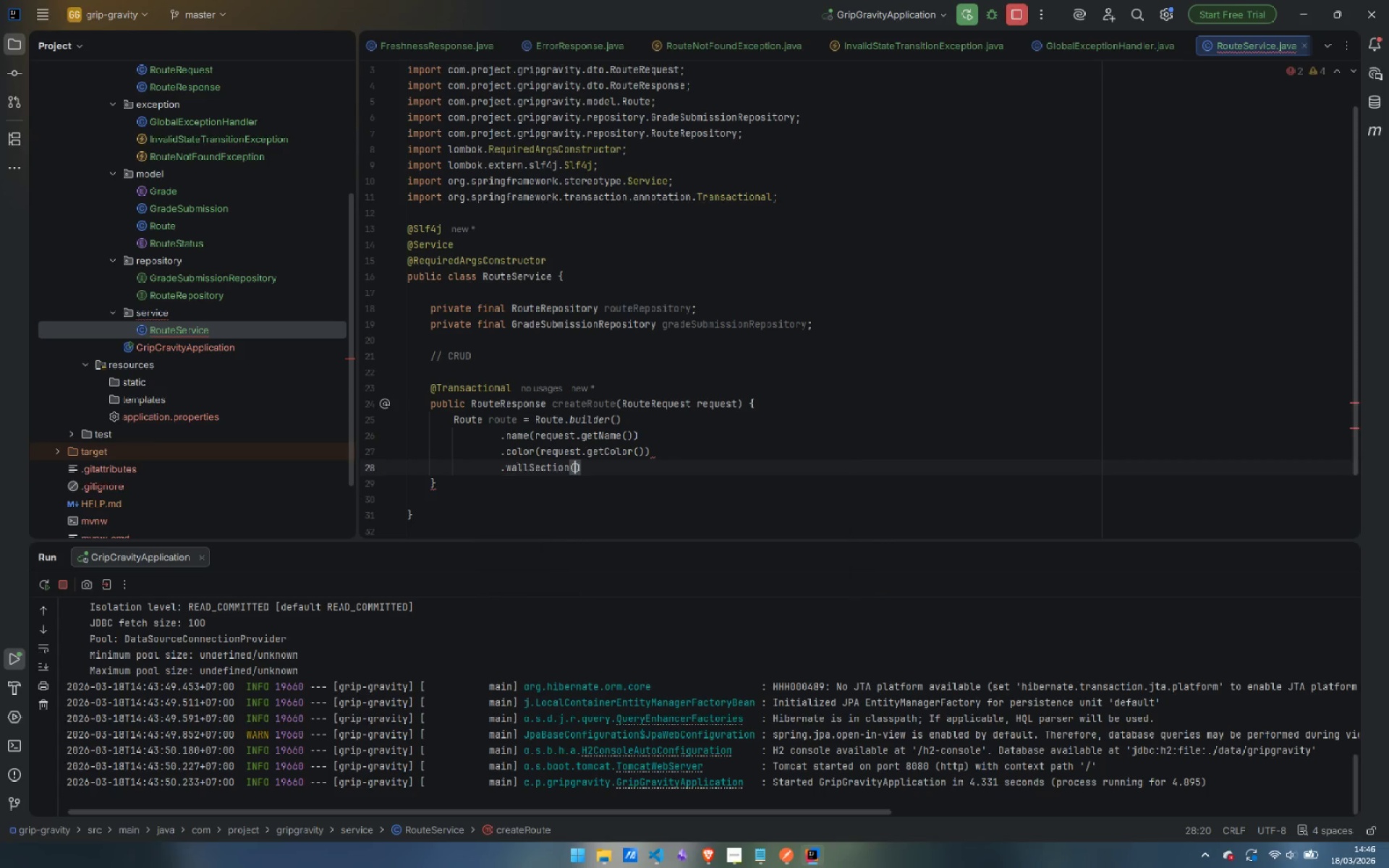 
key(Enter)
 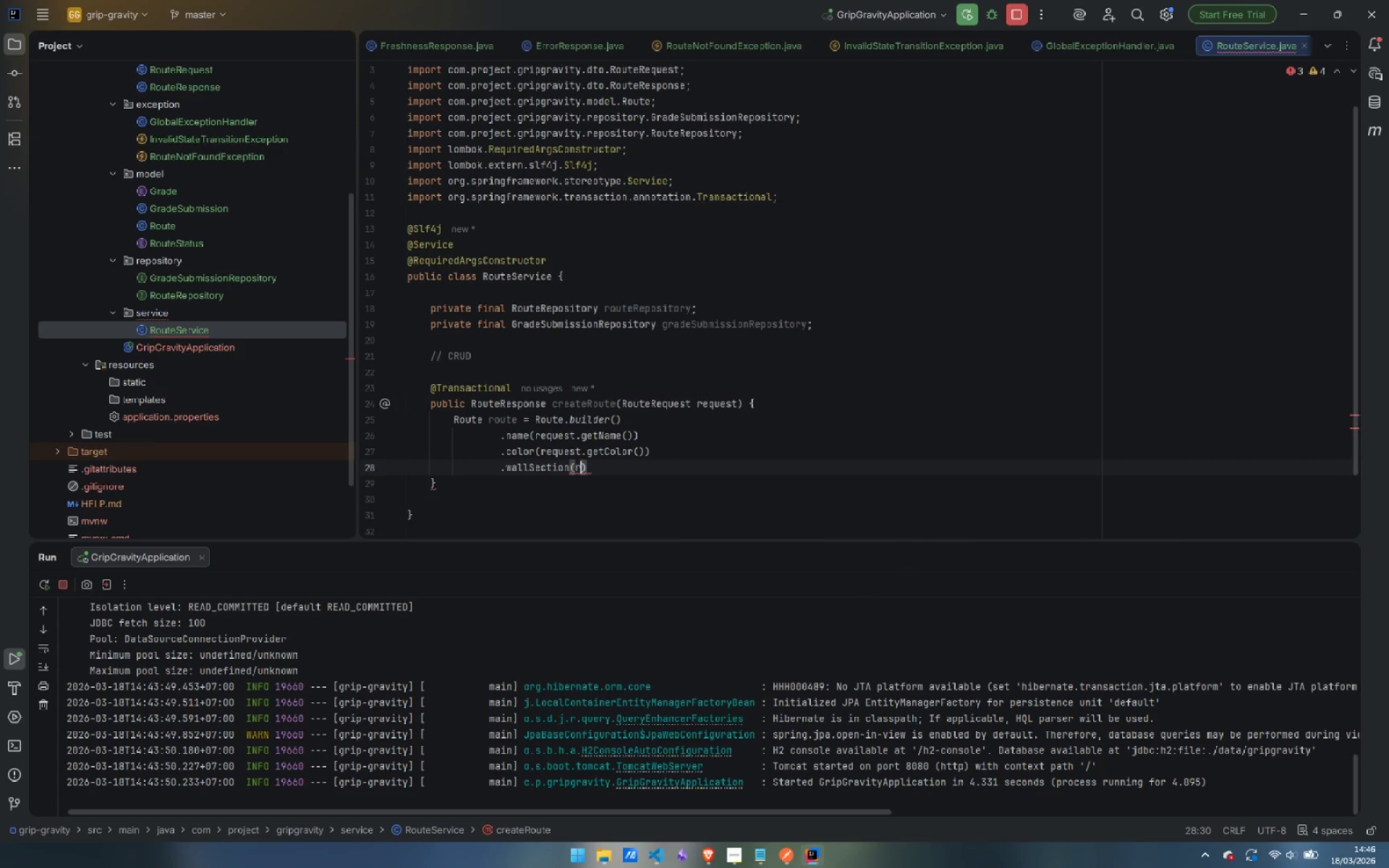 
type(re)
 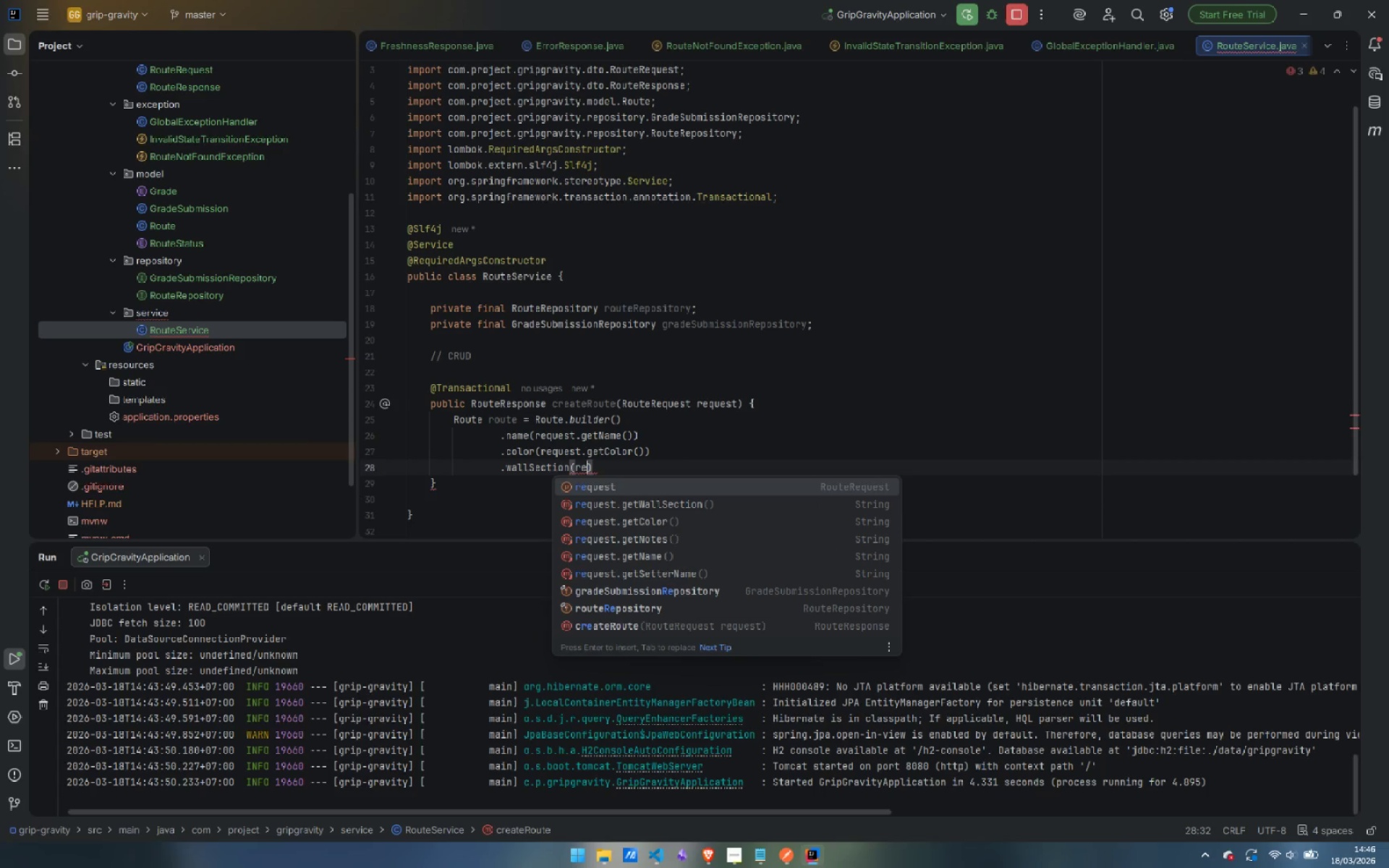 
key(ArrowDown)
 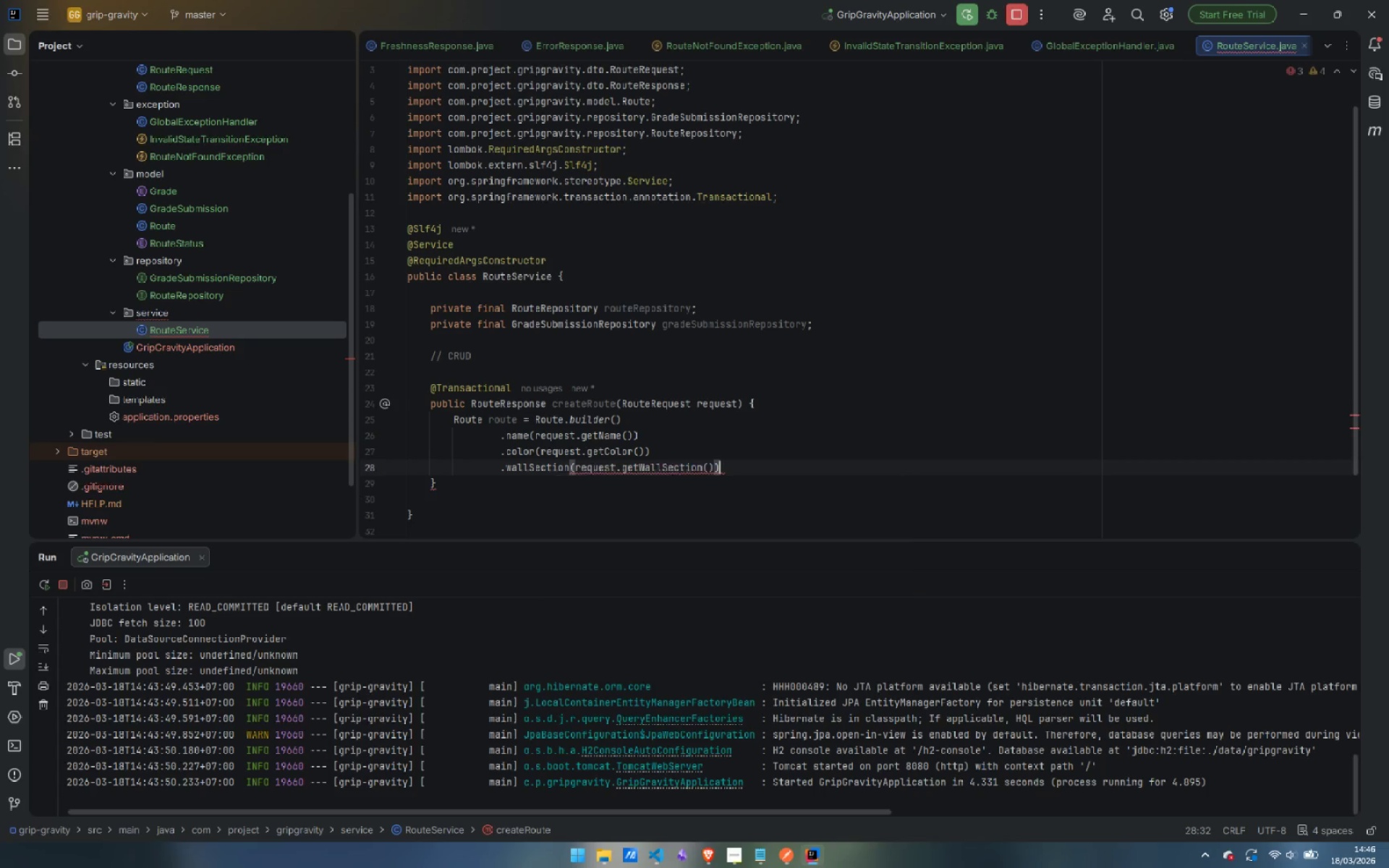 
key(Enter)
 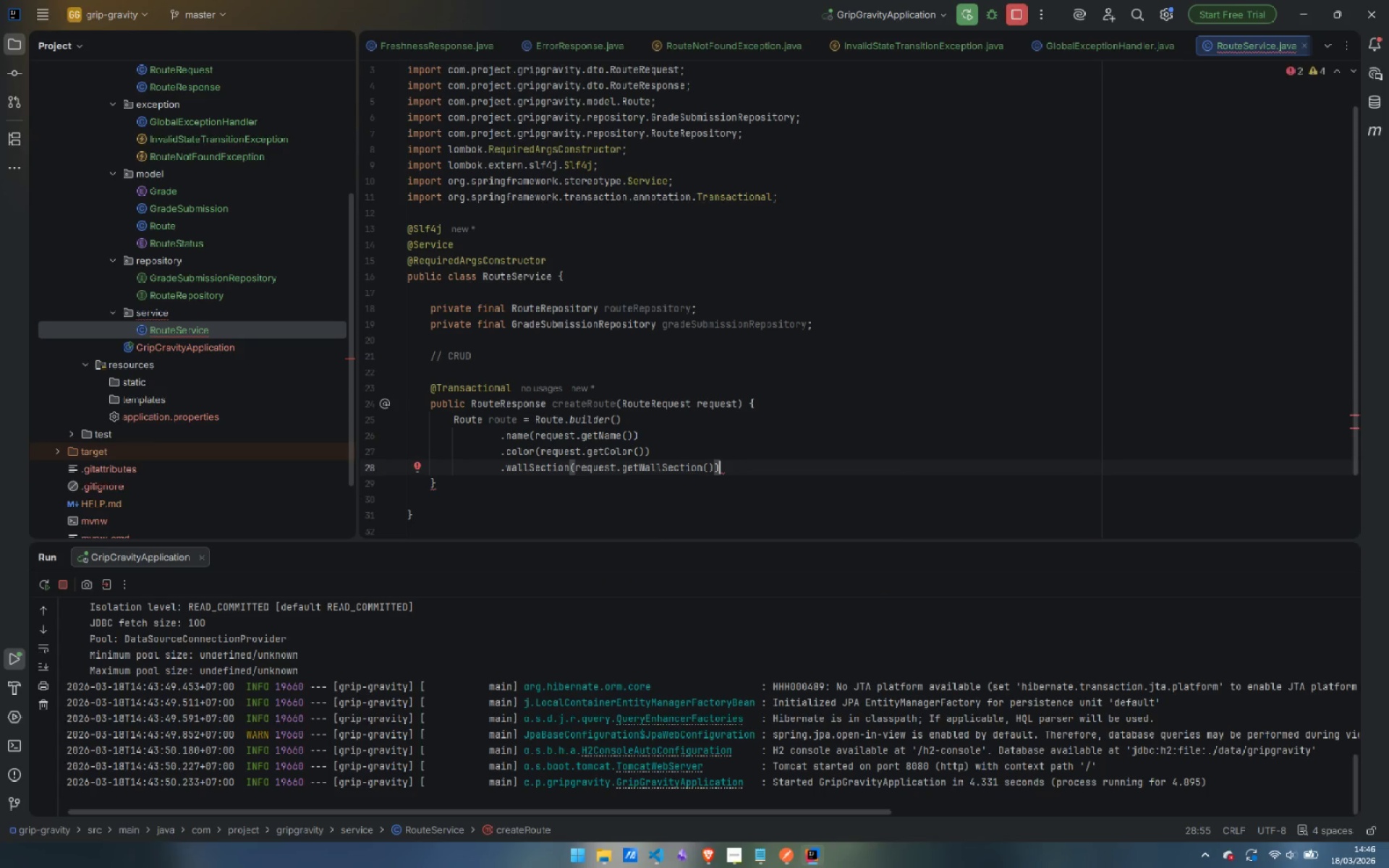 
key(Enter)
 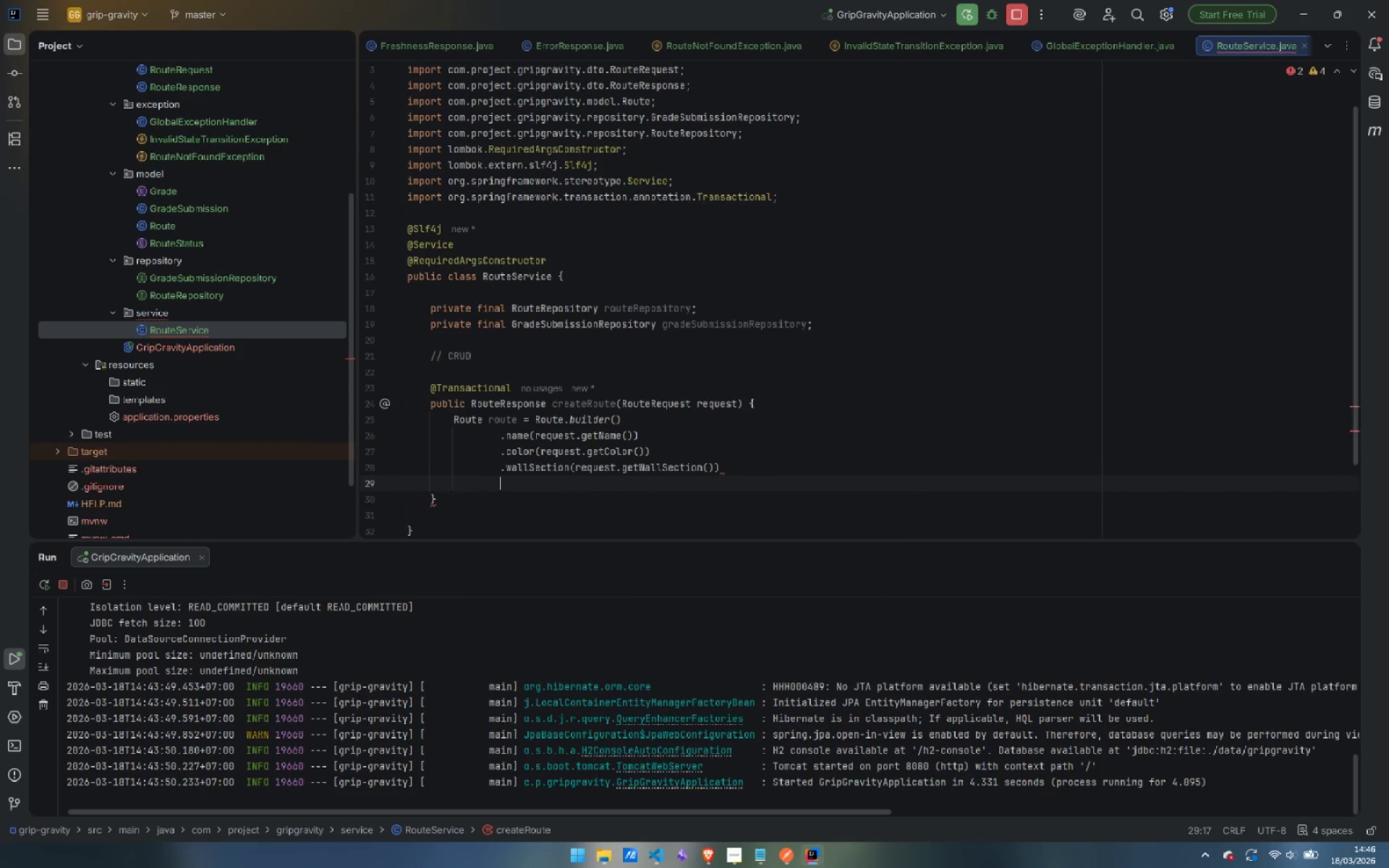 
type(.se)
 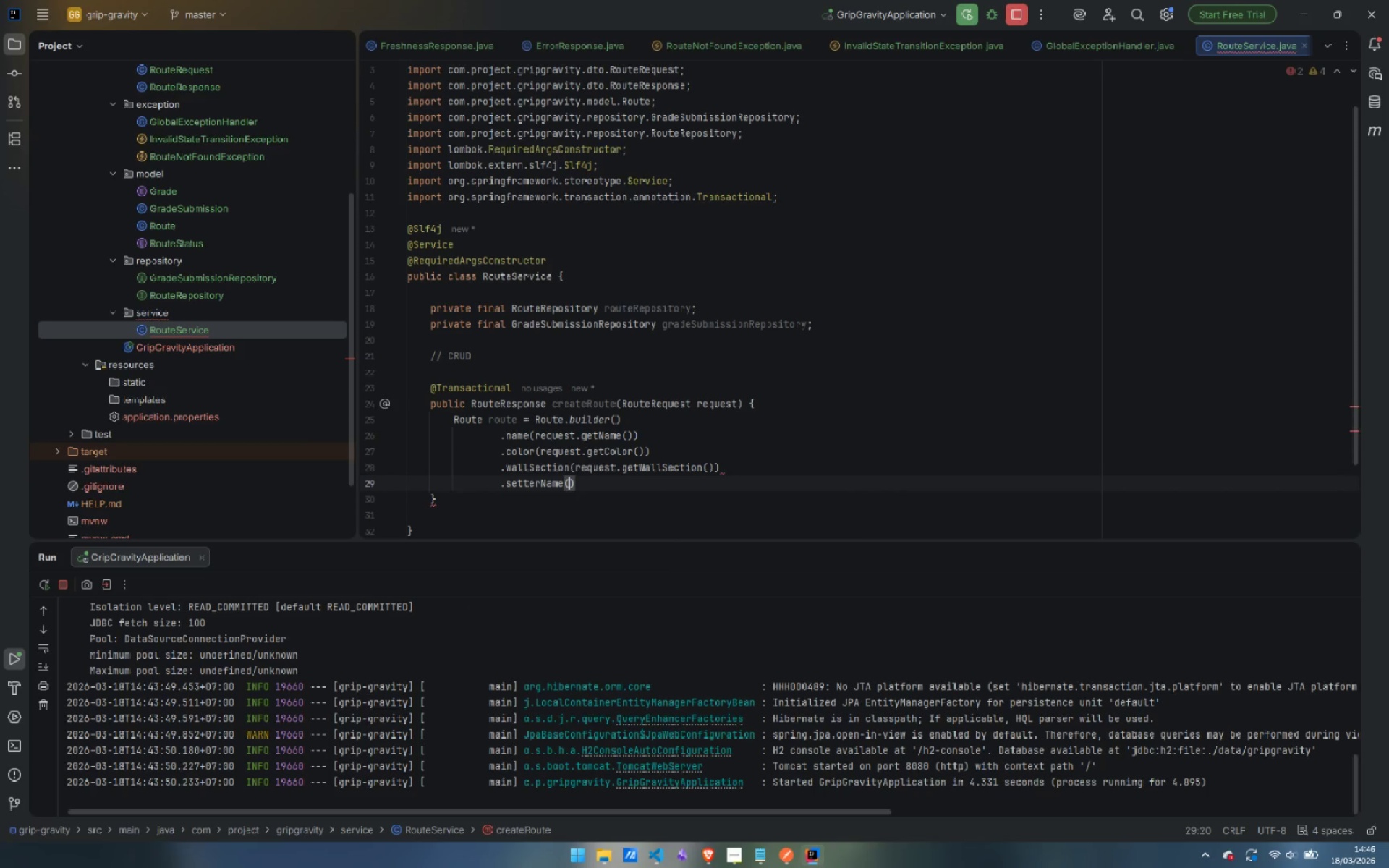 
key(Enter)
 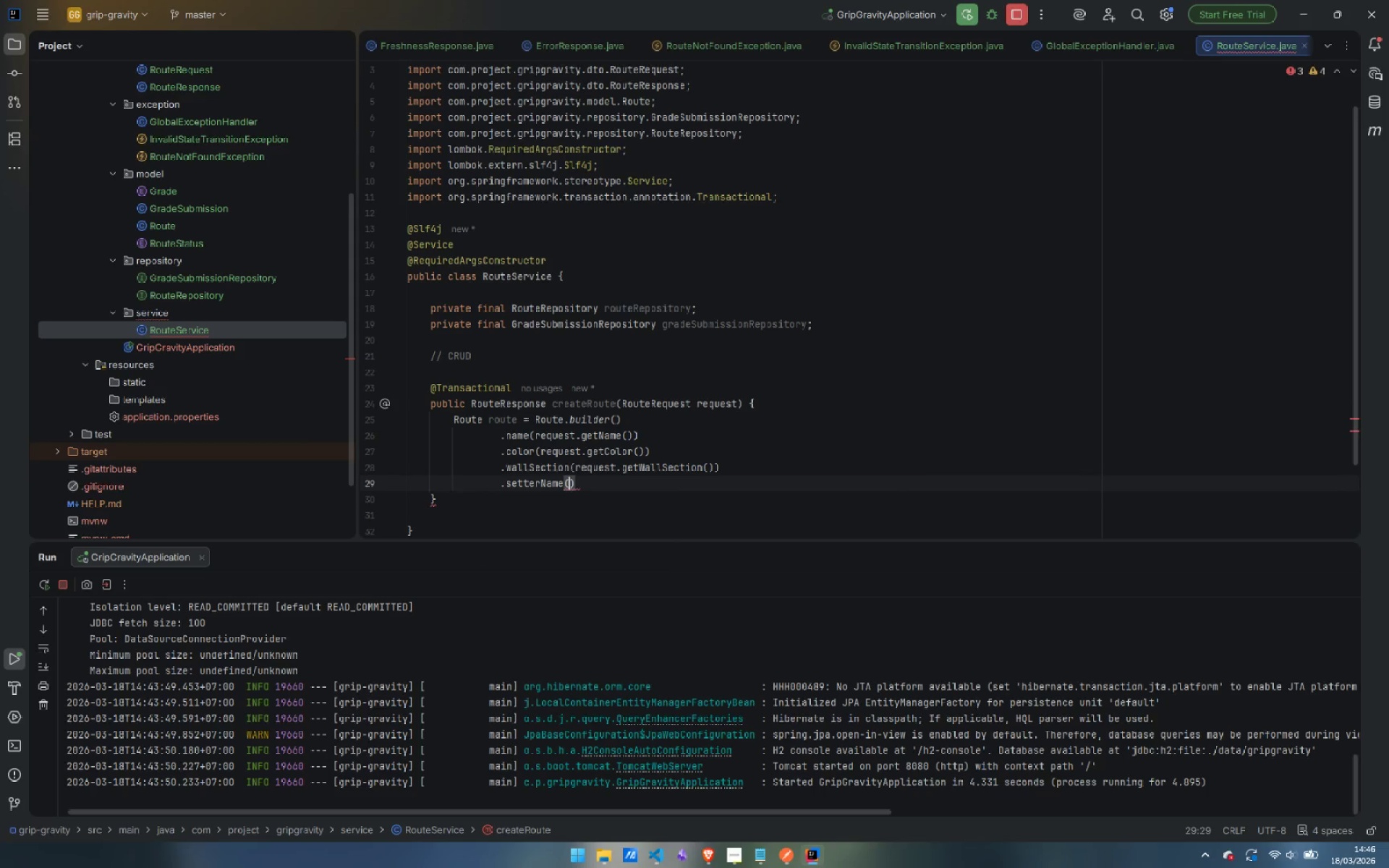 
type(re)
 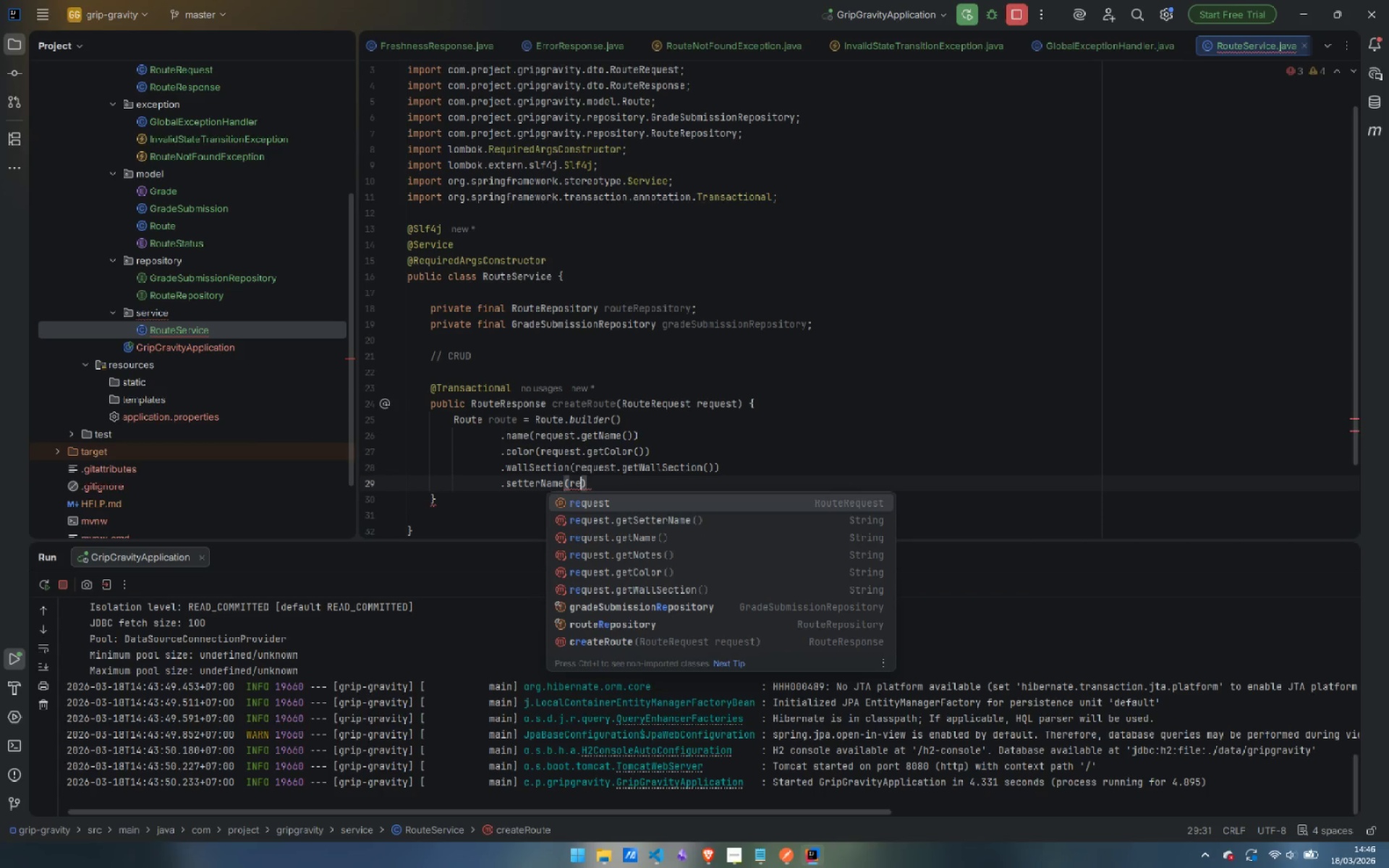 
key(ArrowDown)
 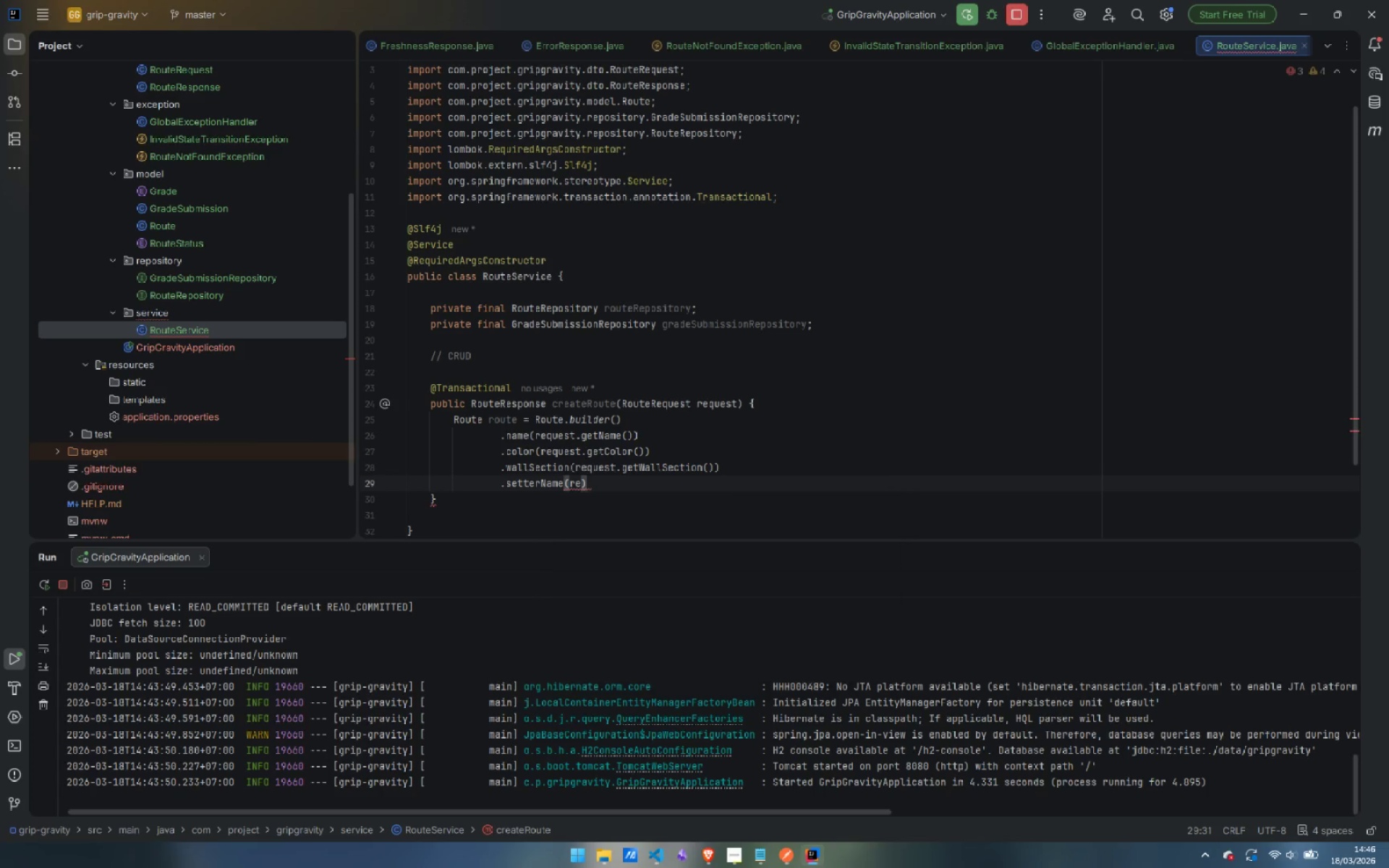 
key(Enter)
 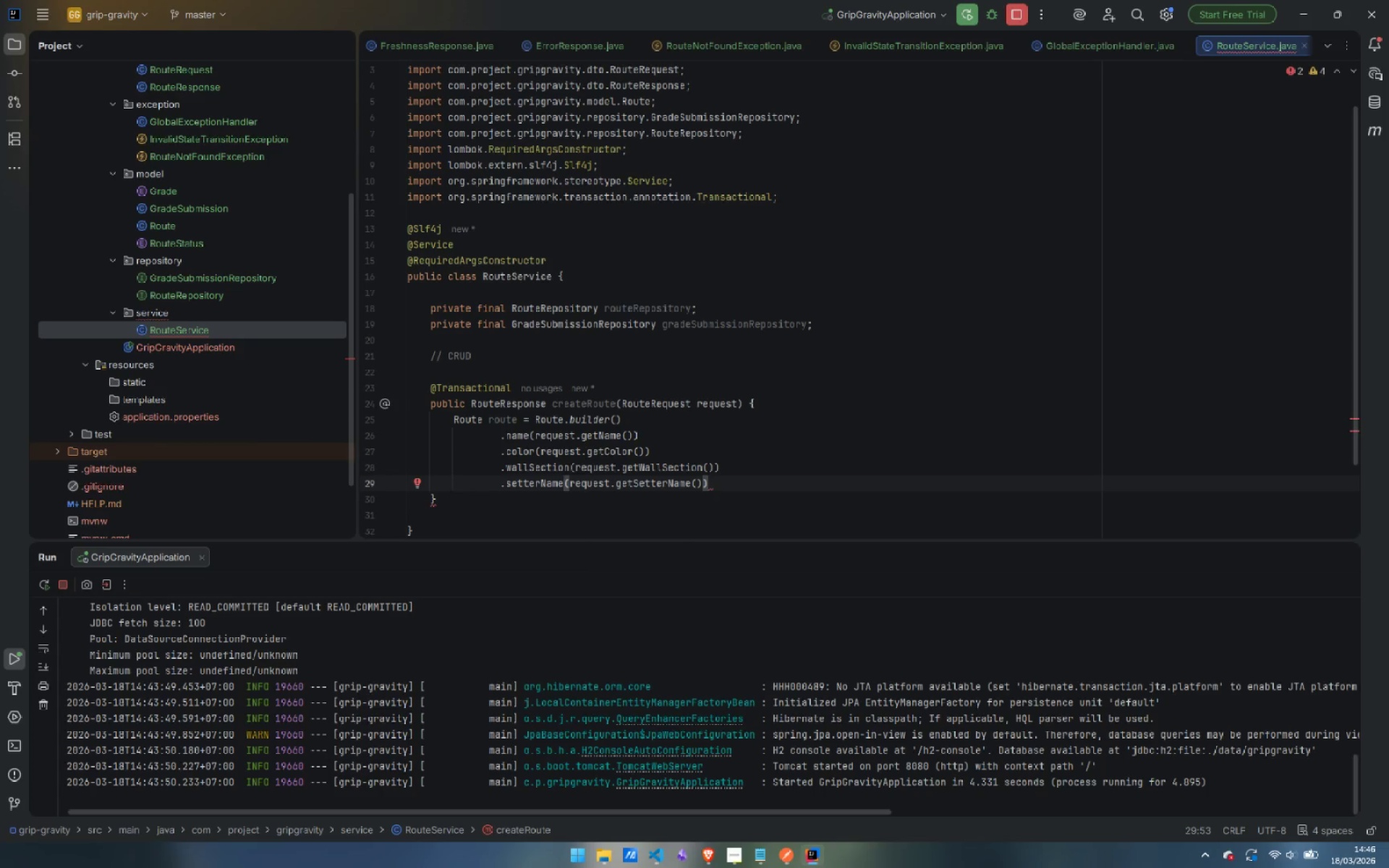 
key(Enter)
 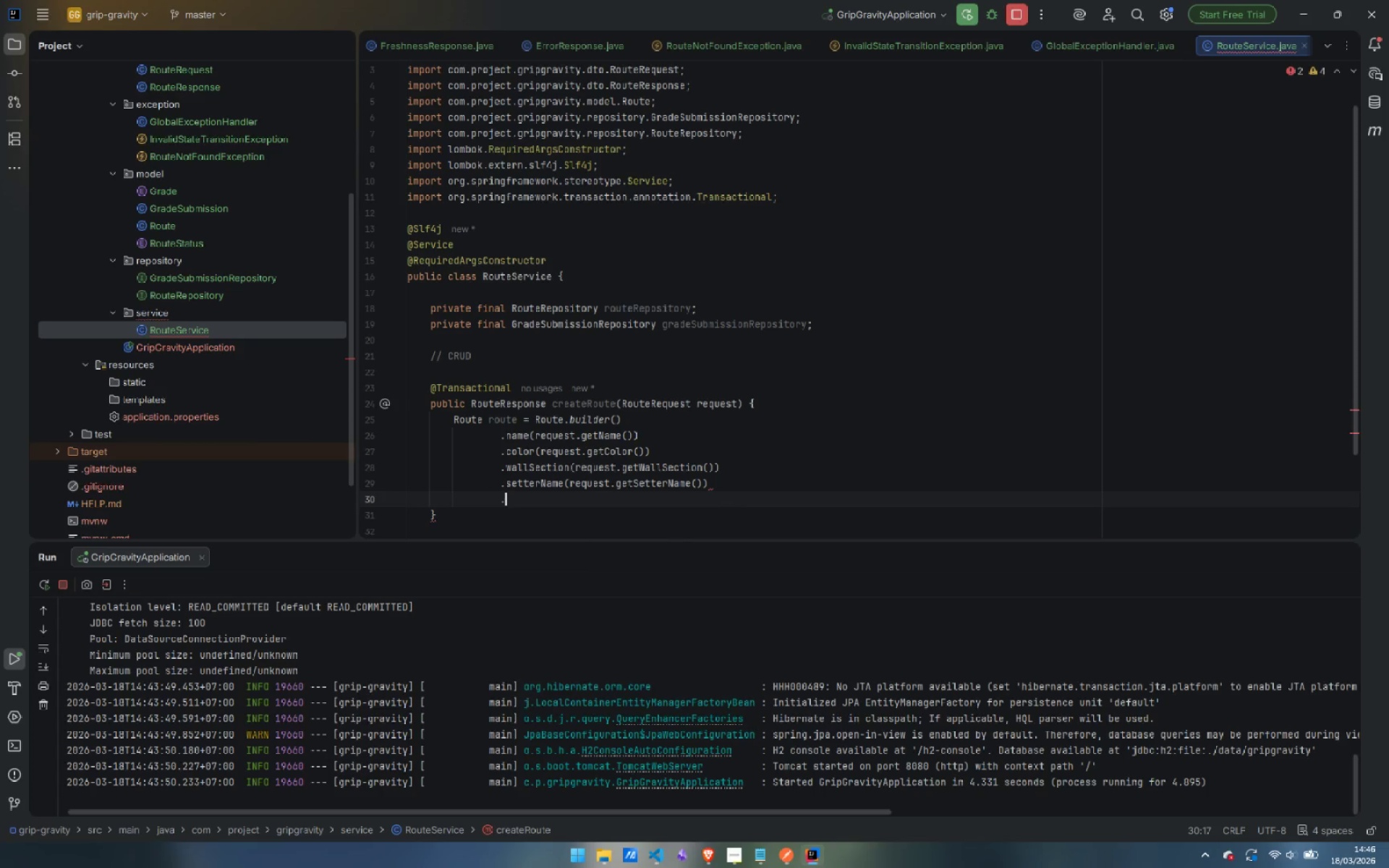 
key(Period)
 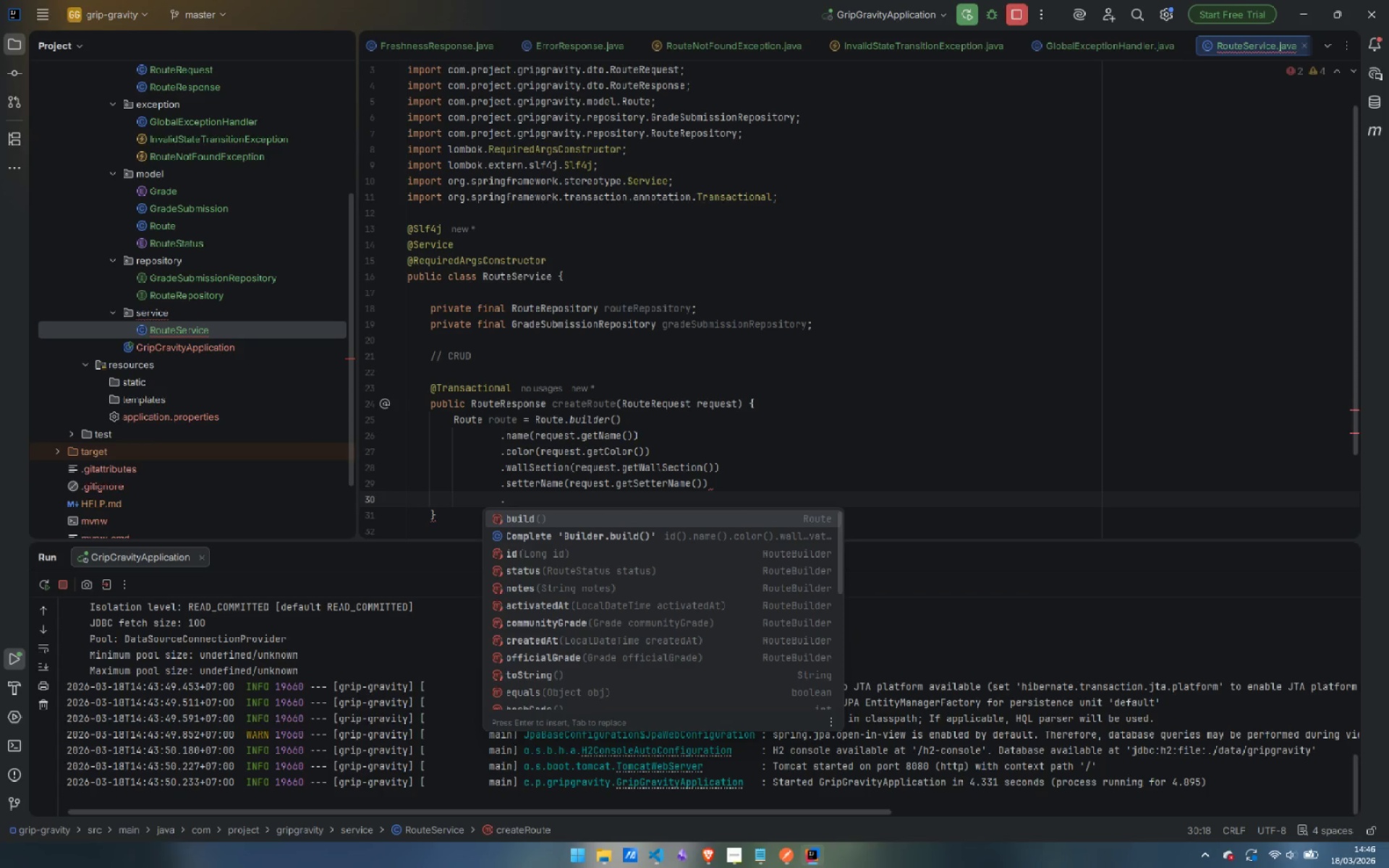 
key(O)
 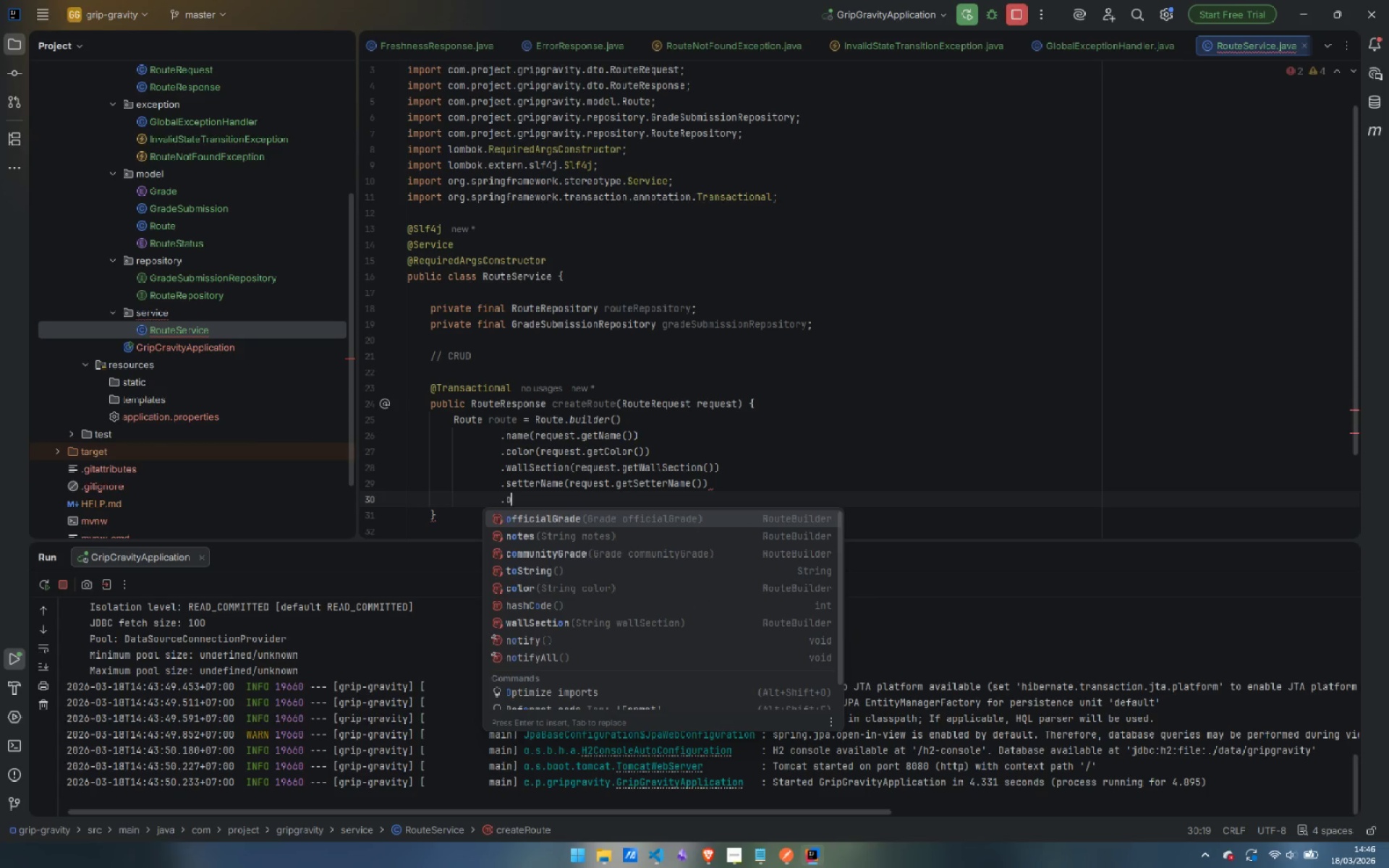 
key(Enter)
 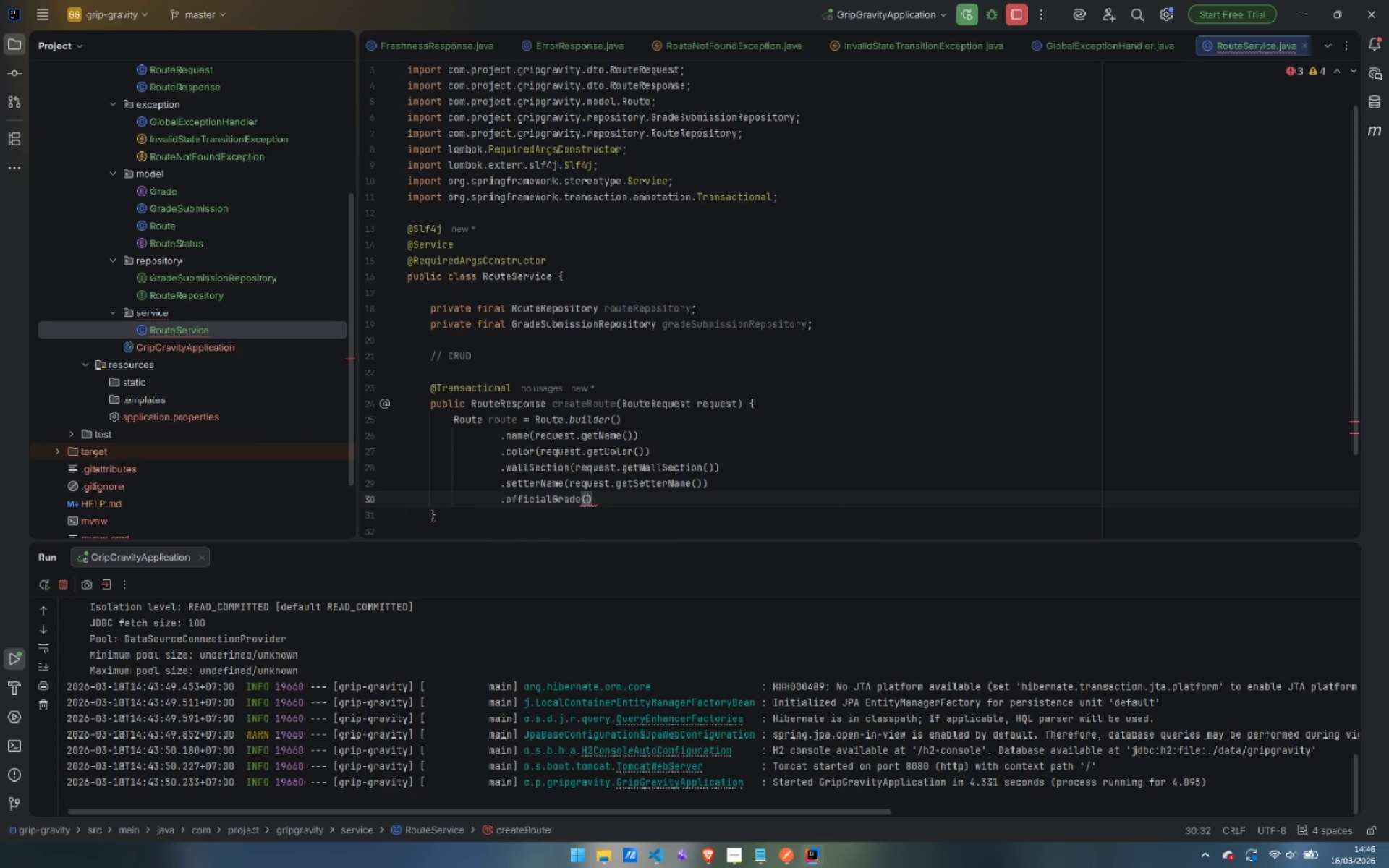 
type(re)
 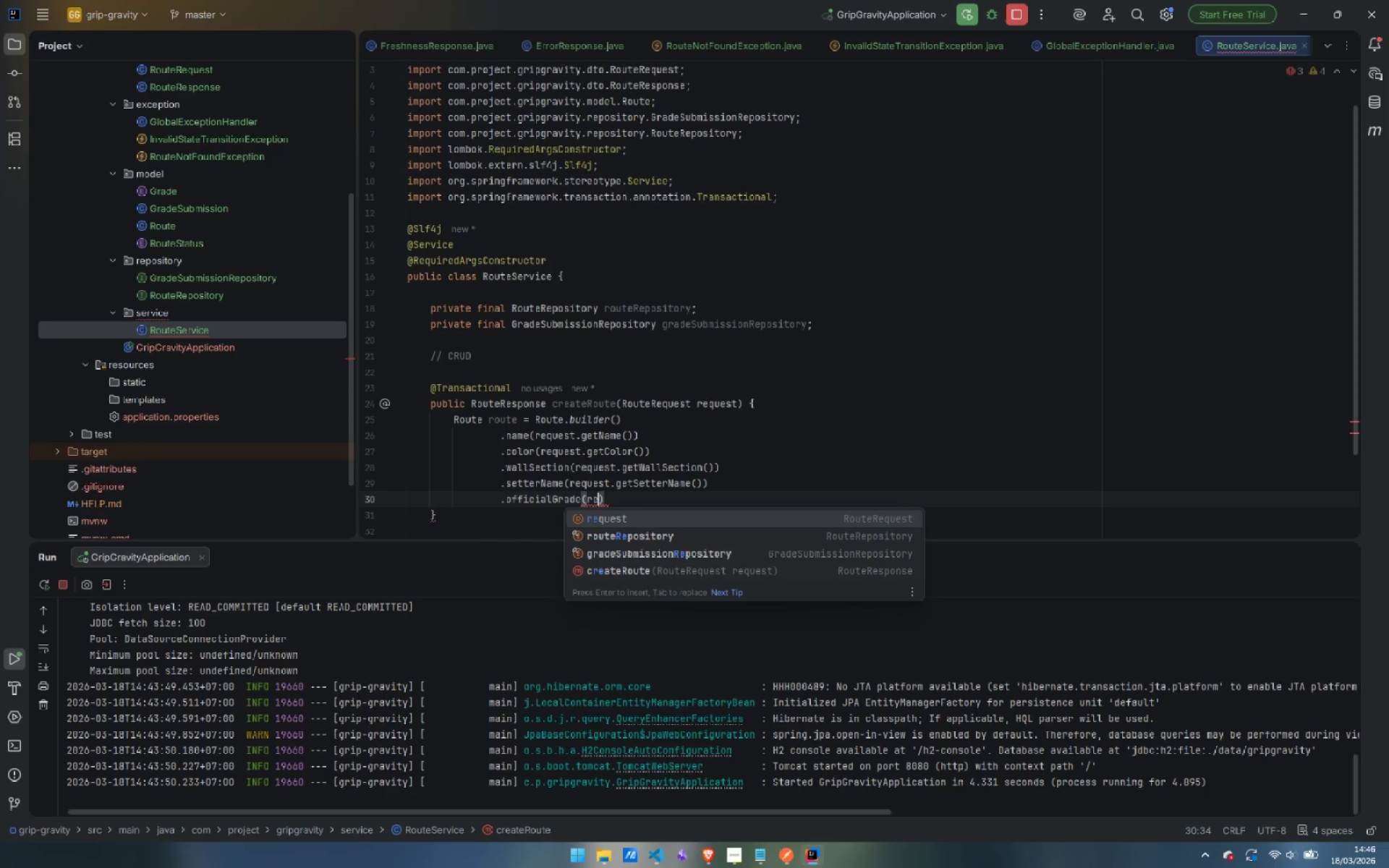 
key(Enter)
 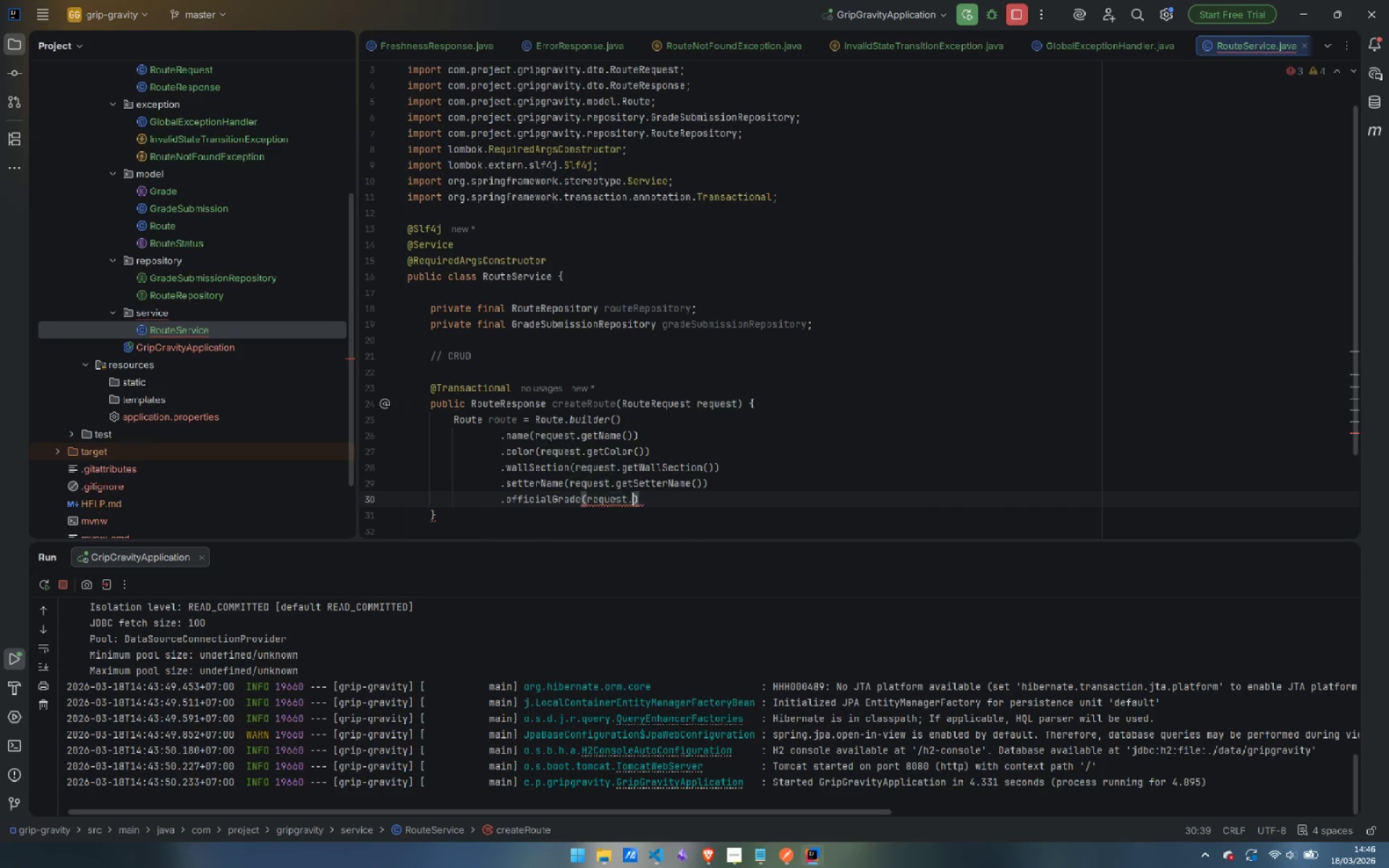 
key(Period)
 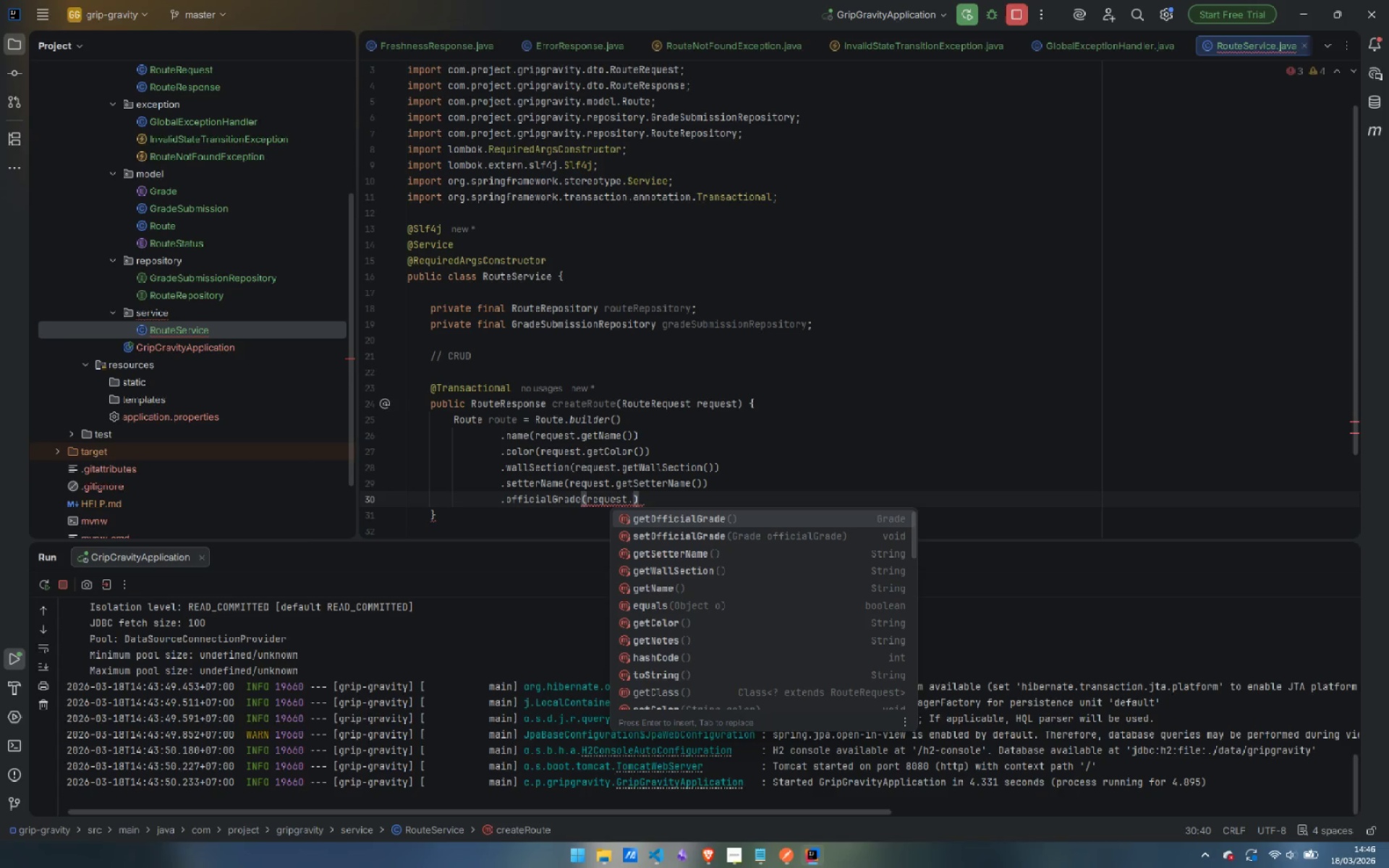 
key(Enter)
 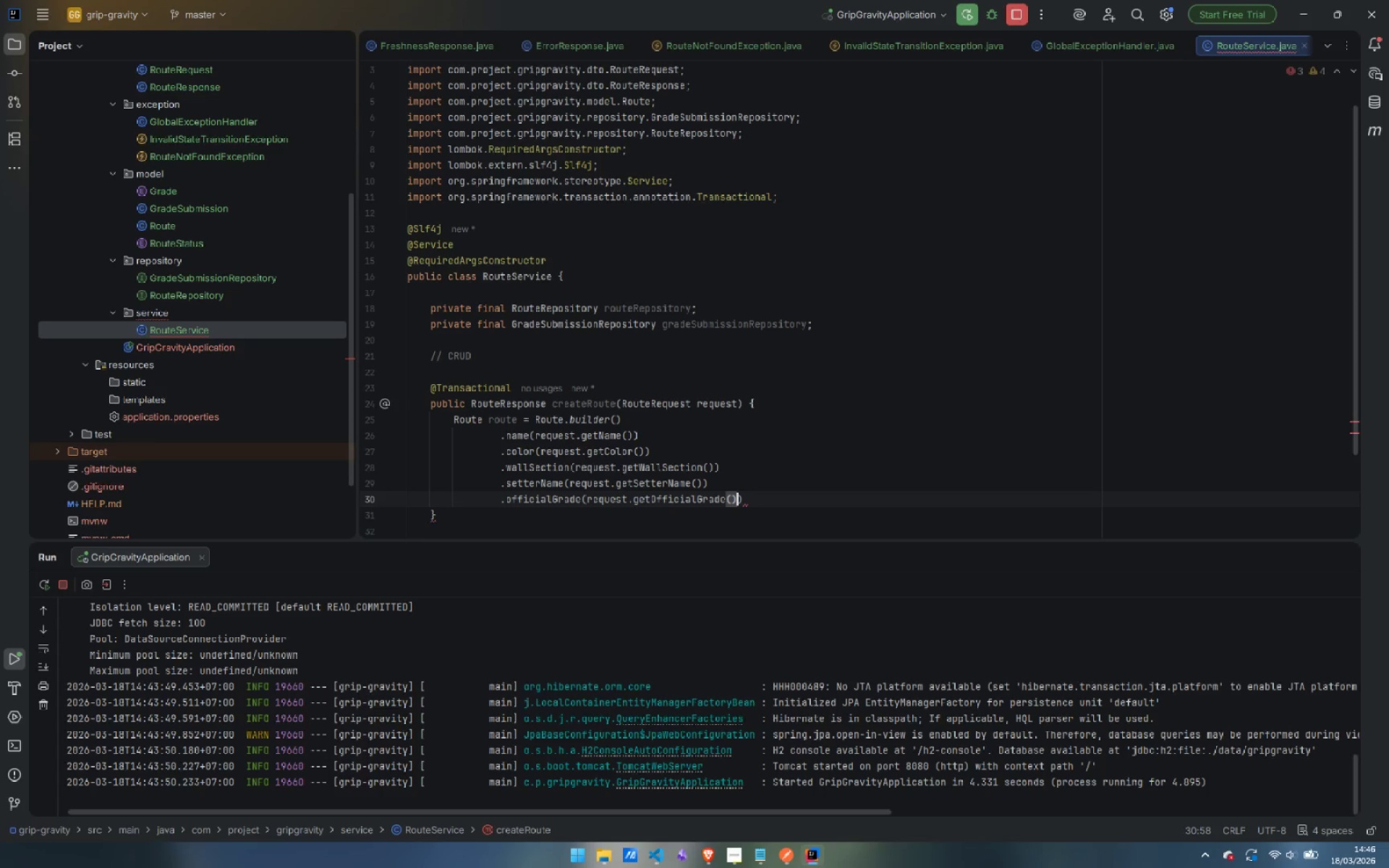 
key(ArrowRight)
 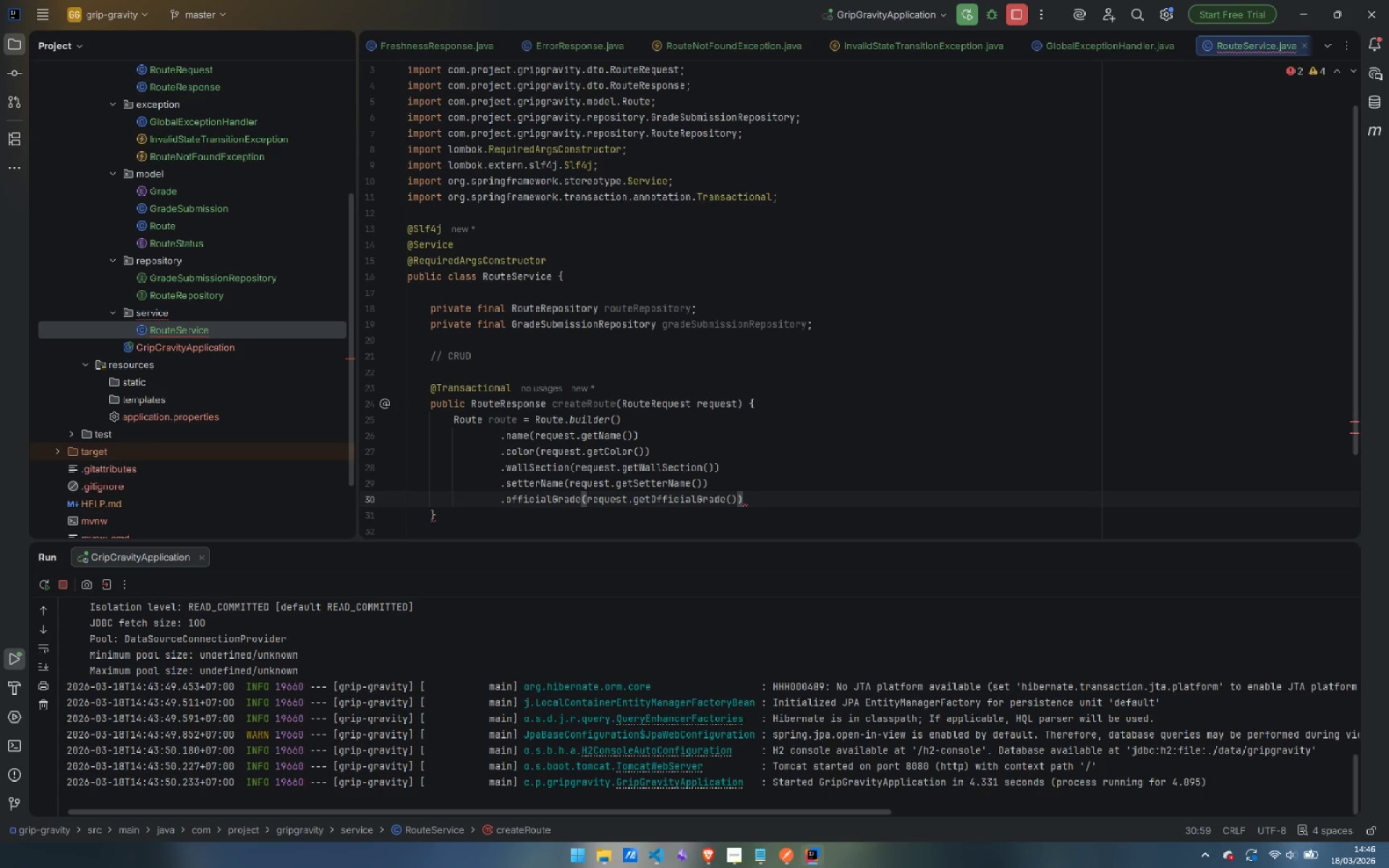 
key(Enter)
 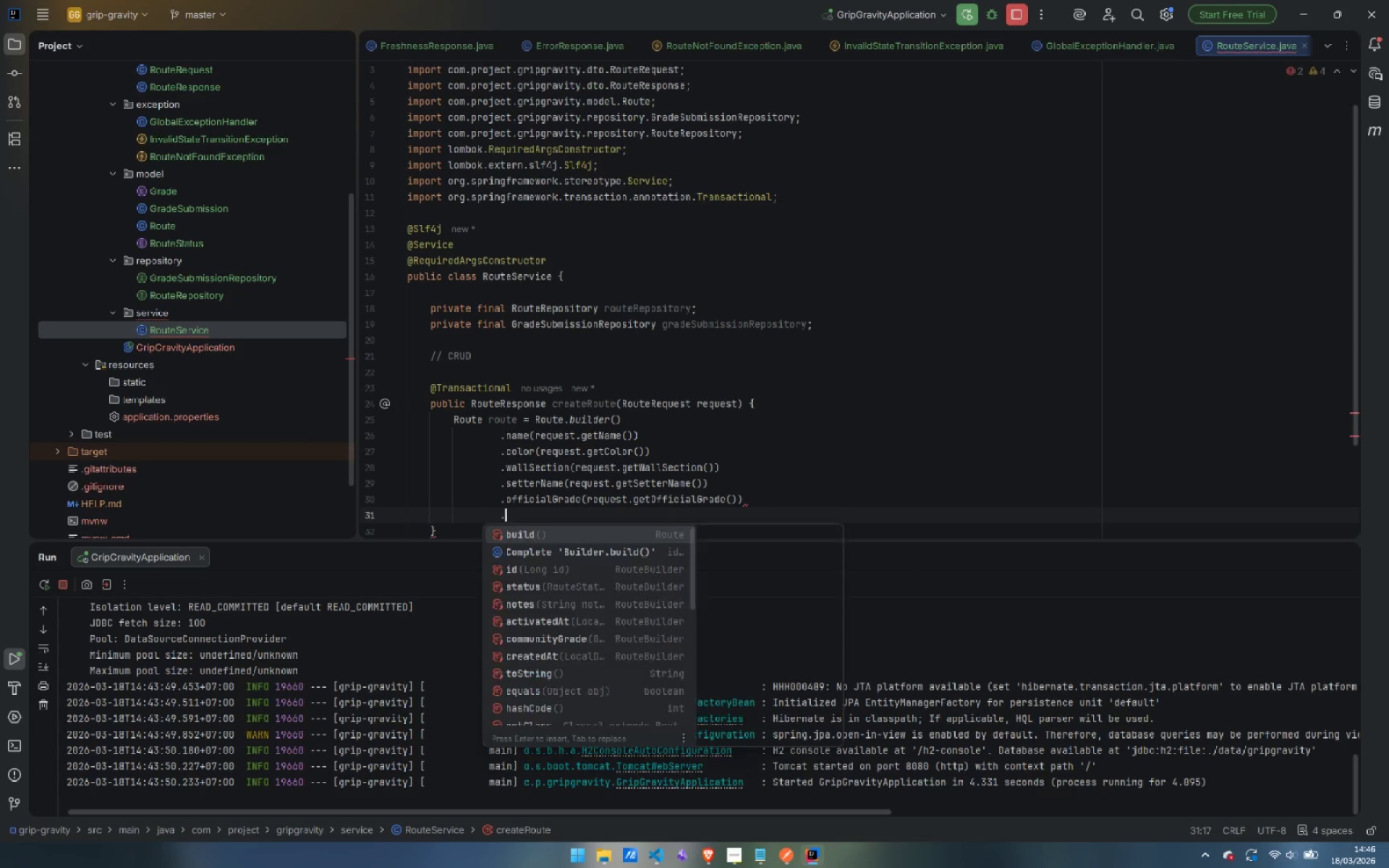 
type(.note)
 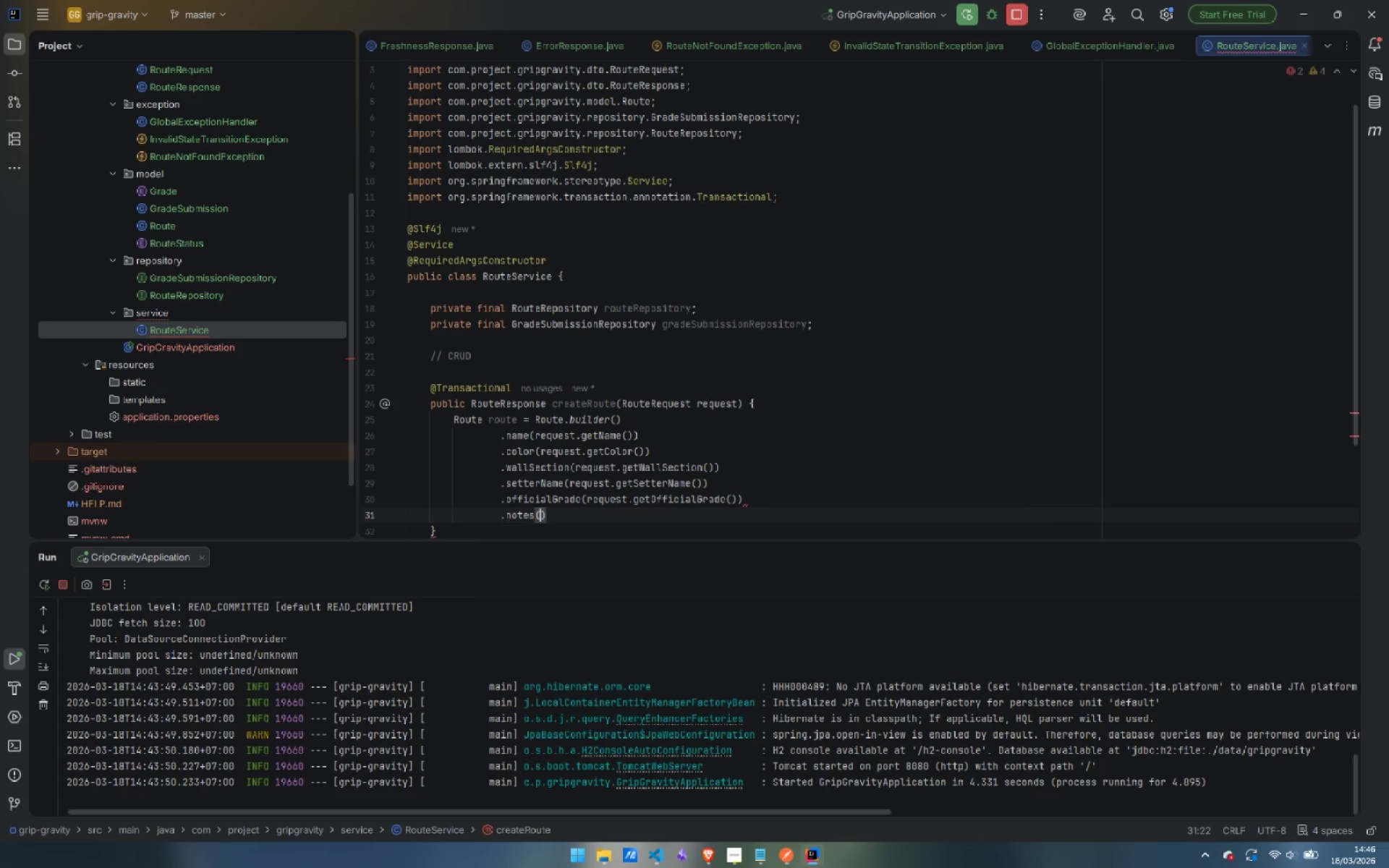 
key(Enter)
 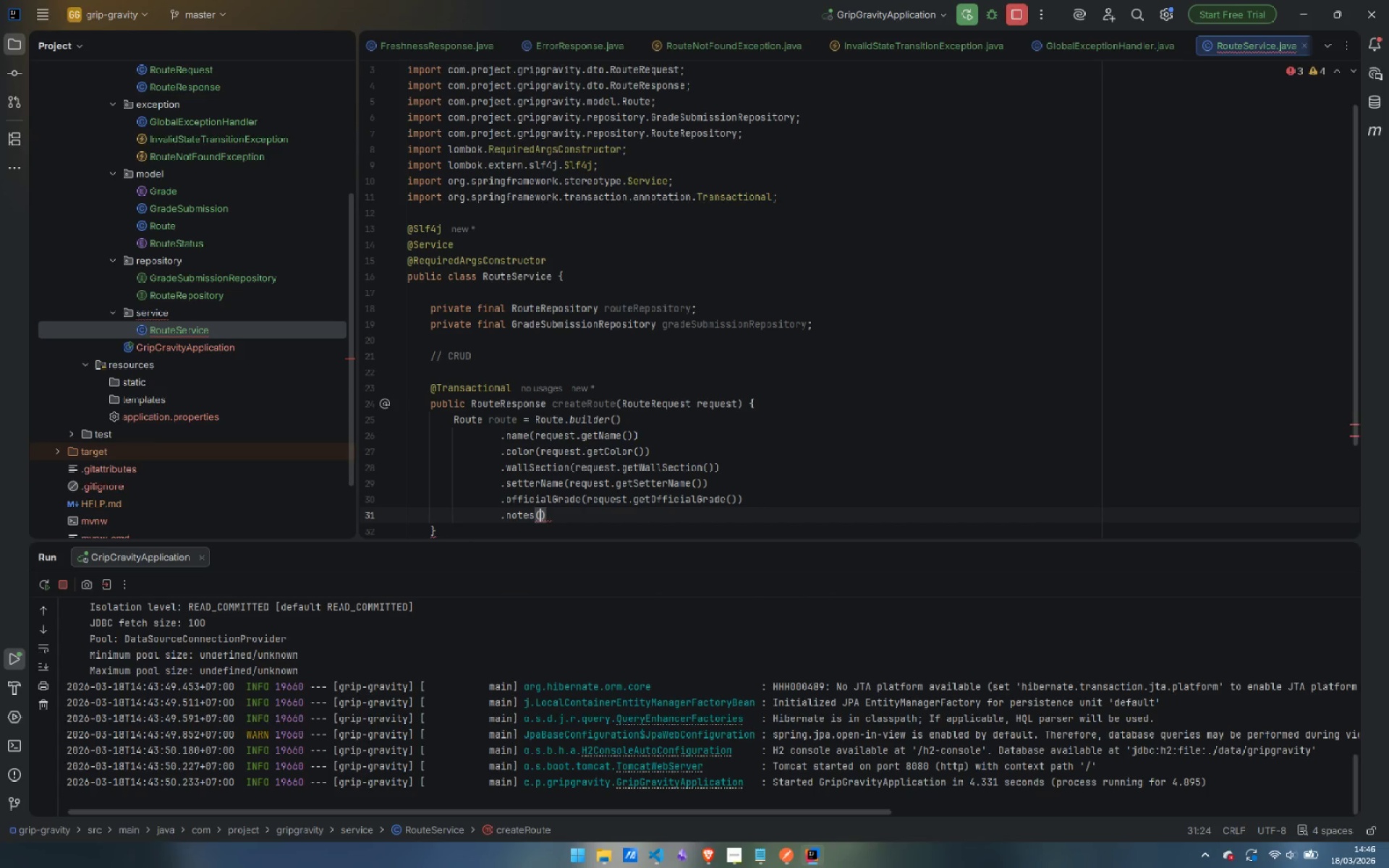 
type(re)
 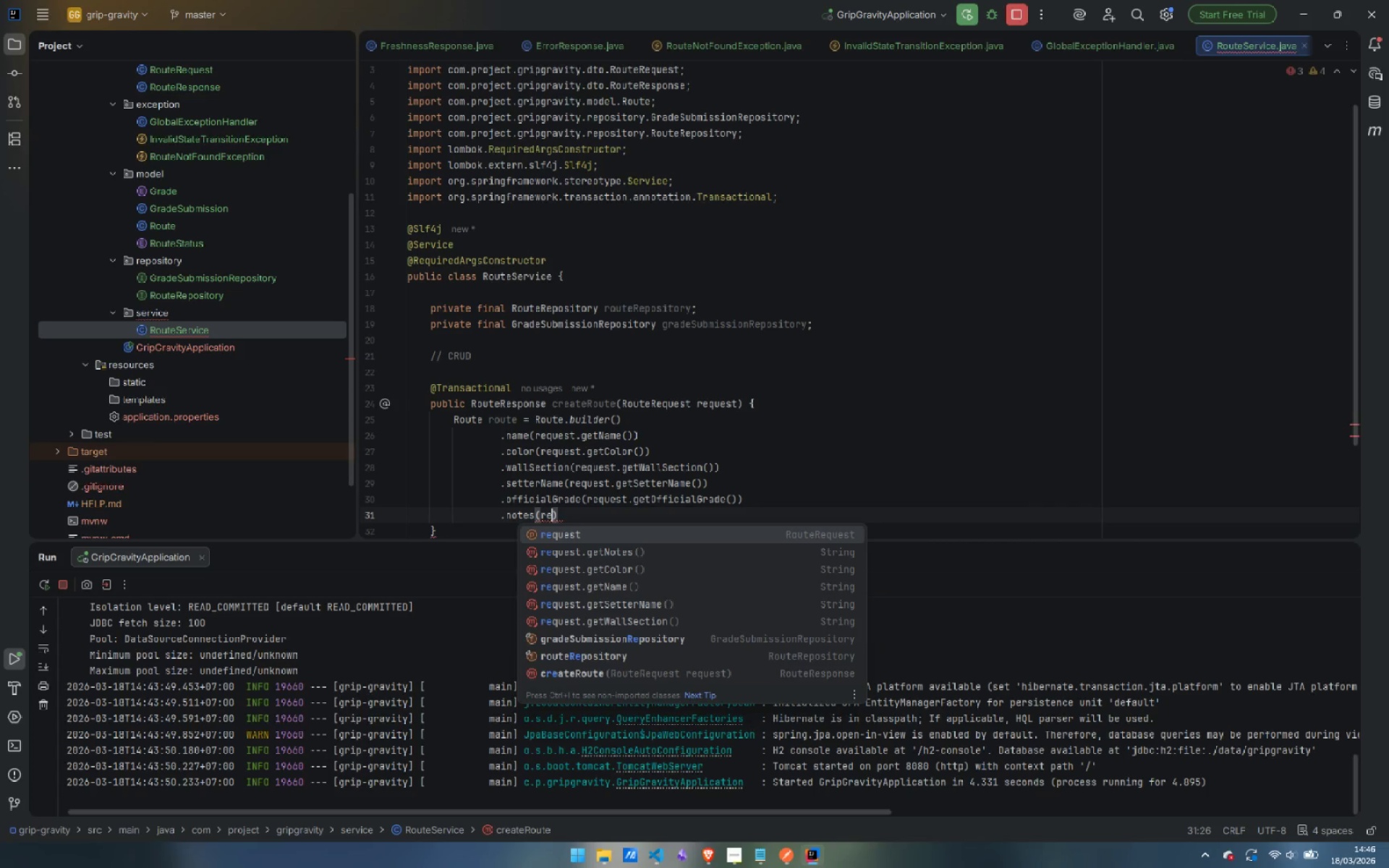 
key(ArrowDown)
 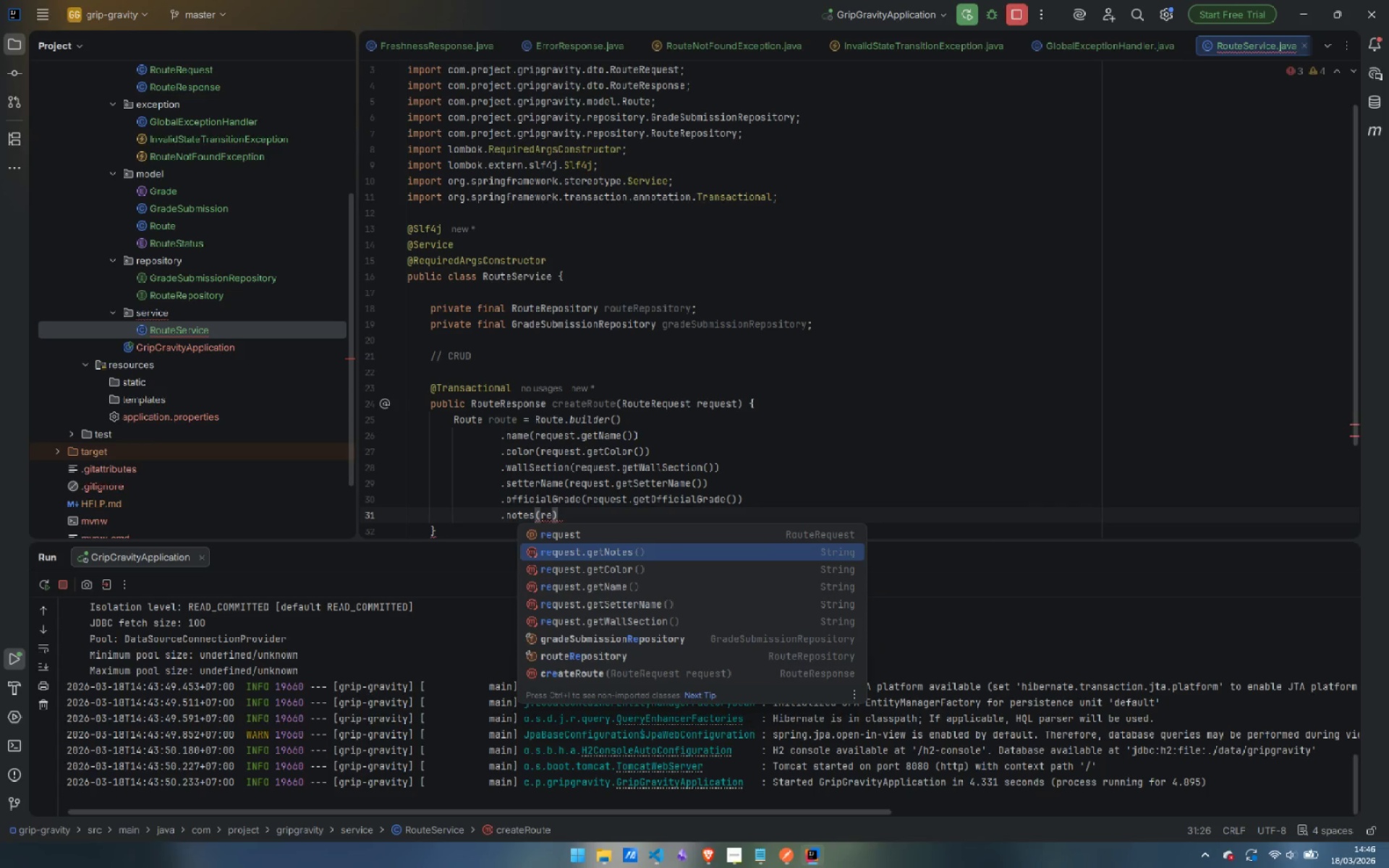 
key(Enter)
 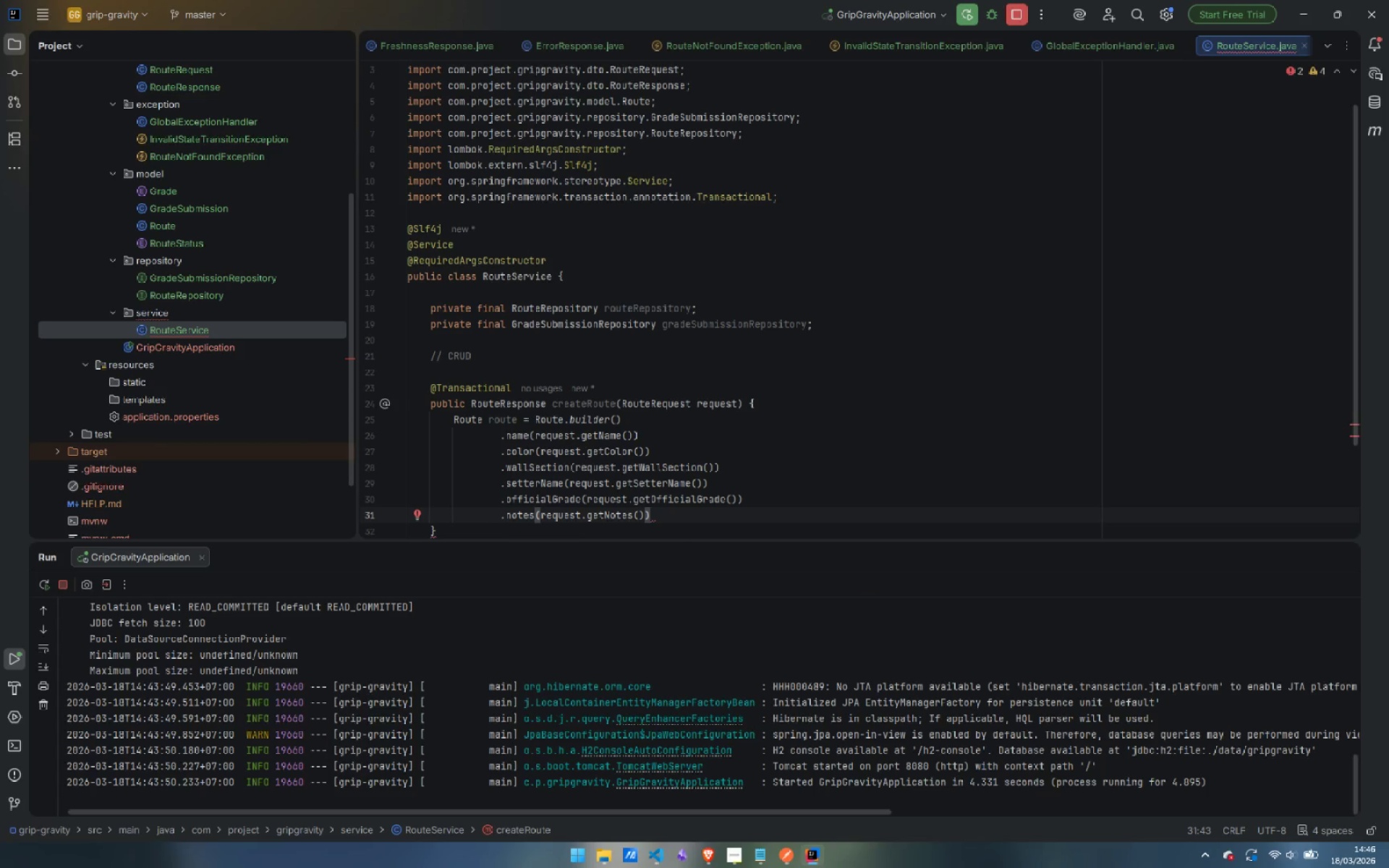 
key(ArrowRight)
 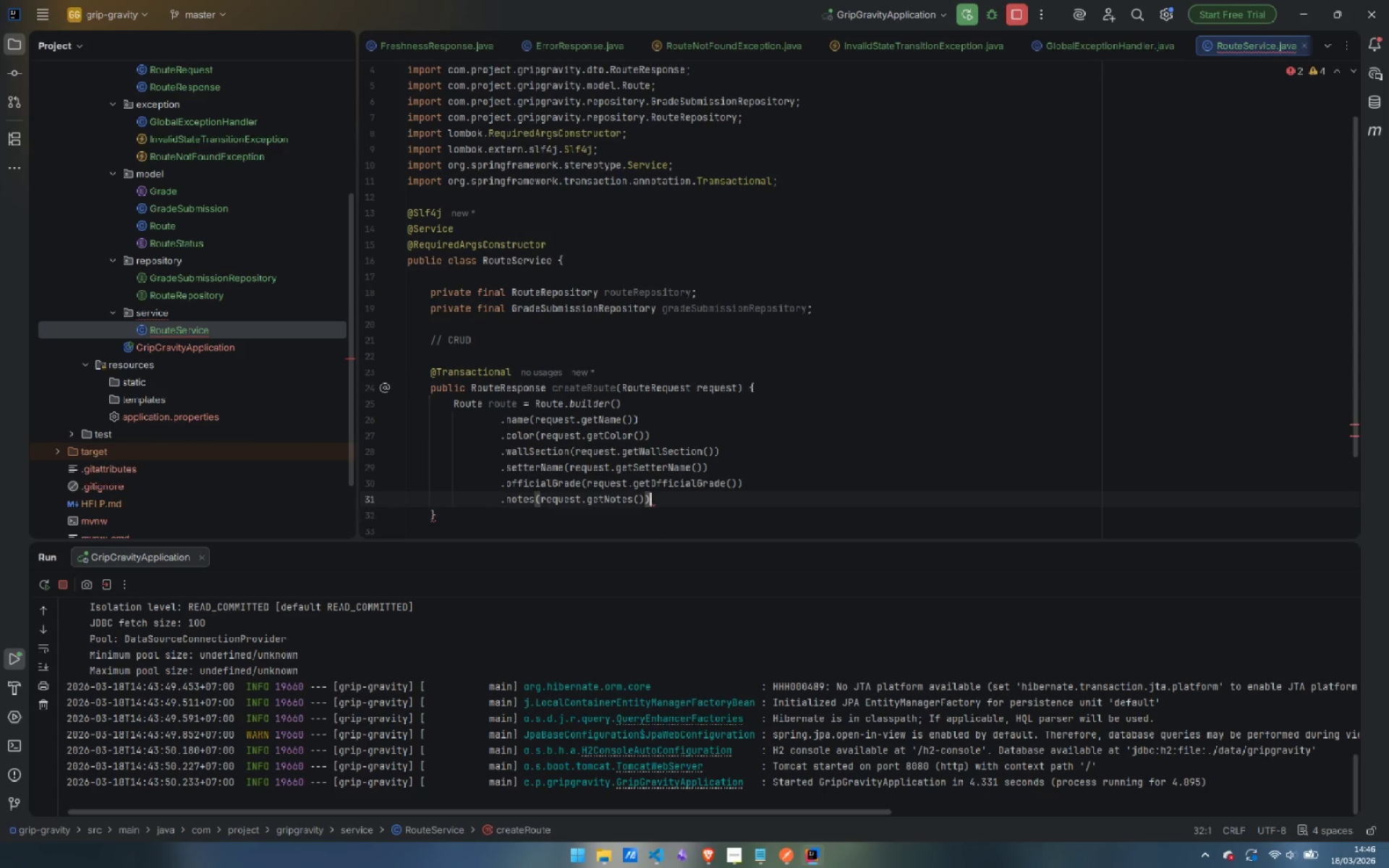 
key(ArrowLeft)
 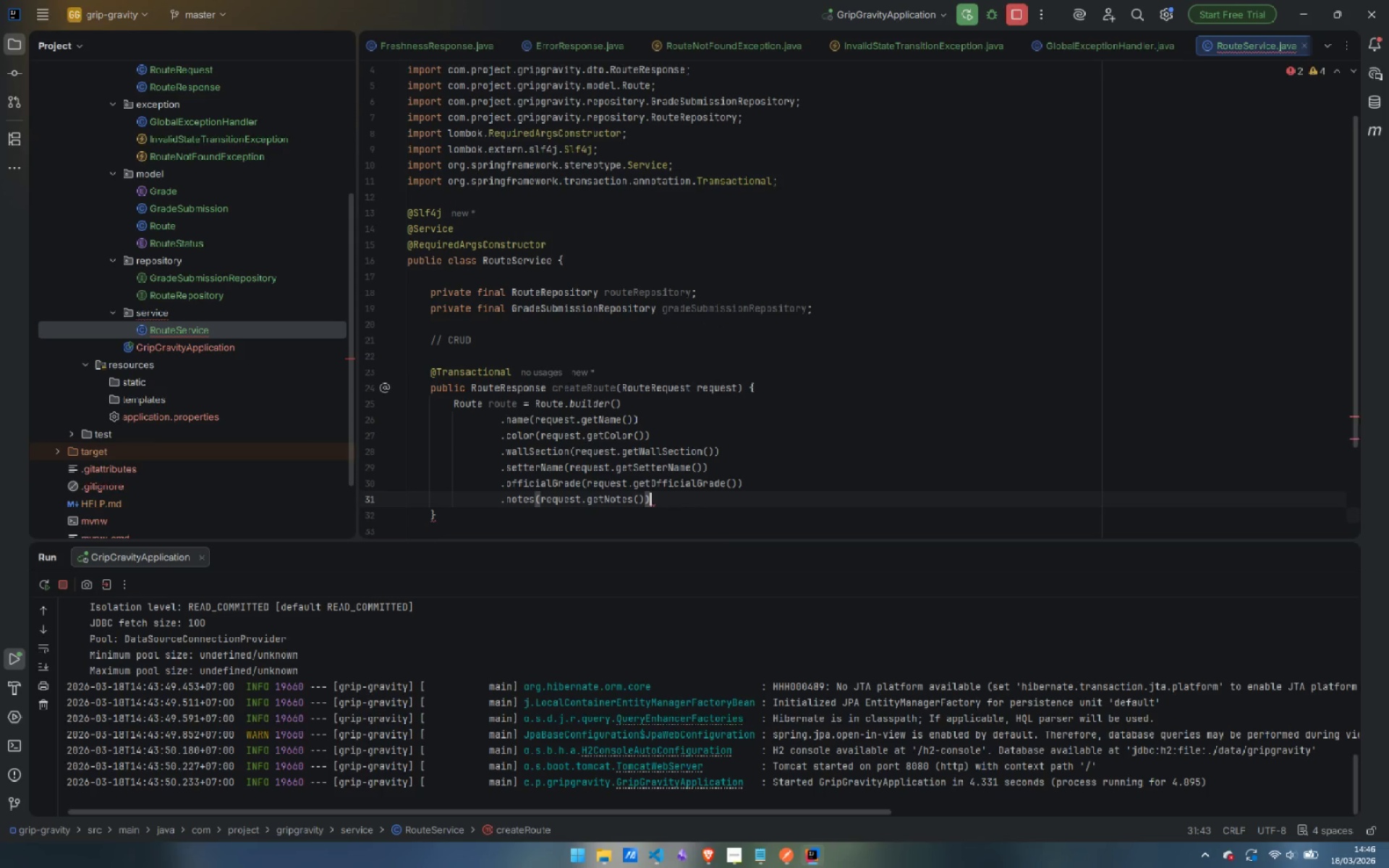 
key(Enter)
 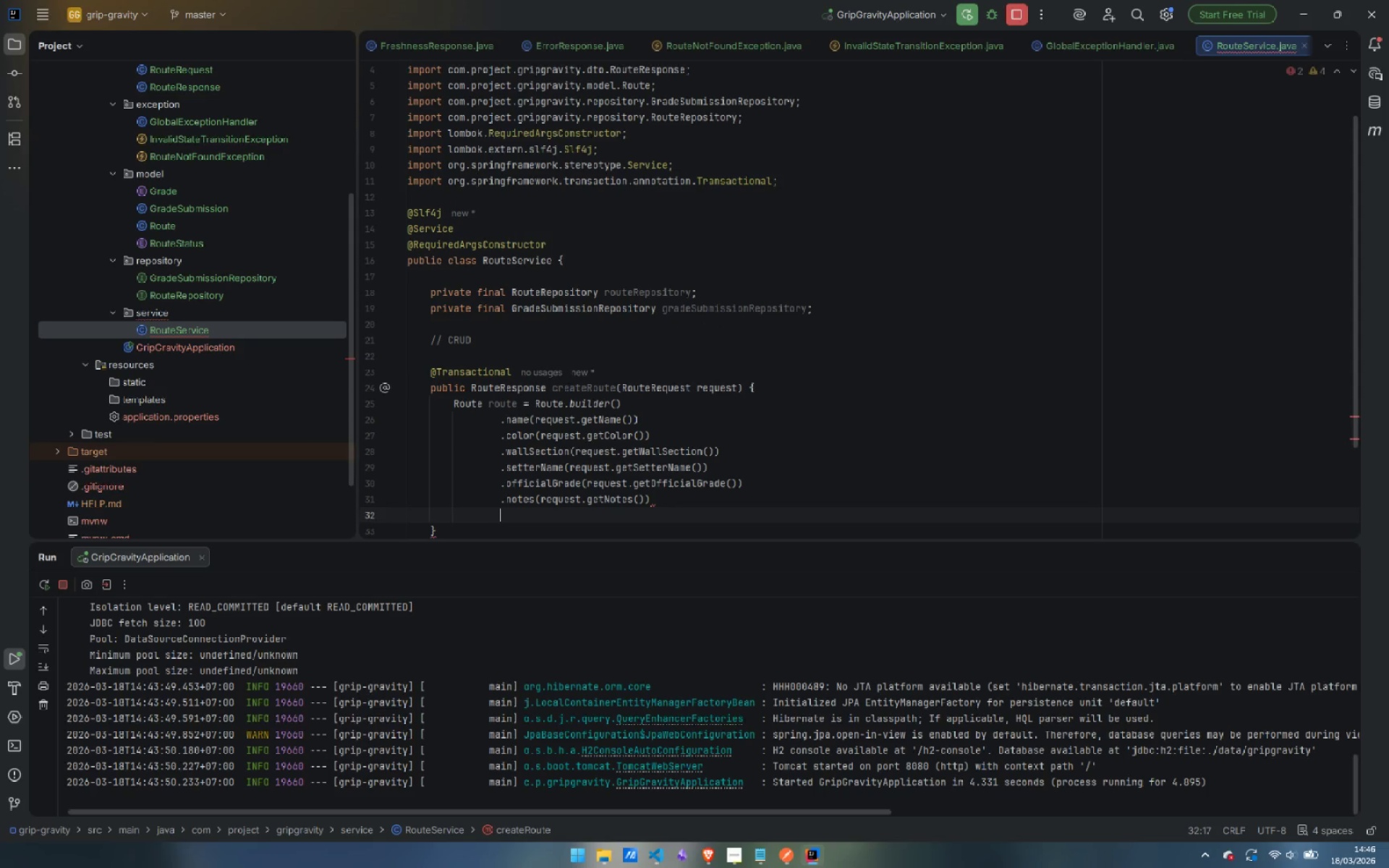 
key(Period)
 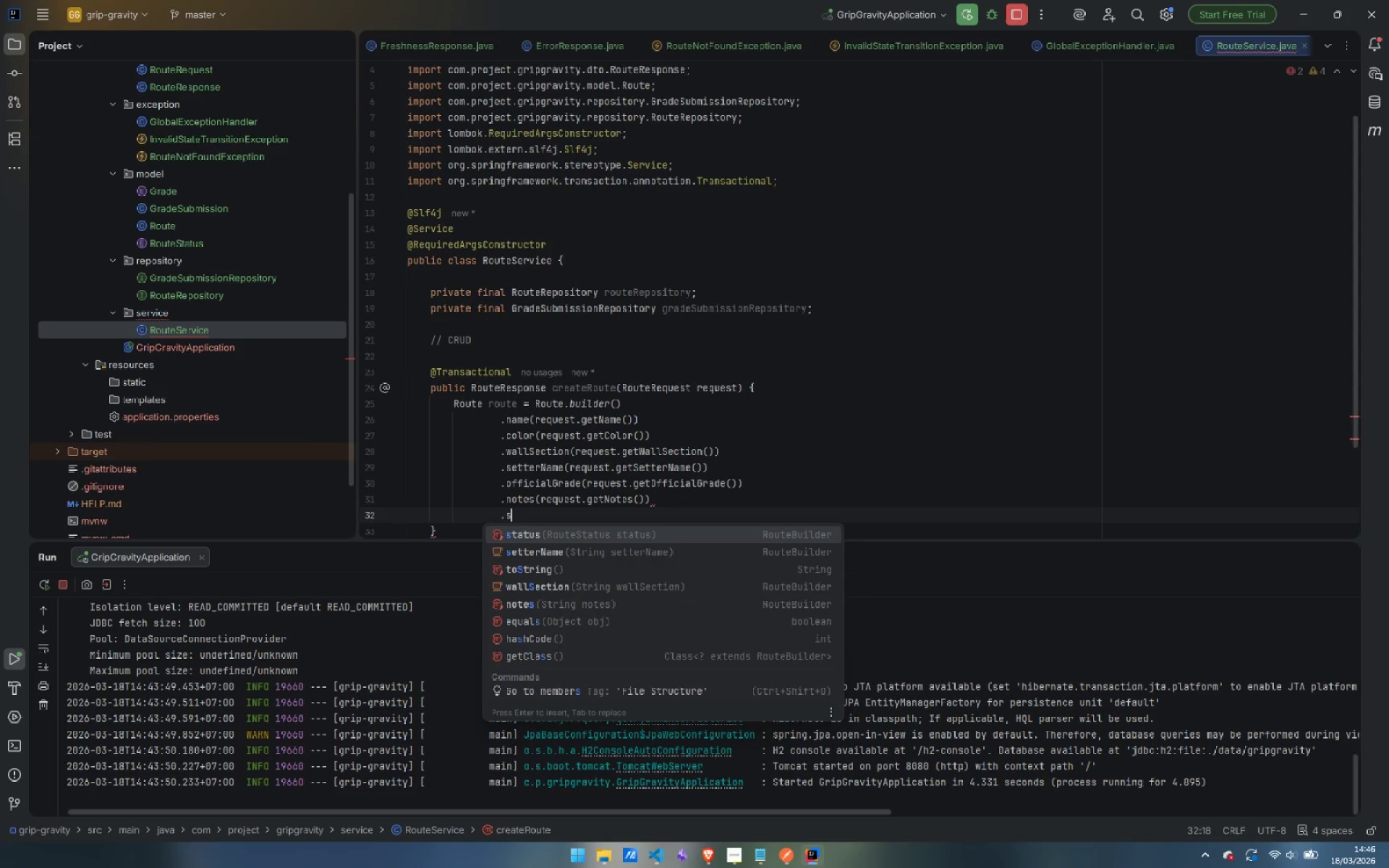 
key(S)
 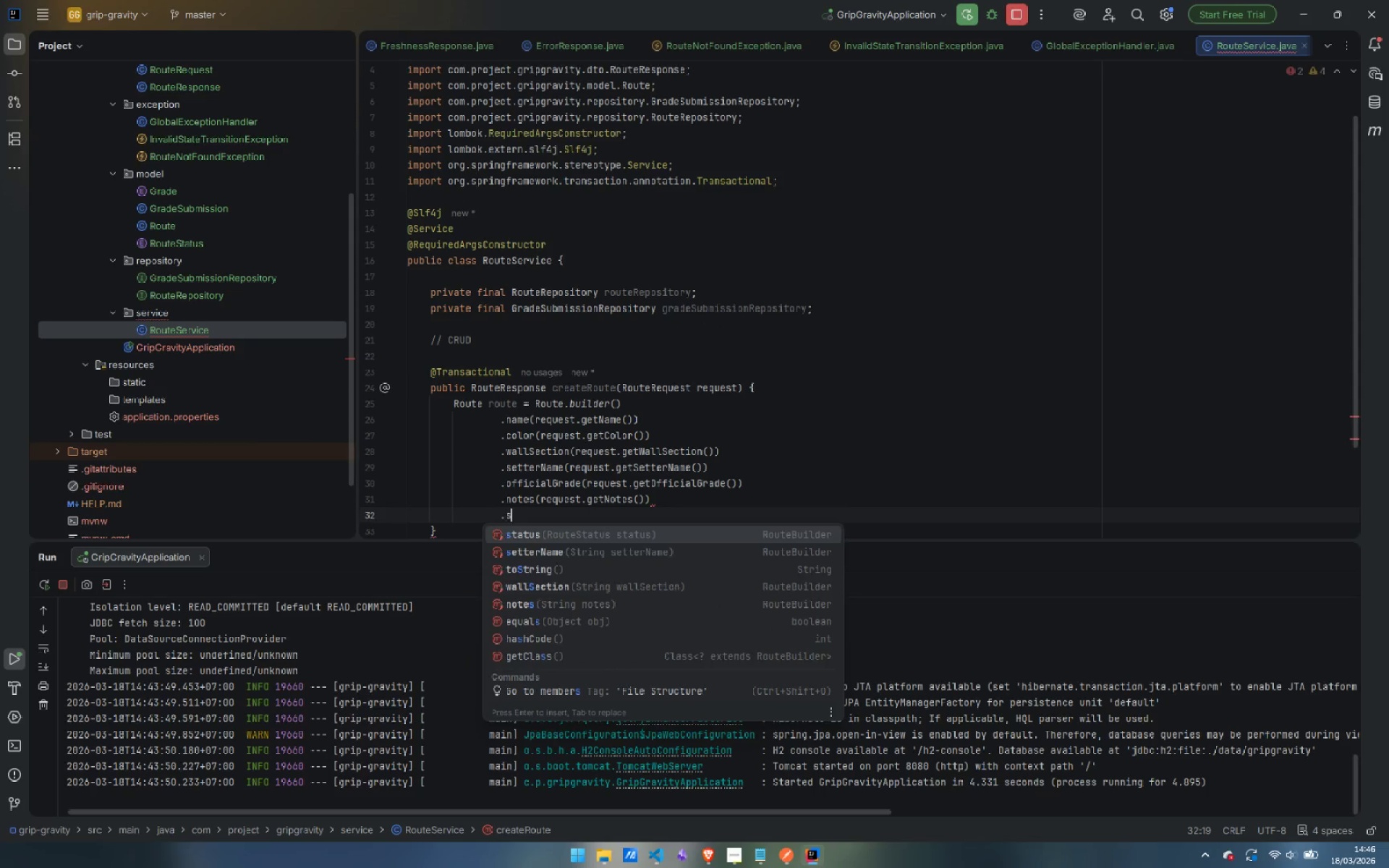 
key(Enter)
 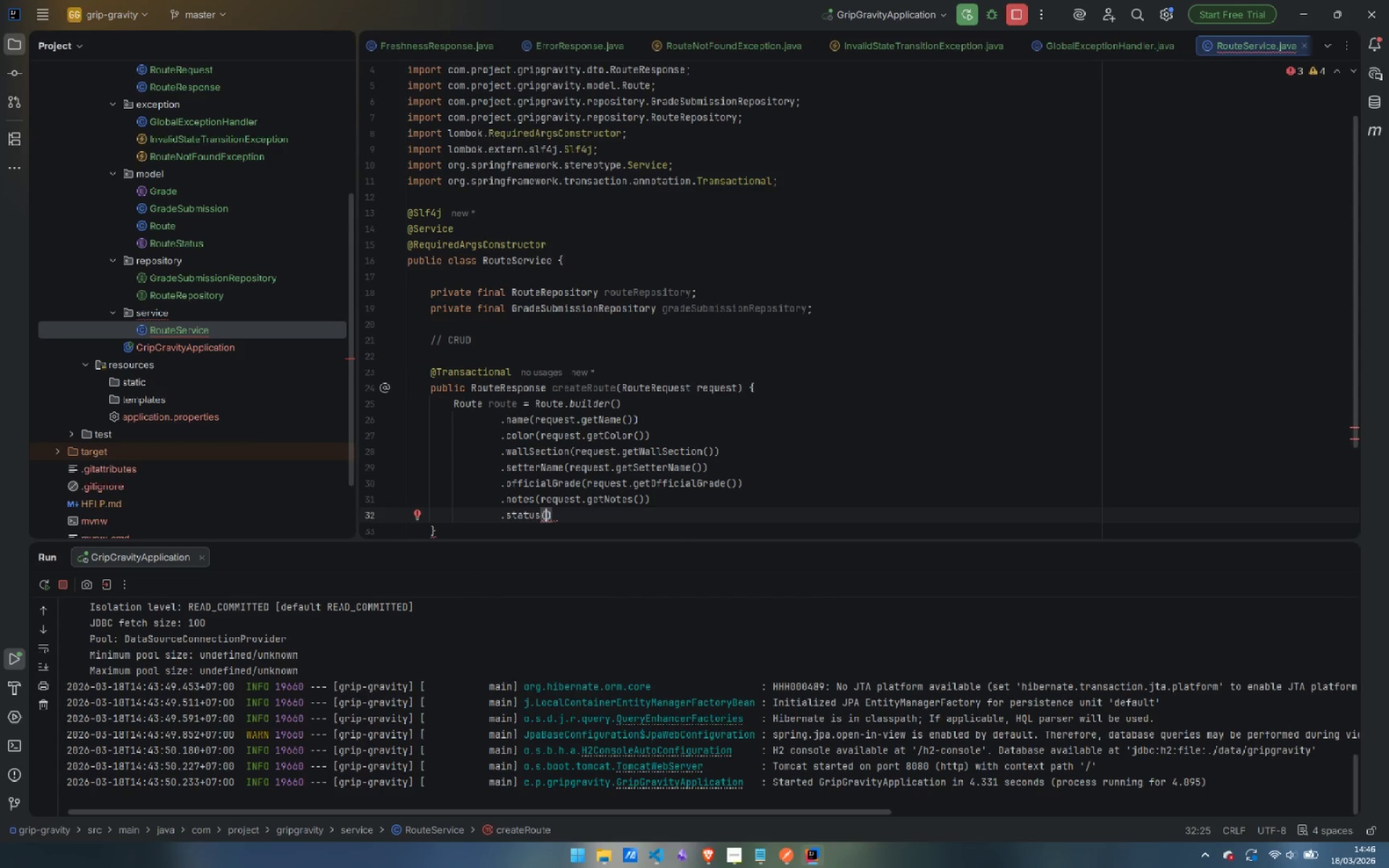 
type(Rou)
 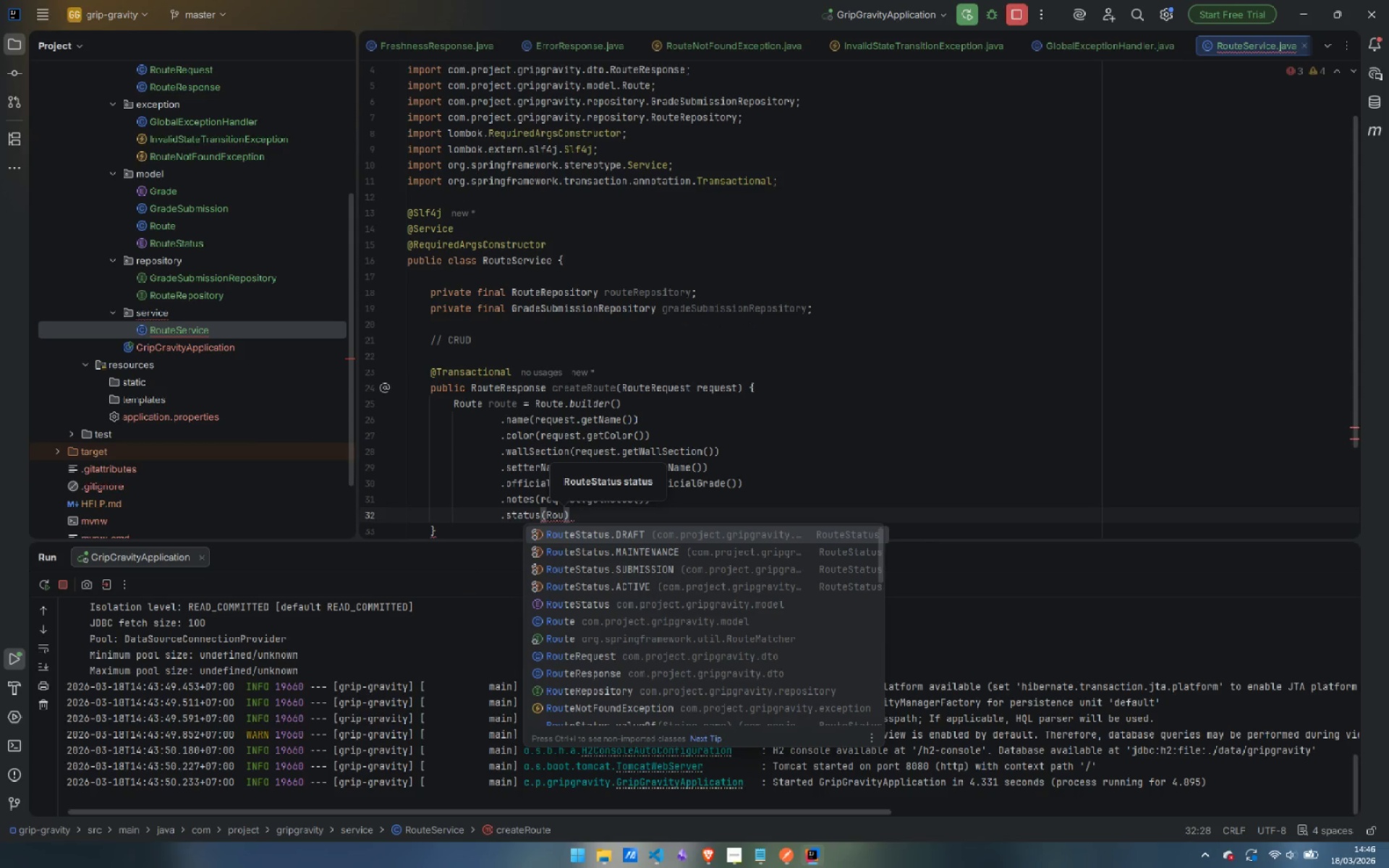 
key(Enter)
 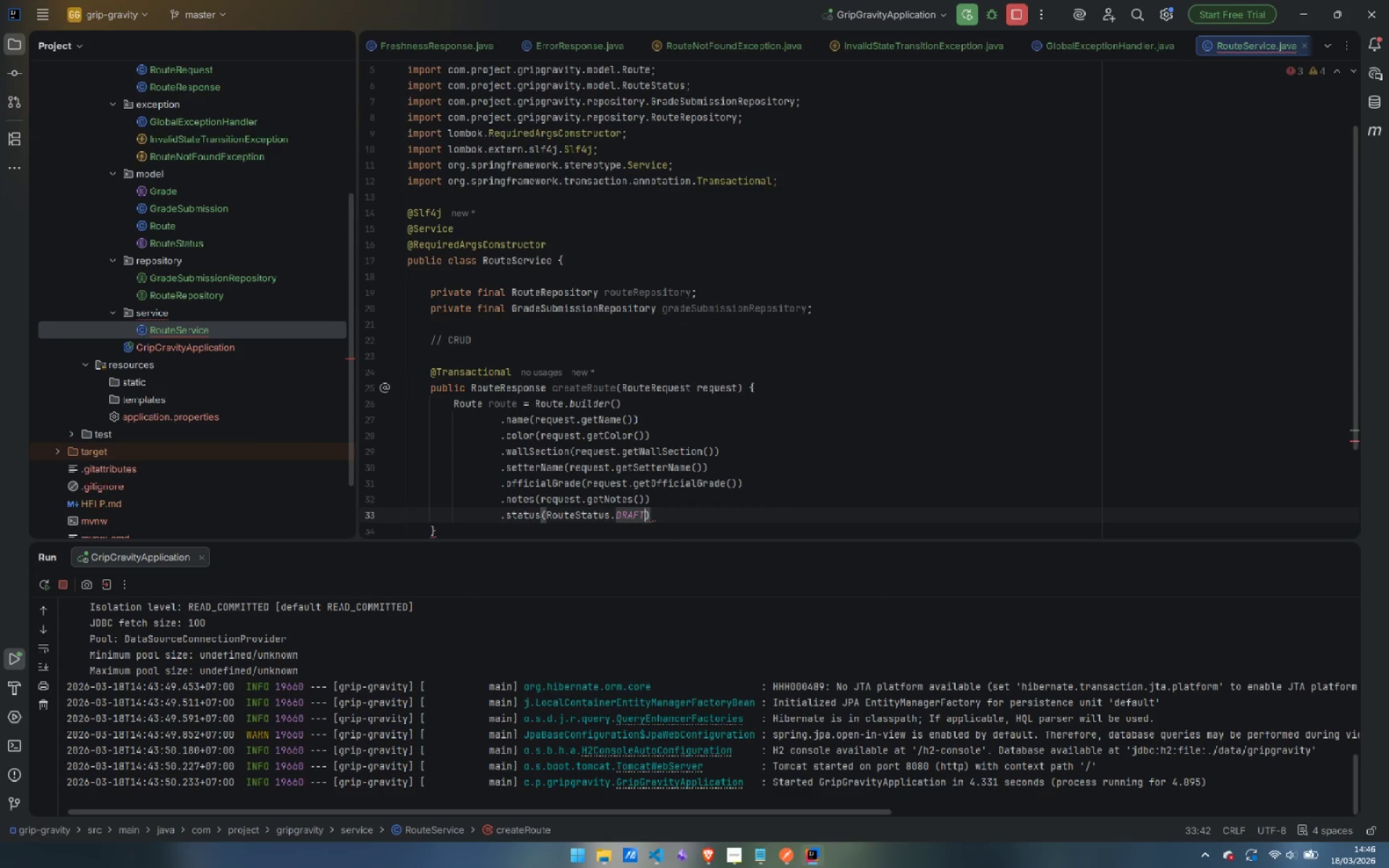 
key(ArrowRight)
 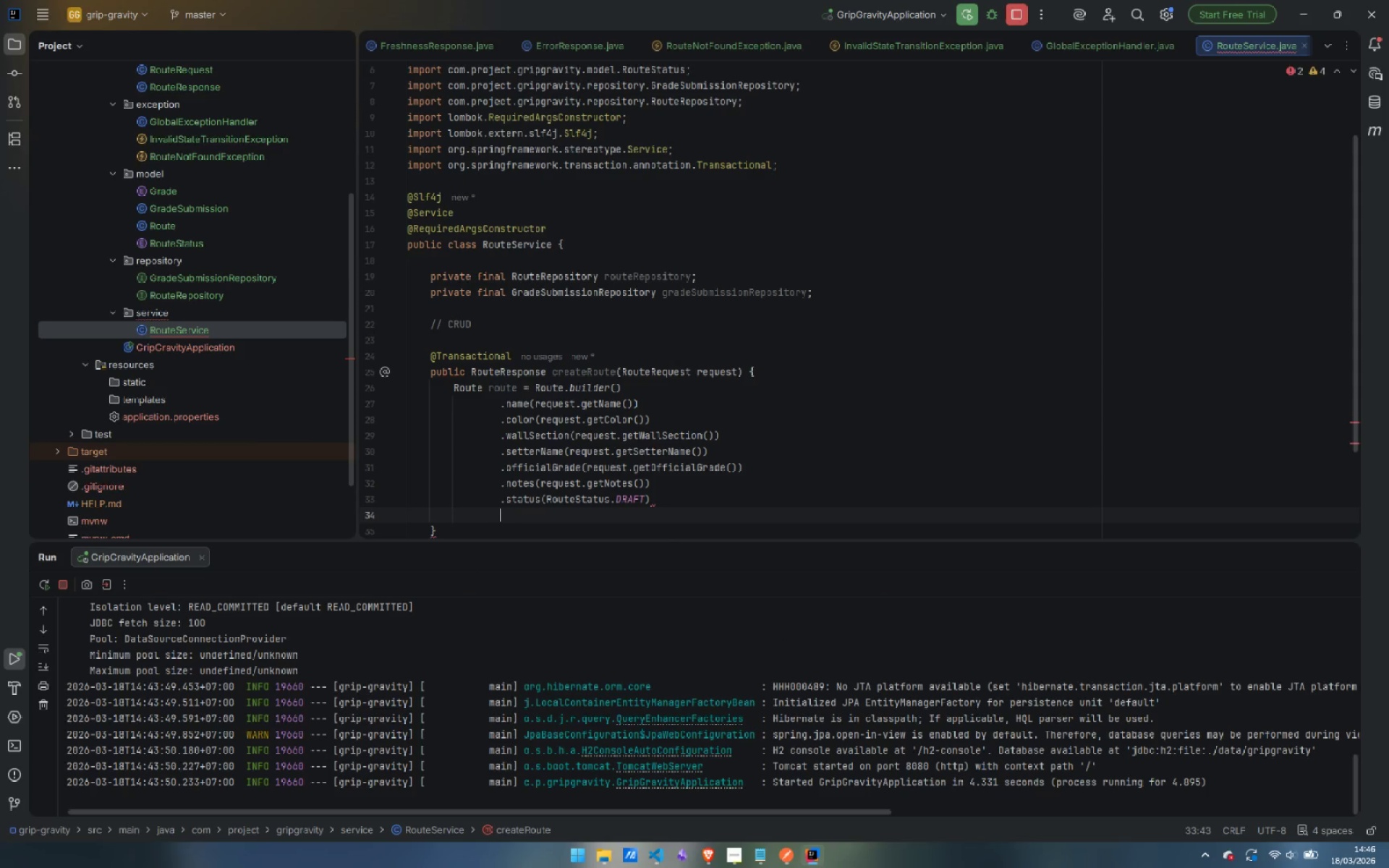 
key(Enter)
 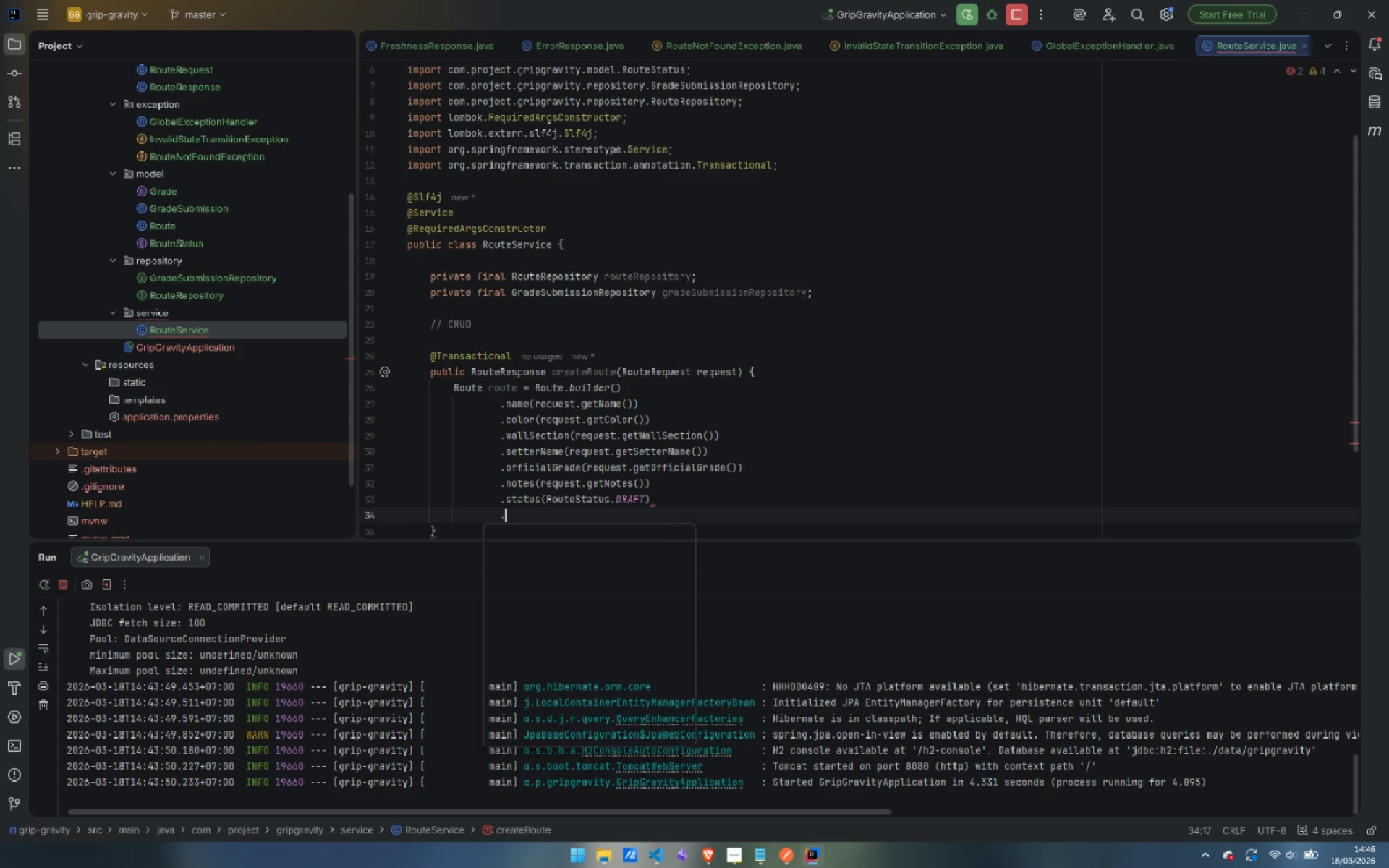 
type(.bui)
 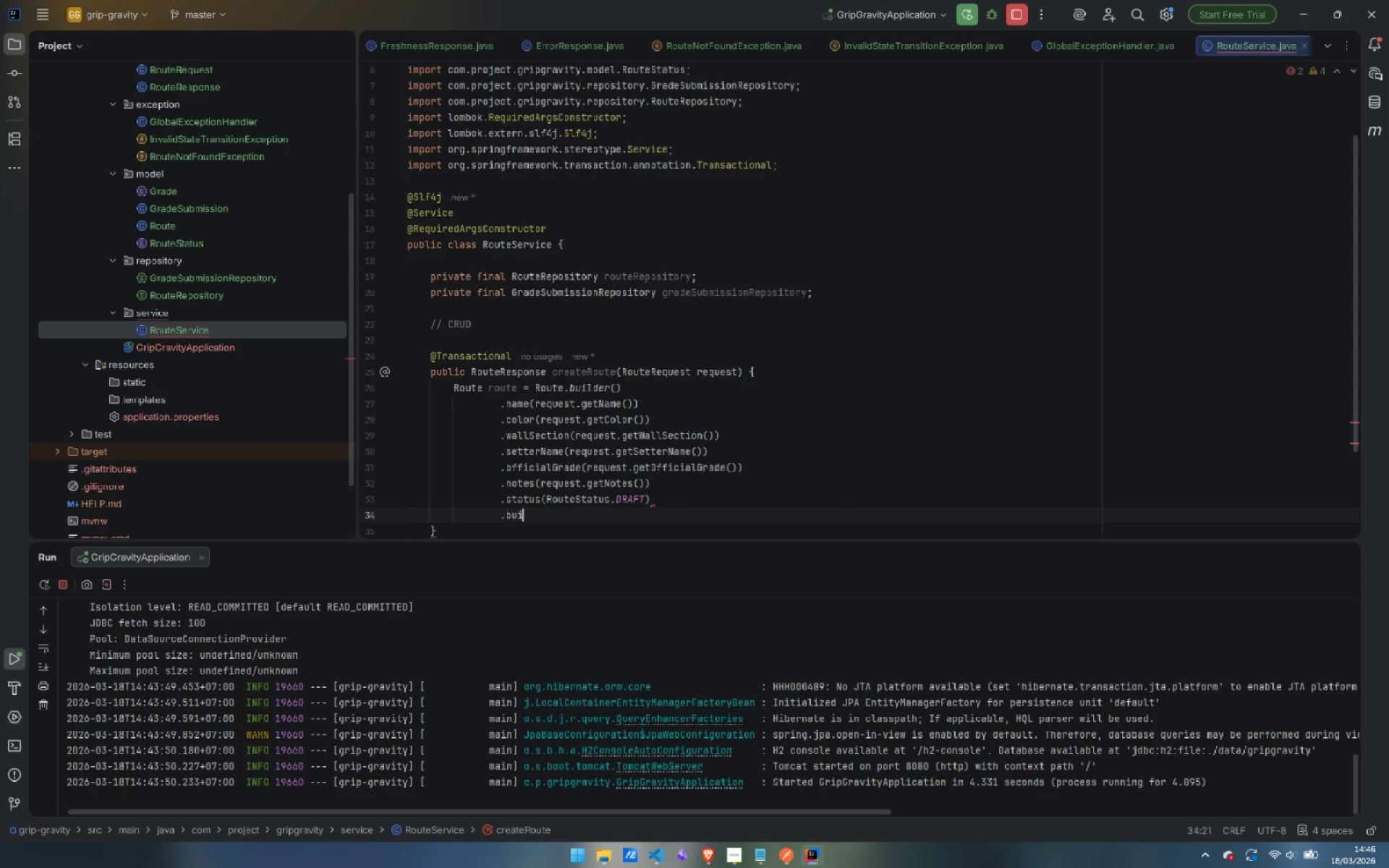 
key(Enter)
 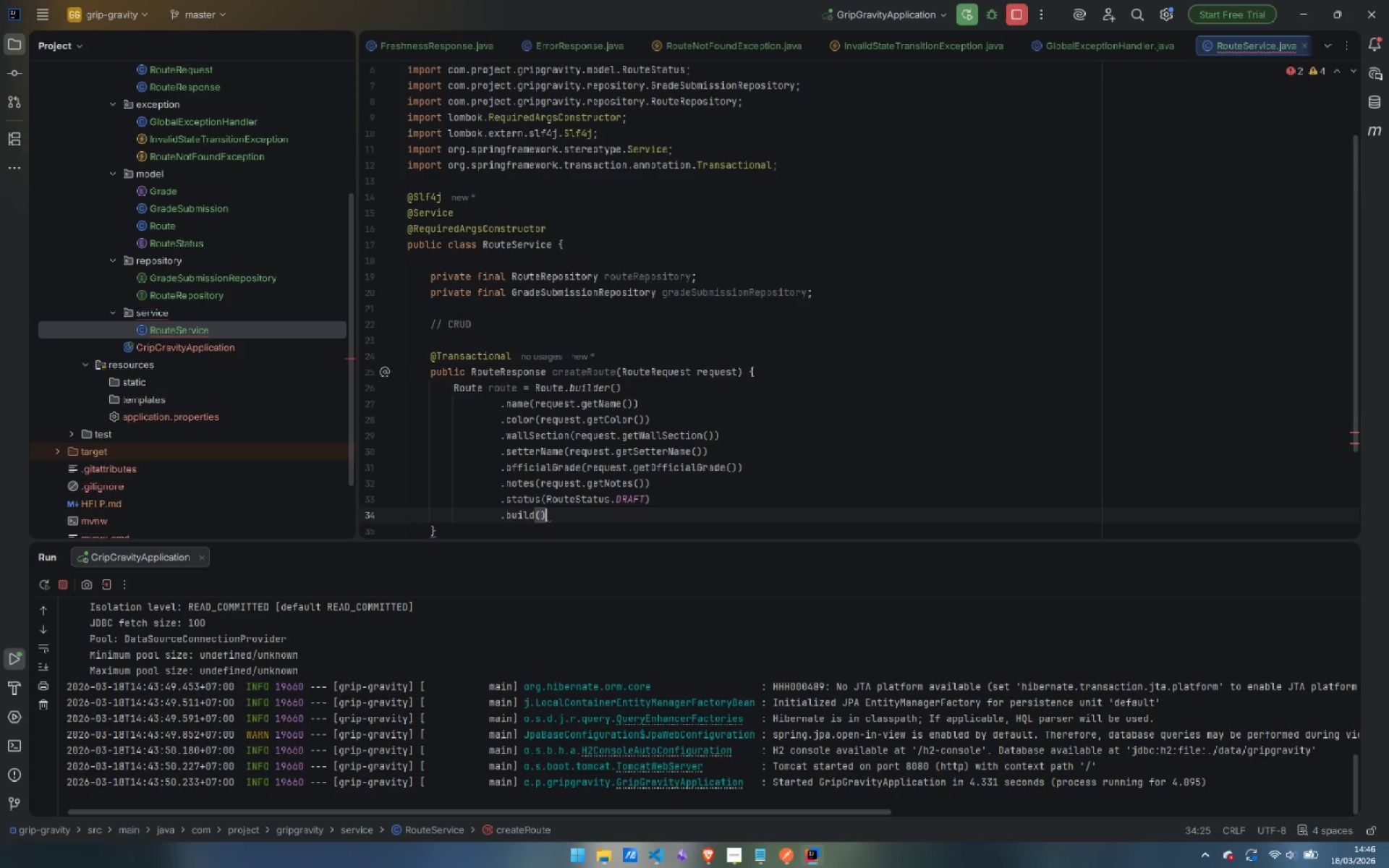 
key(Semicolon)
 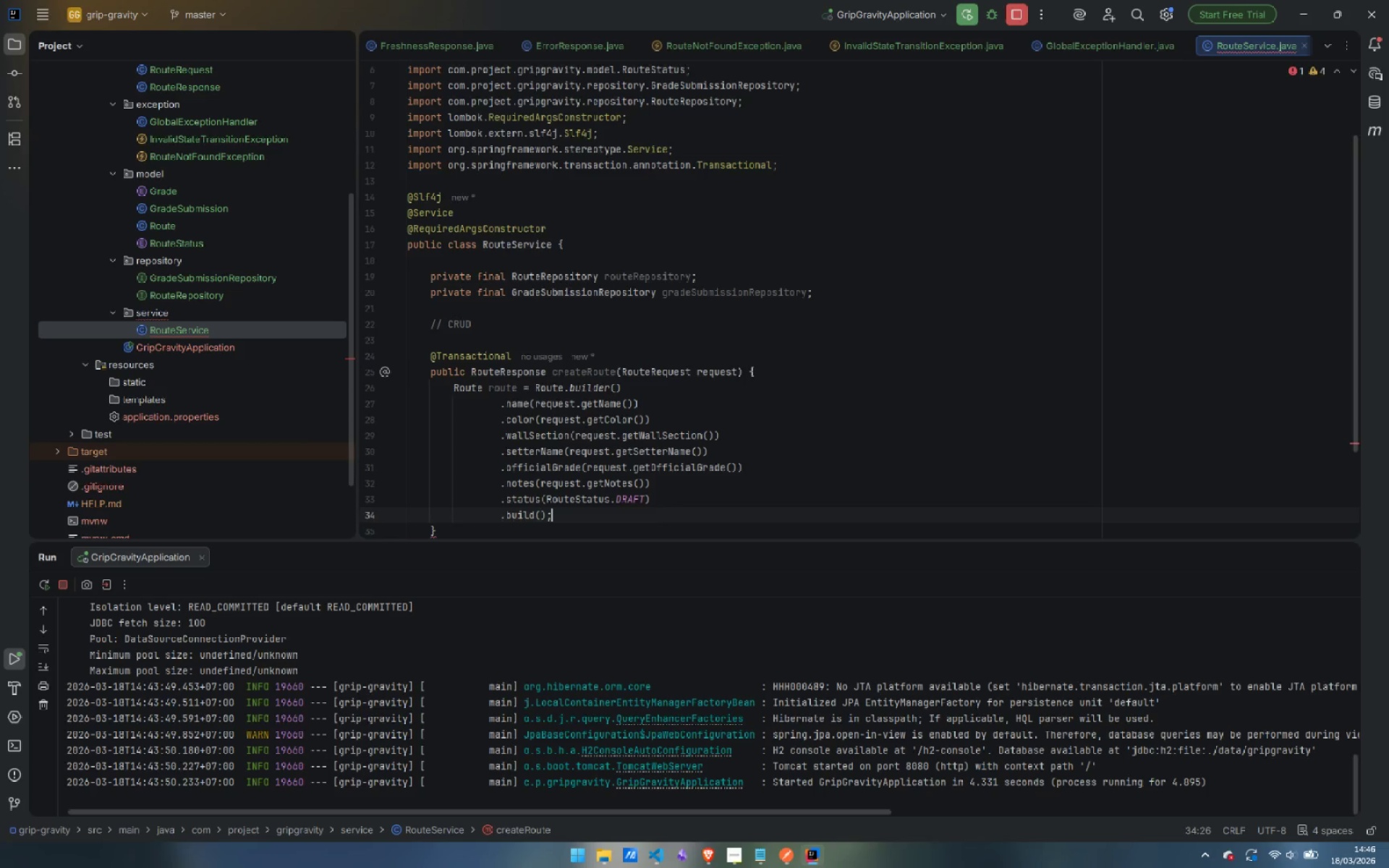 
key(Enter)
 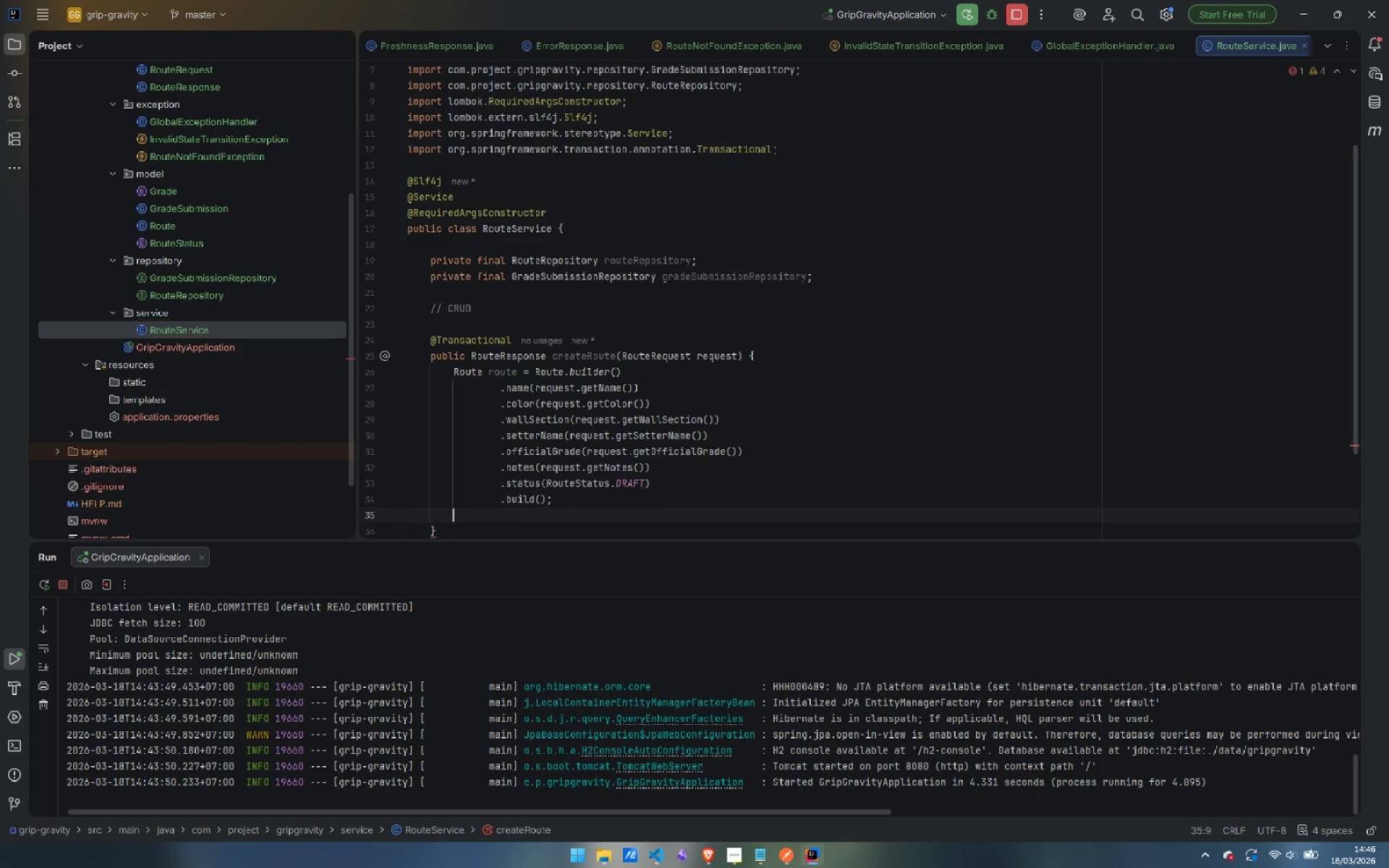 
key(Enter)
 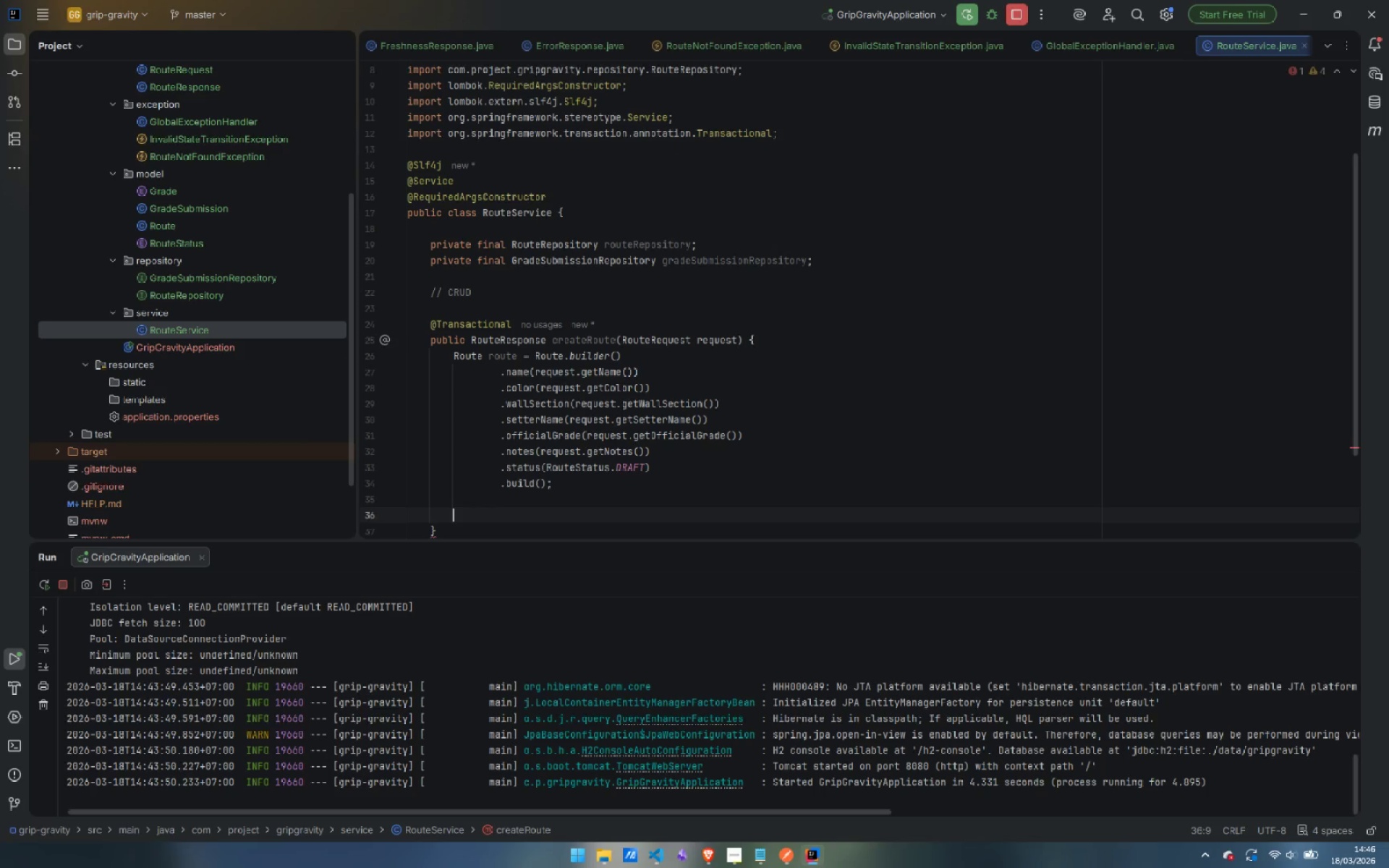 
type(route)
 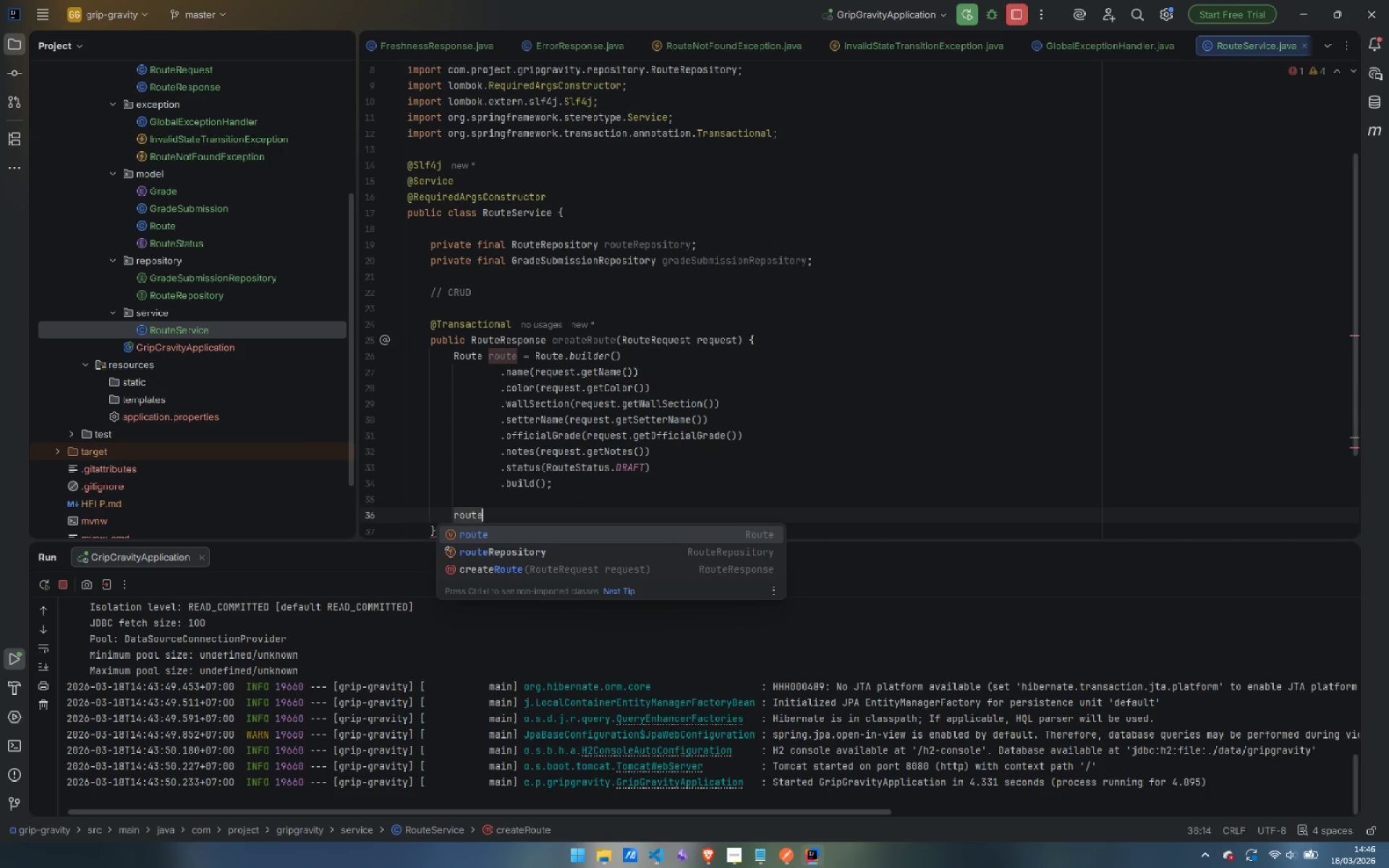 
hold_key(key=ControlLeft, duration=0.52)
 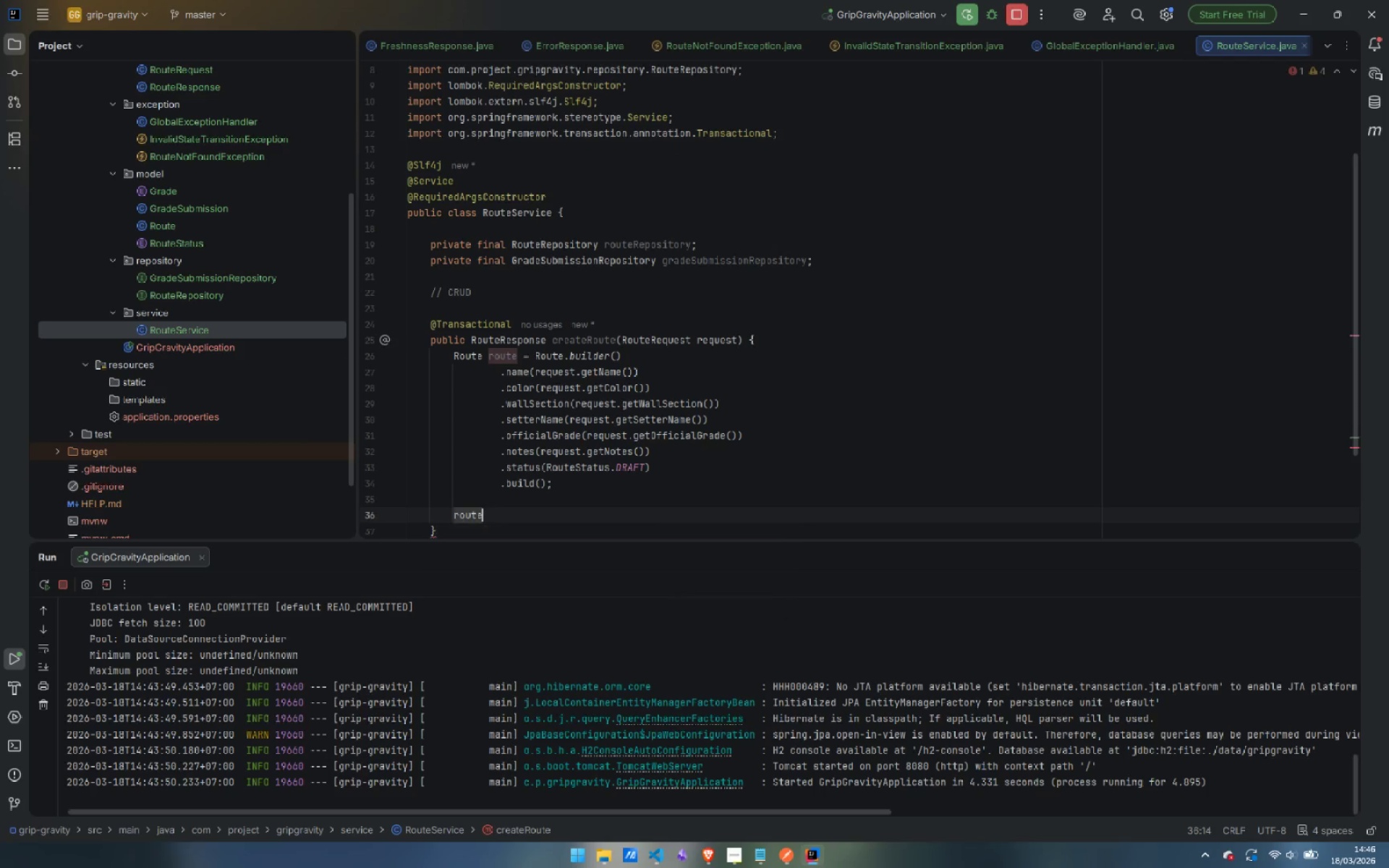 
key(Control+ControlLeft)
 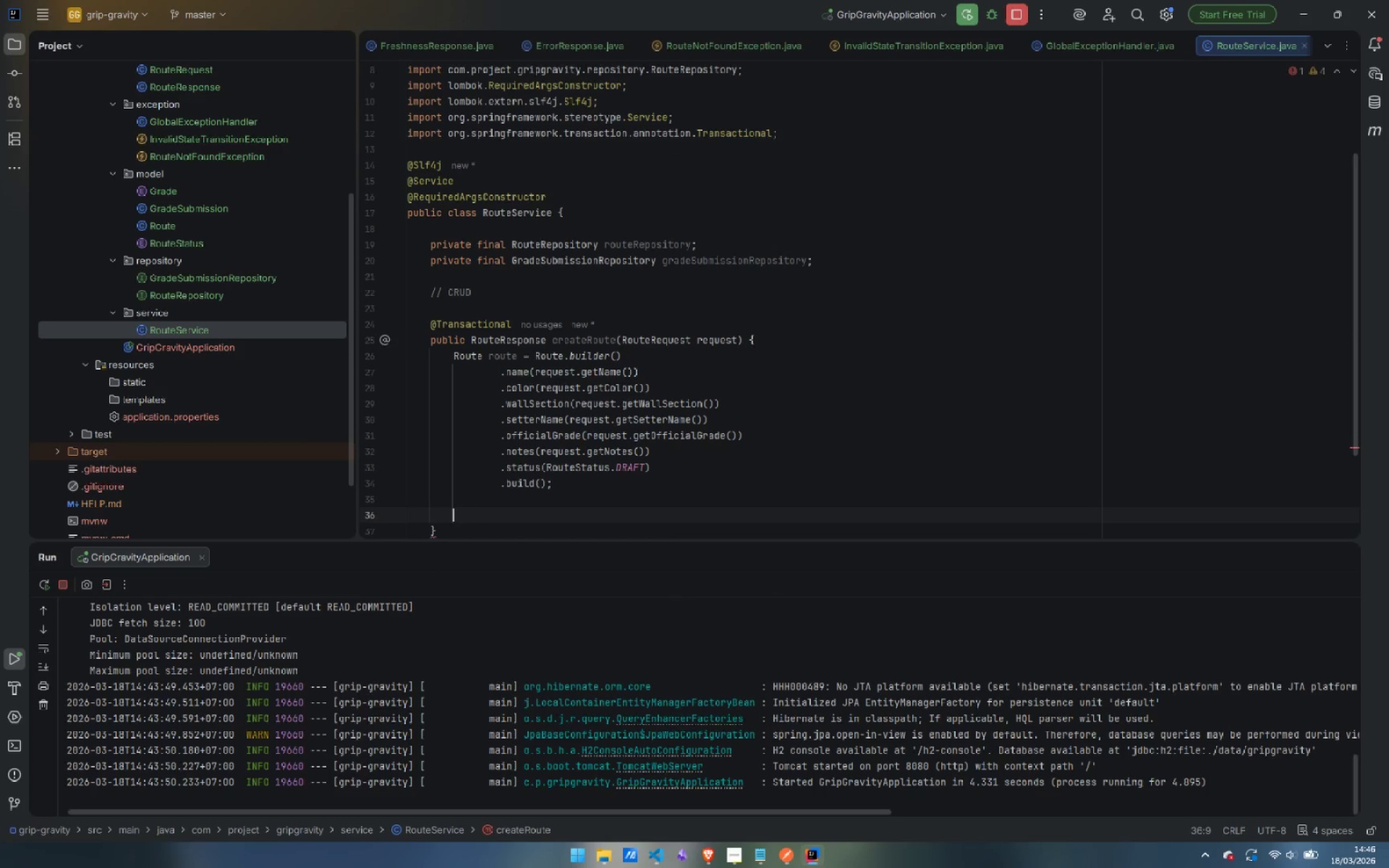 
key(Control+Backspace)
 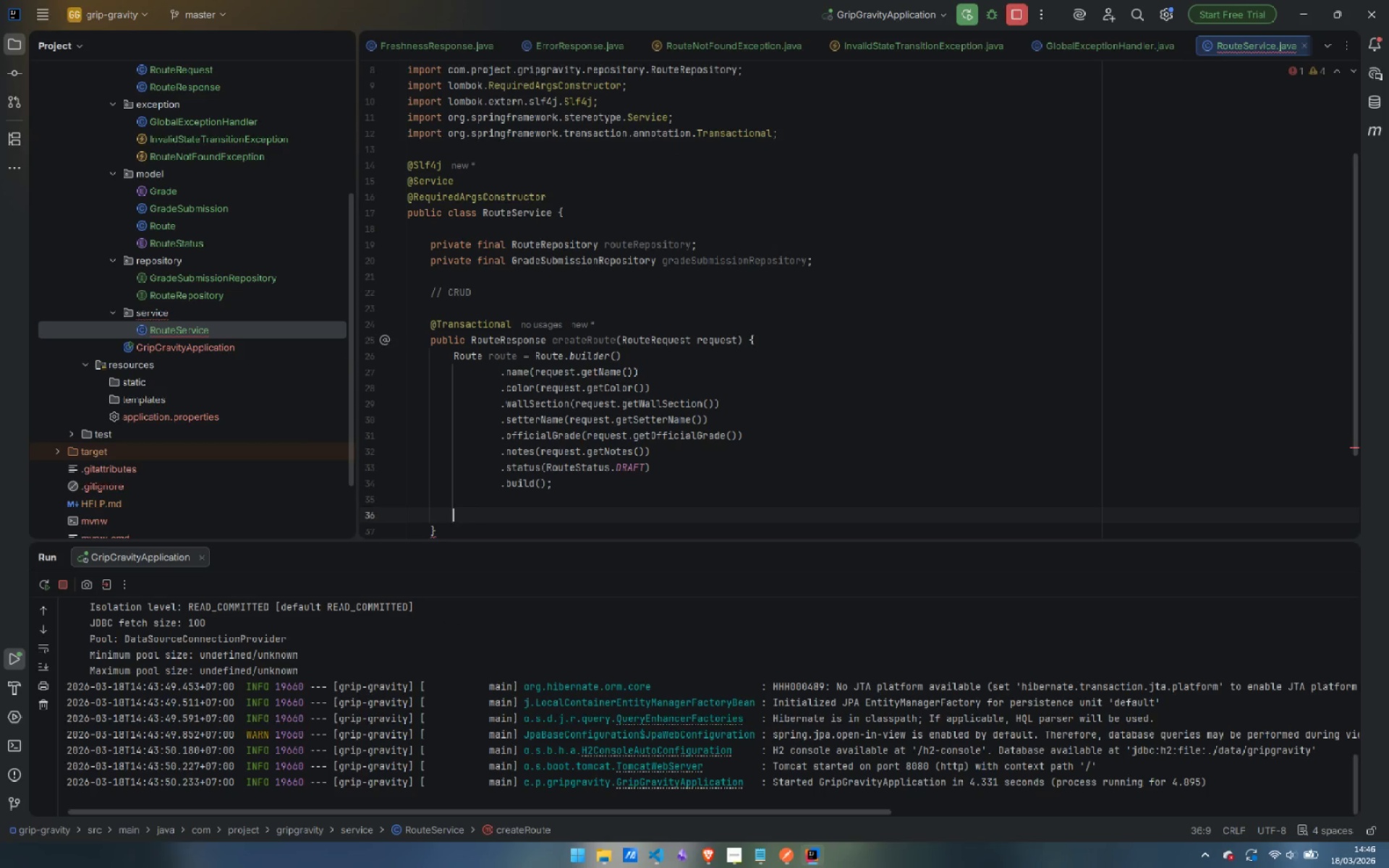 
type(Route saved = rou)
 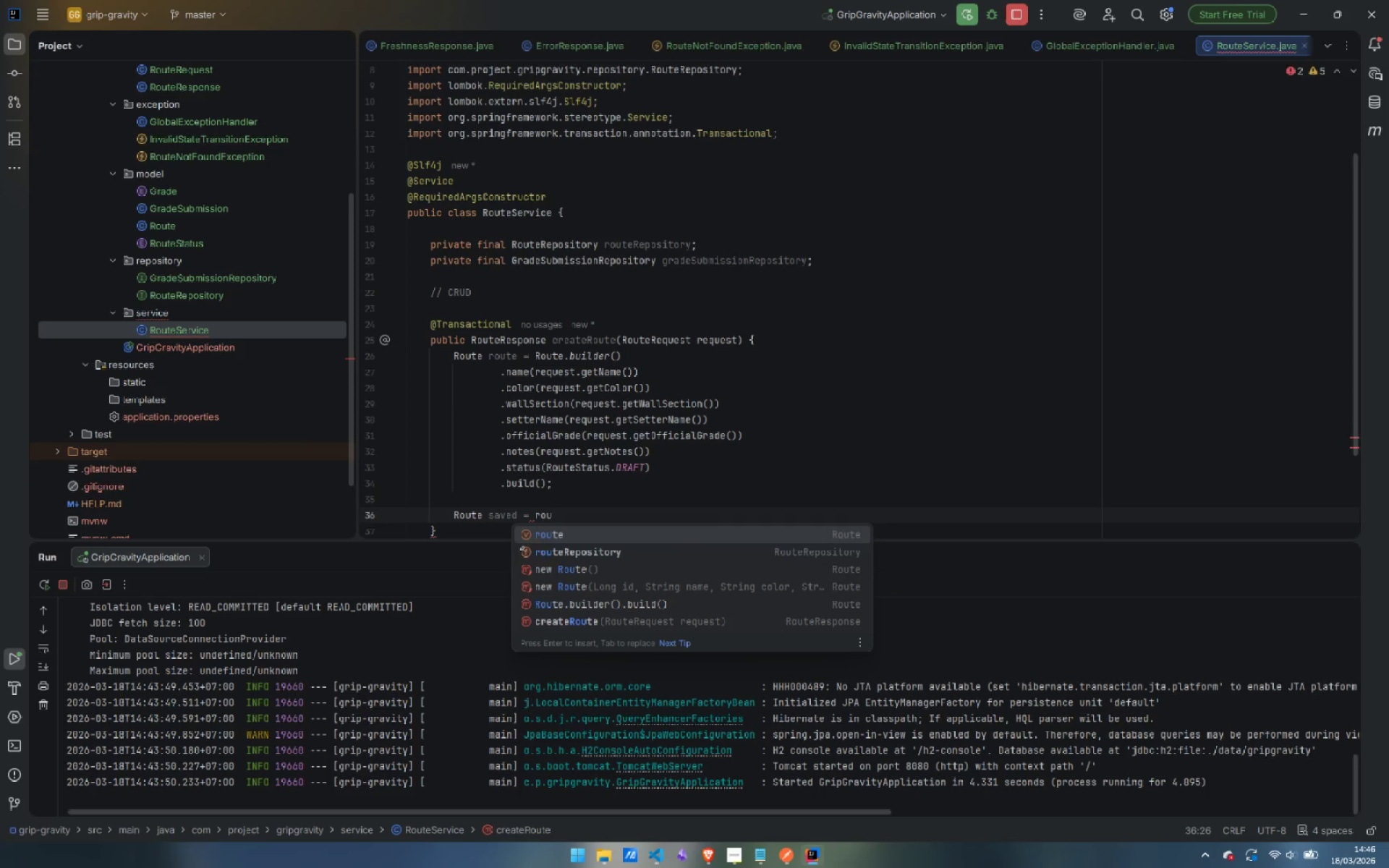 
key(ArrowDown)
 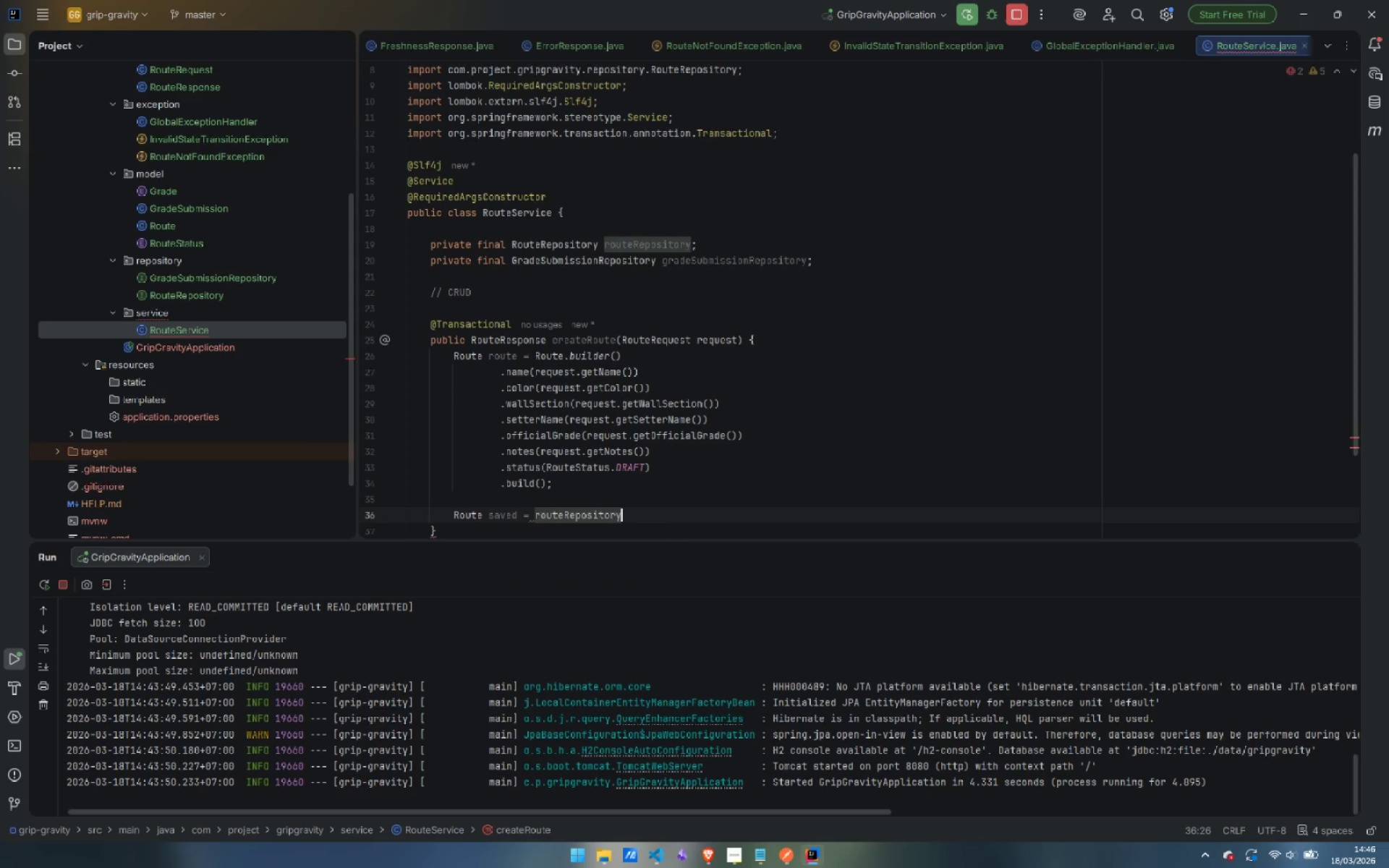 
key(Enter)
 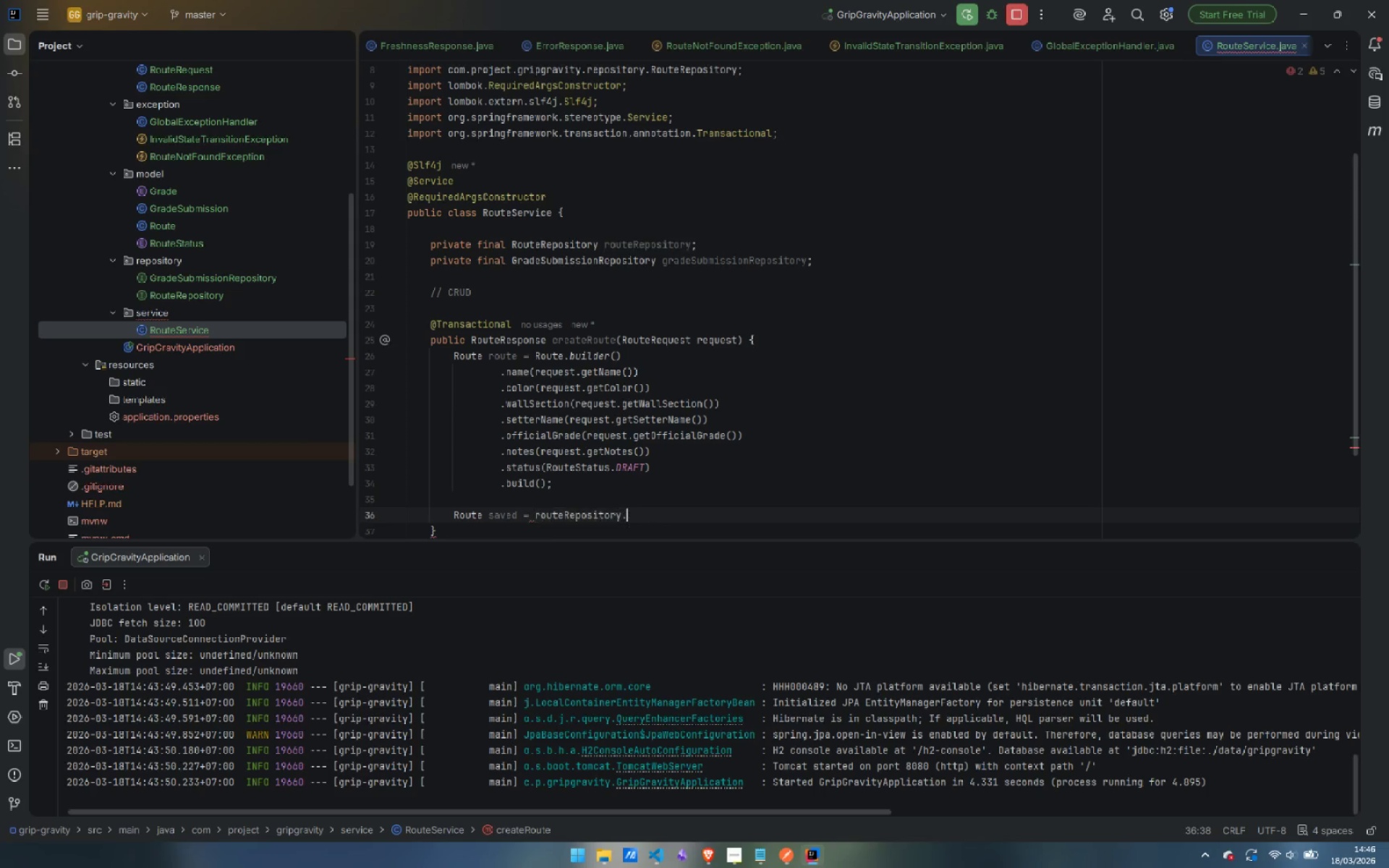 
key(Period)
 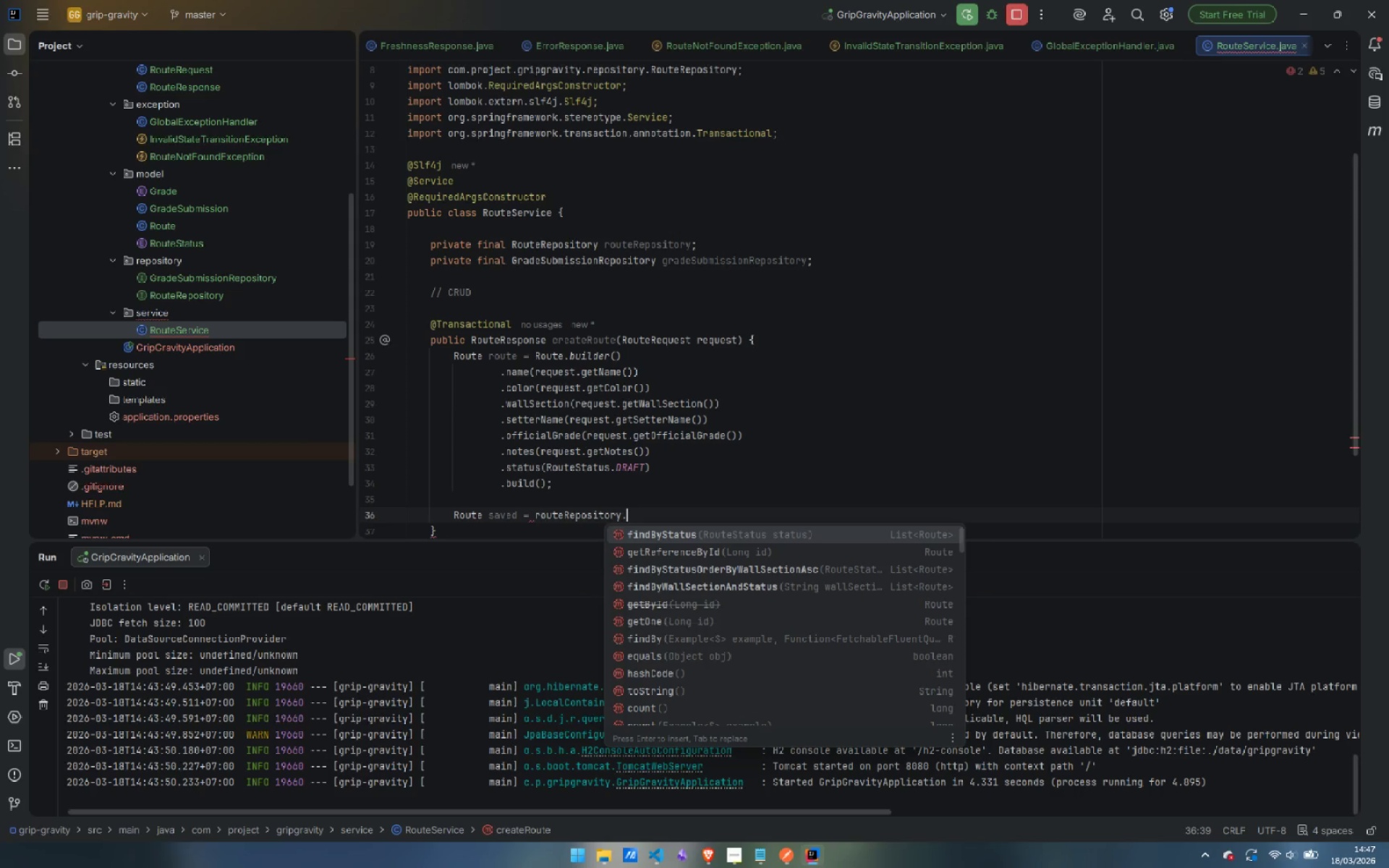 
key(Backspace)
 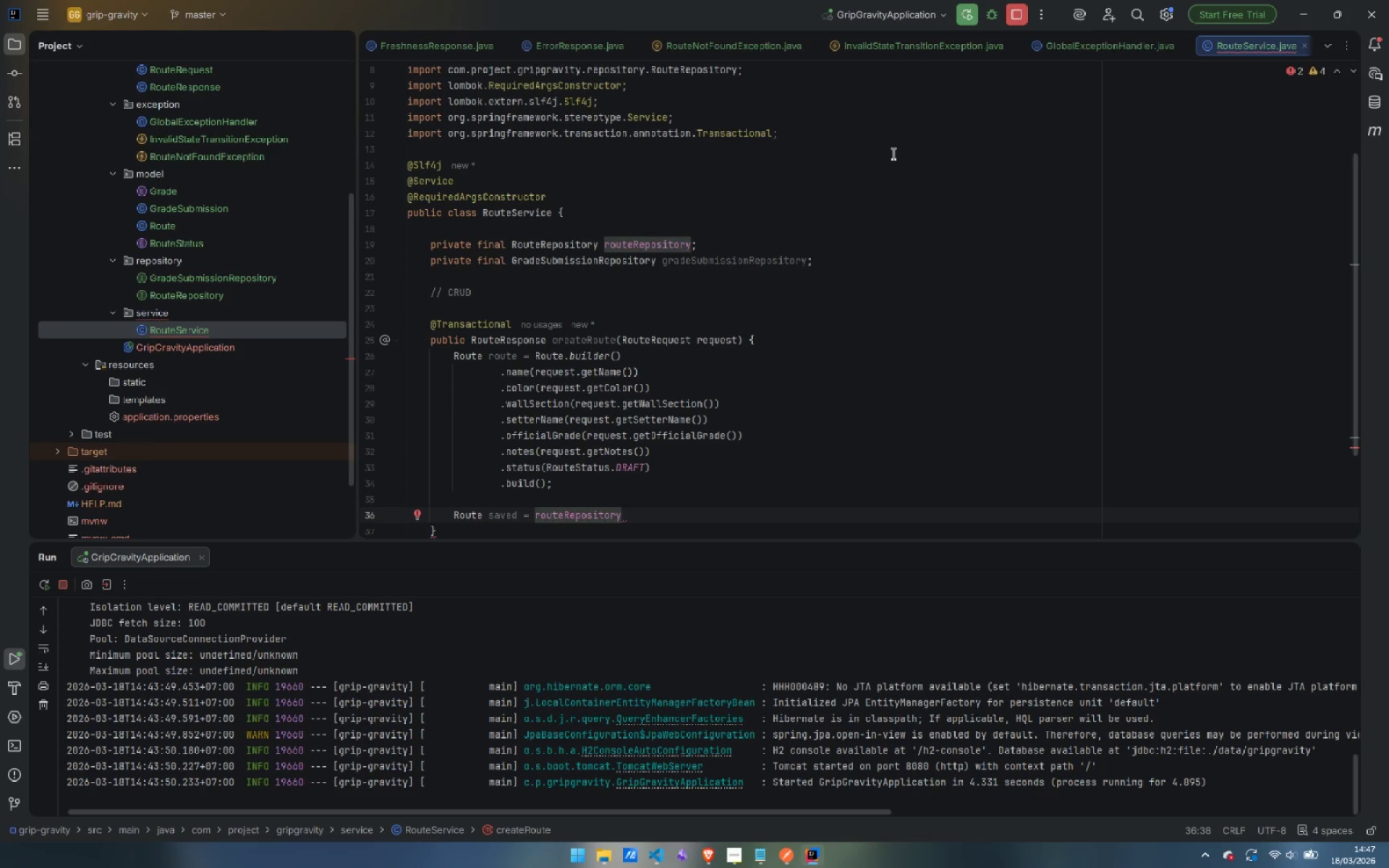 
wait(45.27)
 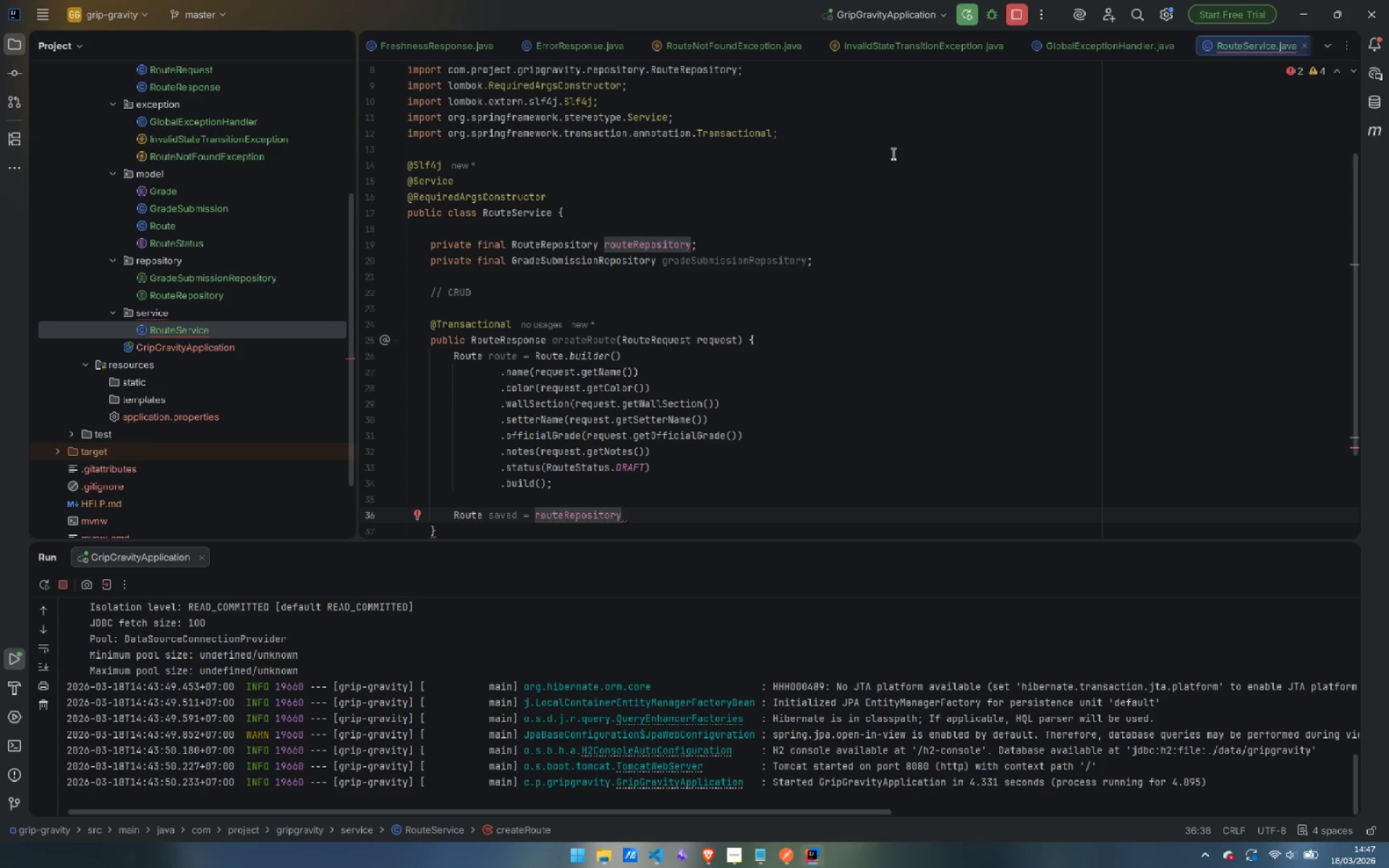 
double_click([205, 293])
 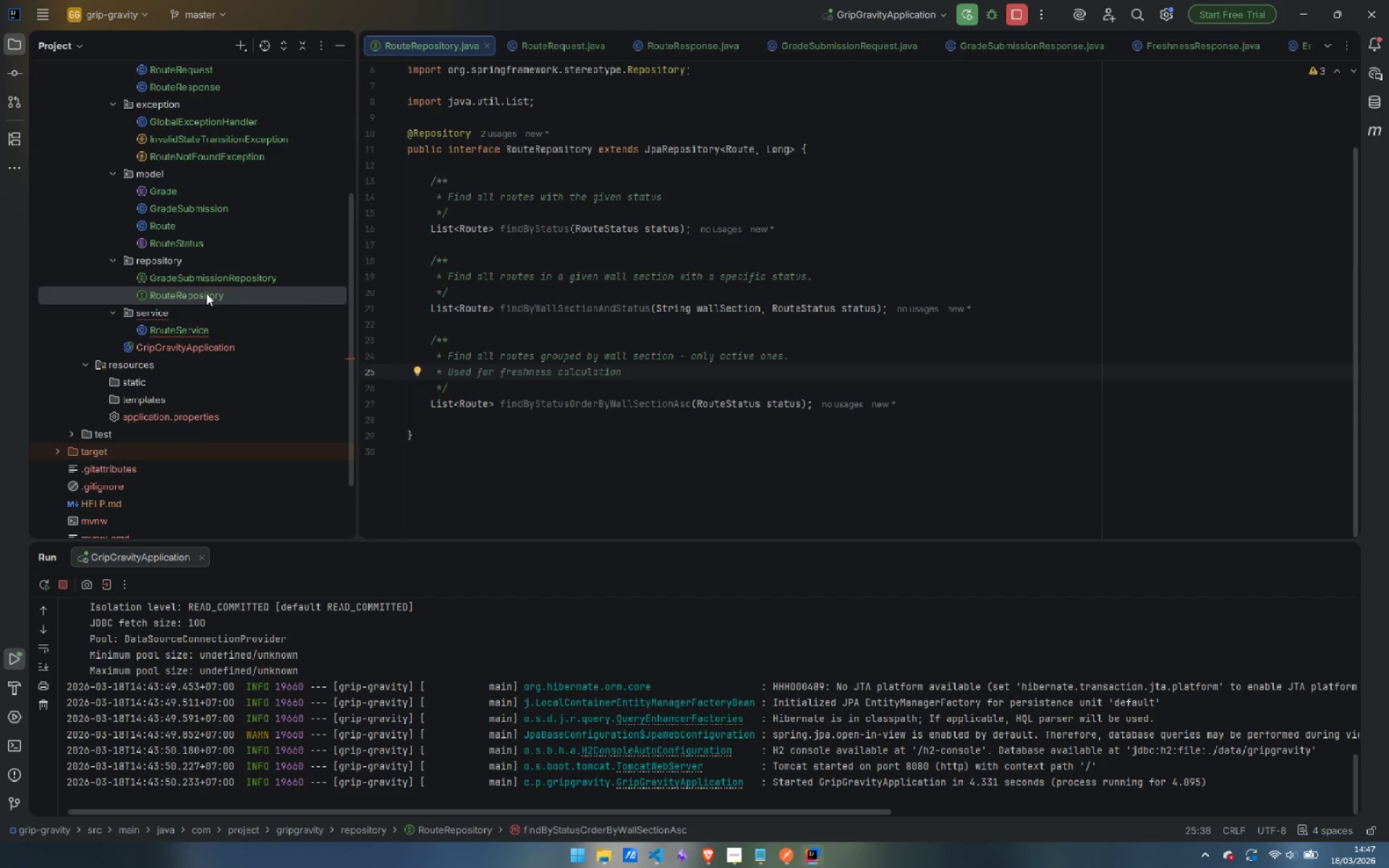 
wait(5.69)
 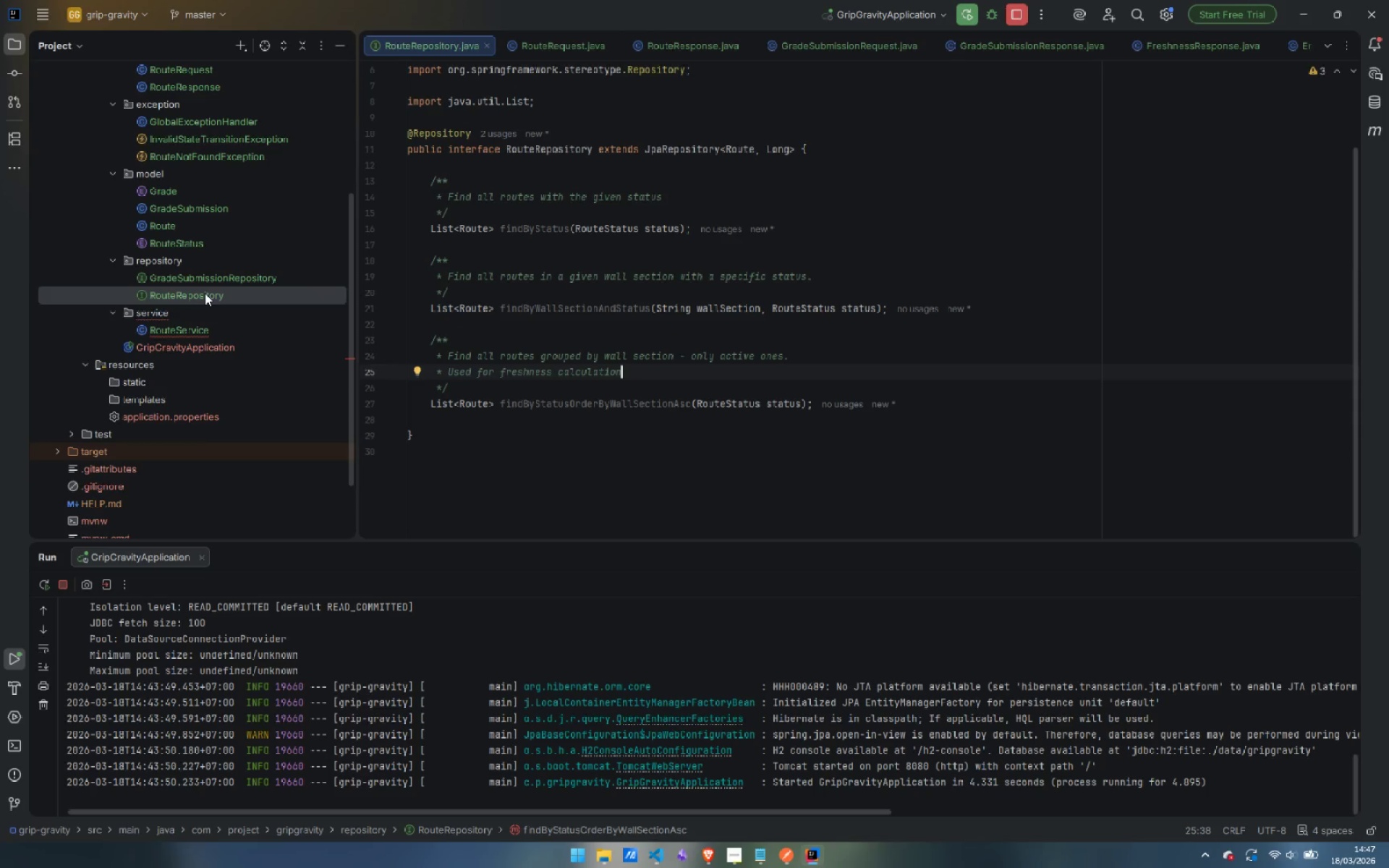 
double_click([182, 333])
 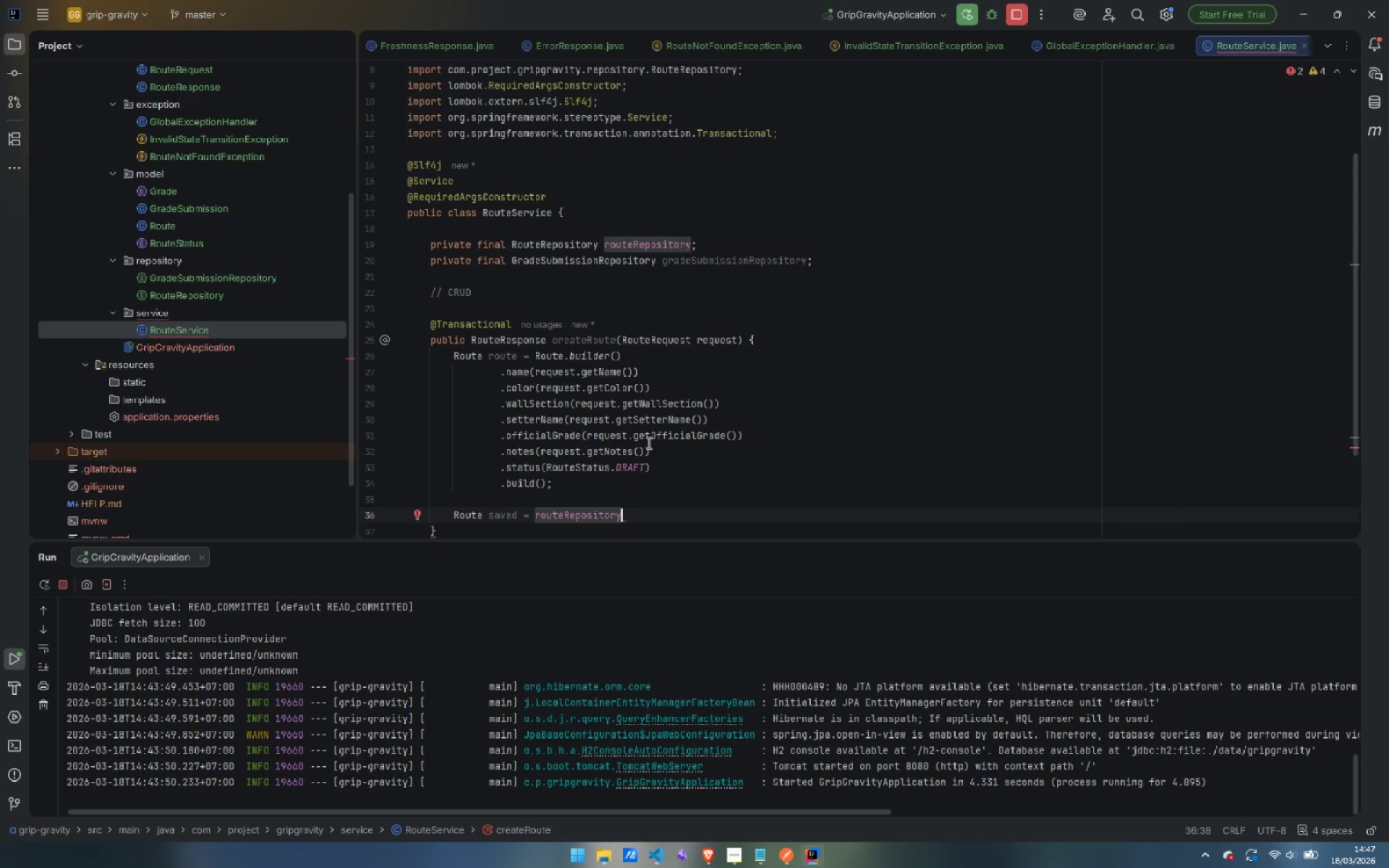 
type(.sa)
 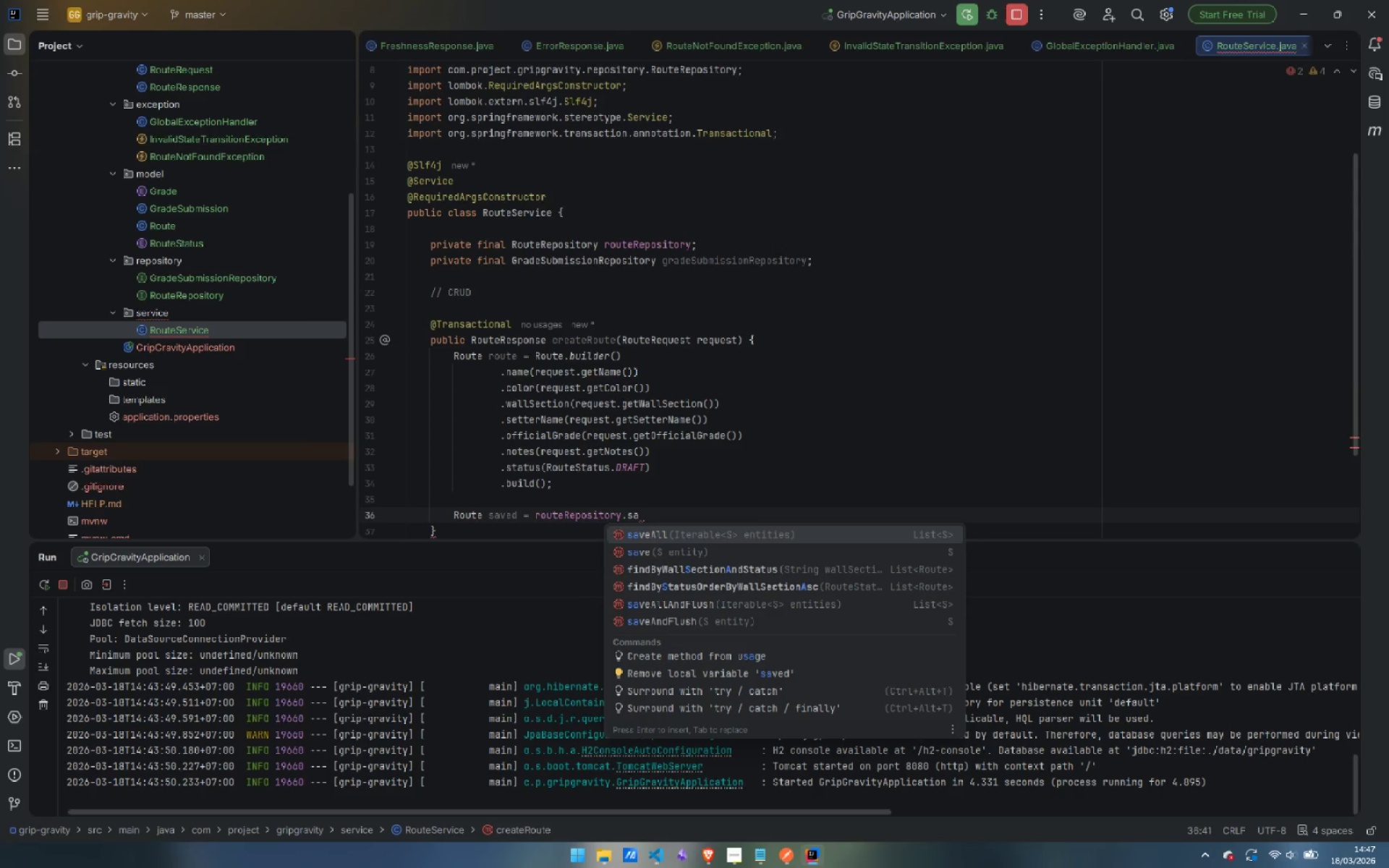 
key(ArrowDown)
 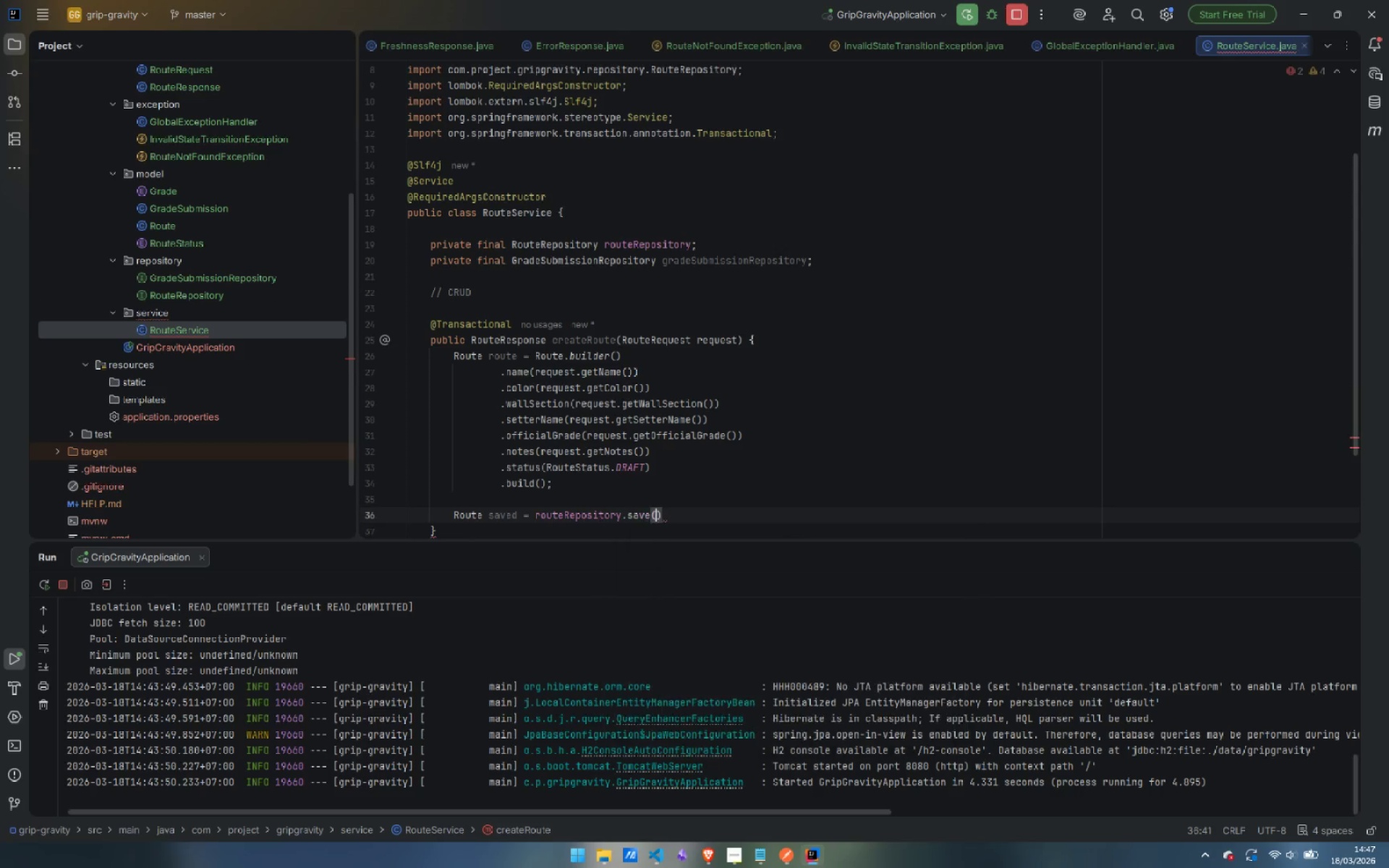 
key(Enter)
 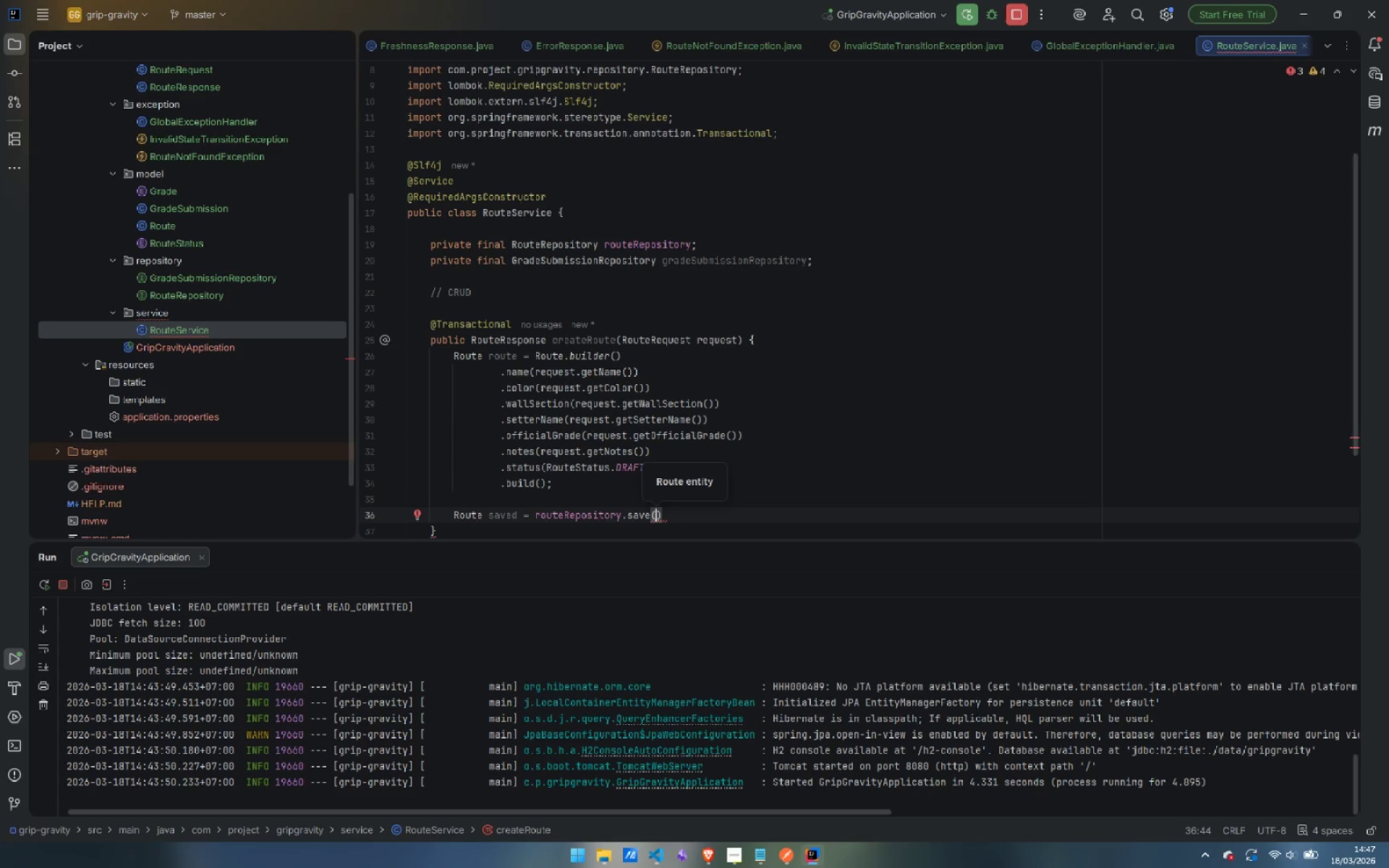 
type(route)
 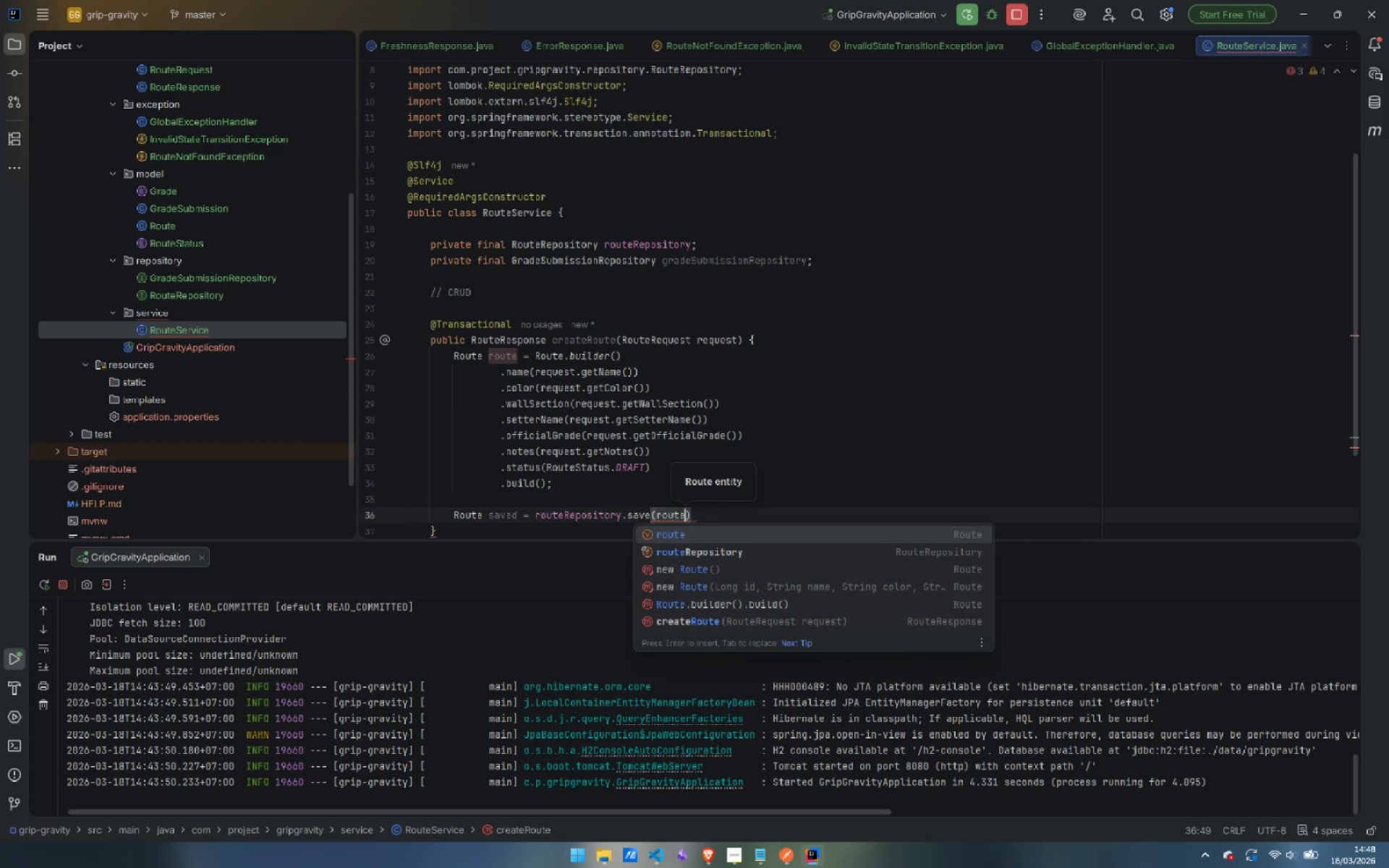 
key(Enter)
 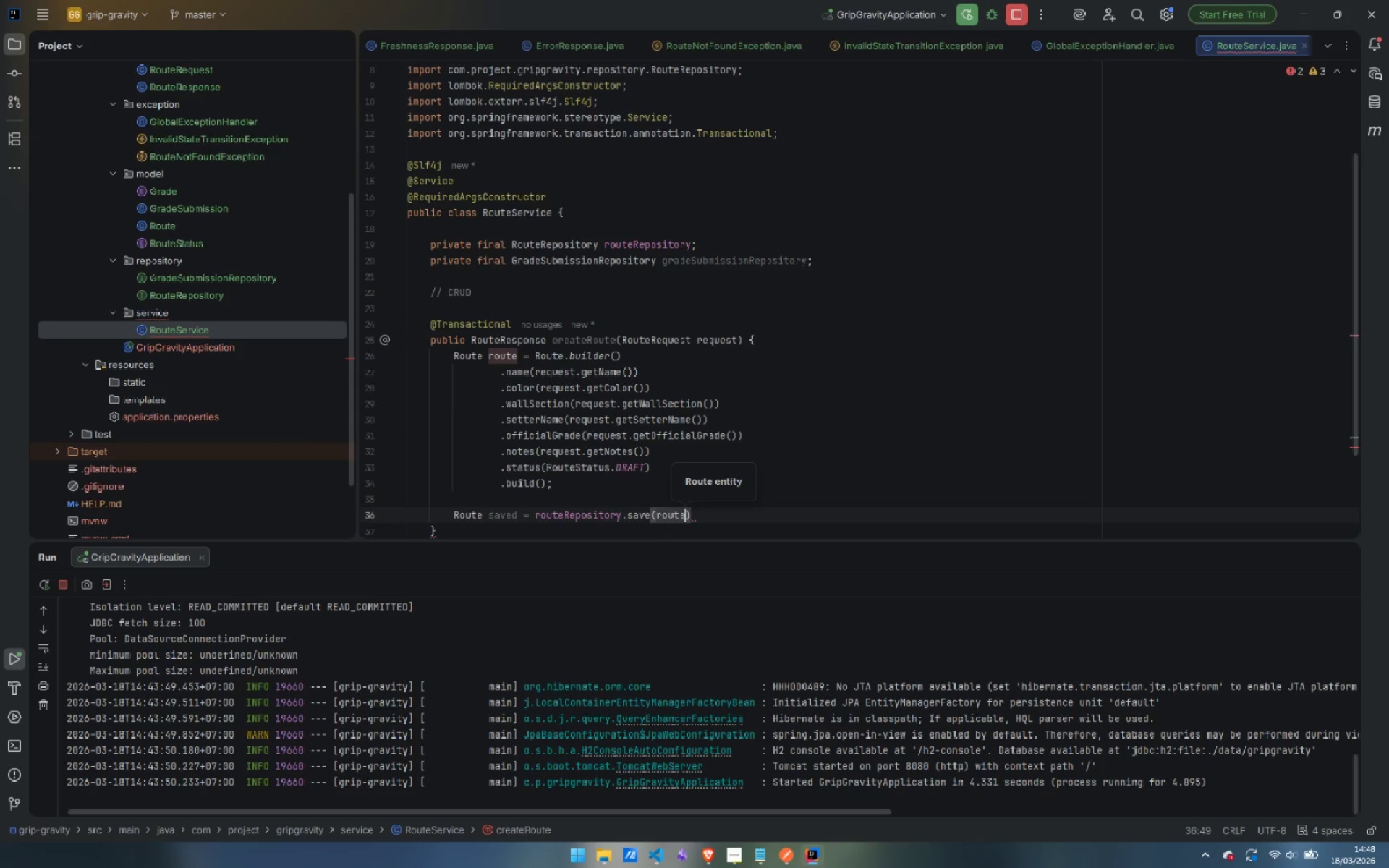 
key(ArrowRight)
 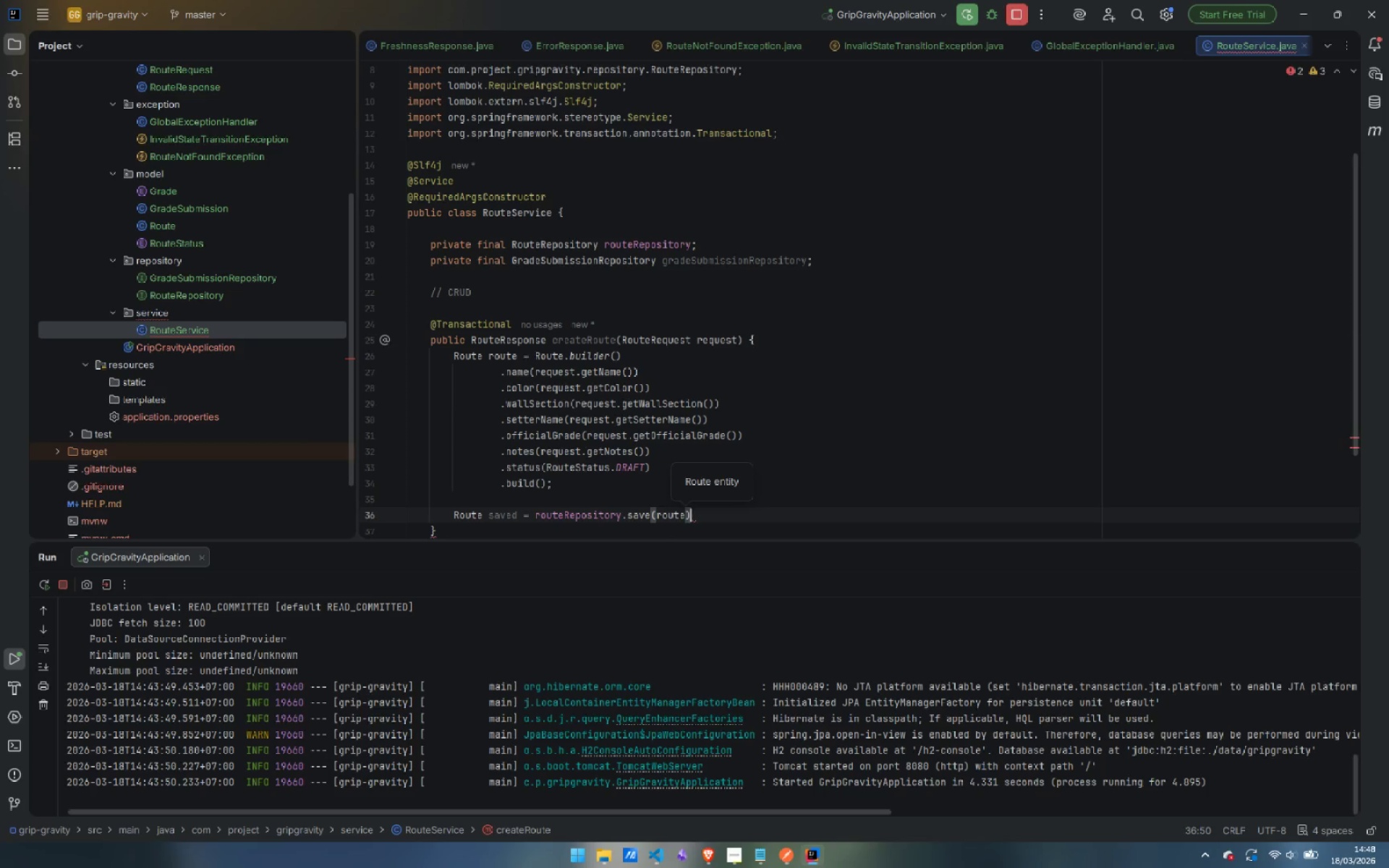 
key(Semicolon)
 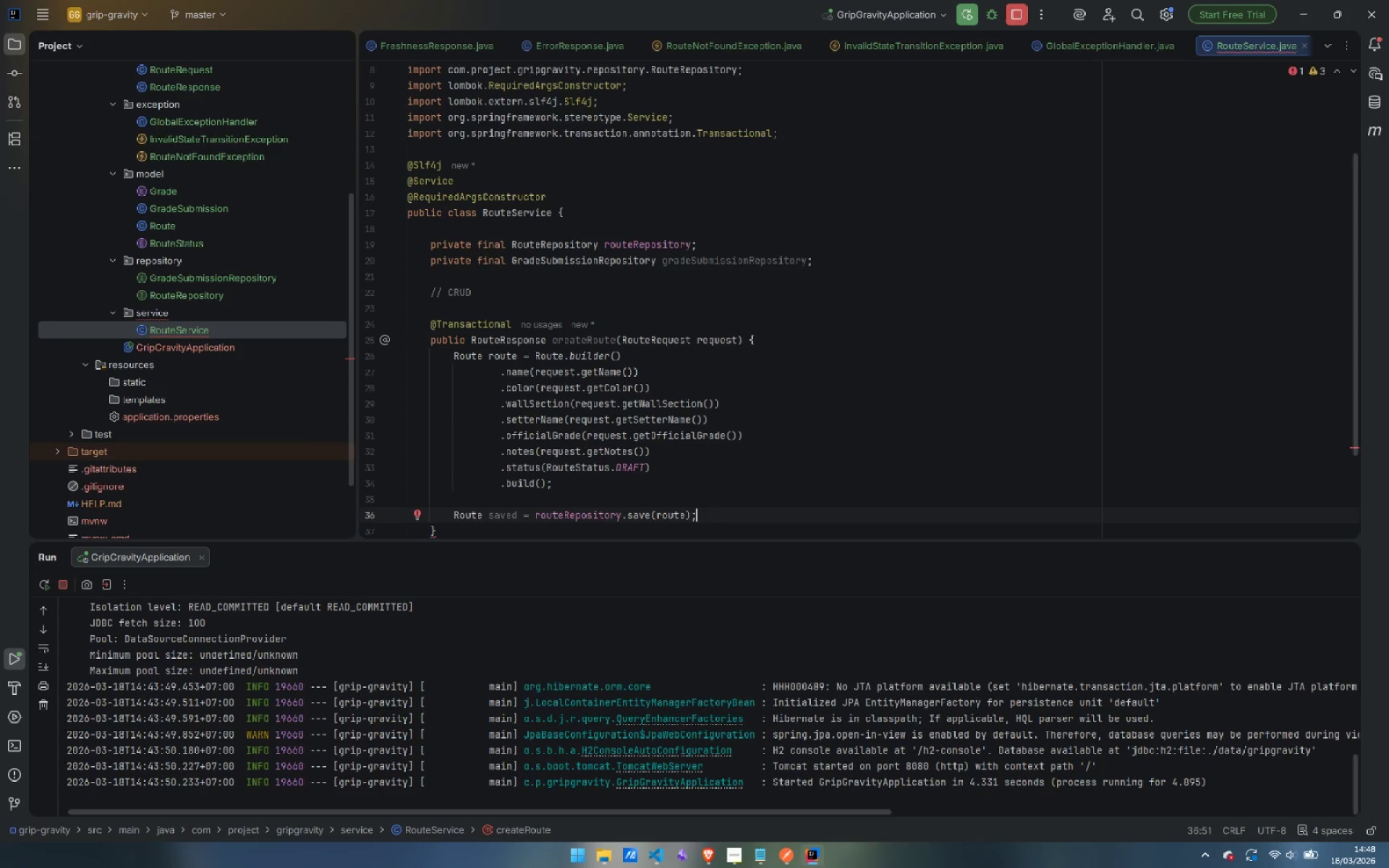 
wait(14.45)
 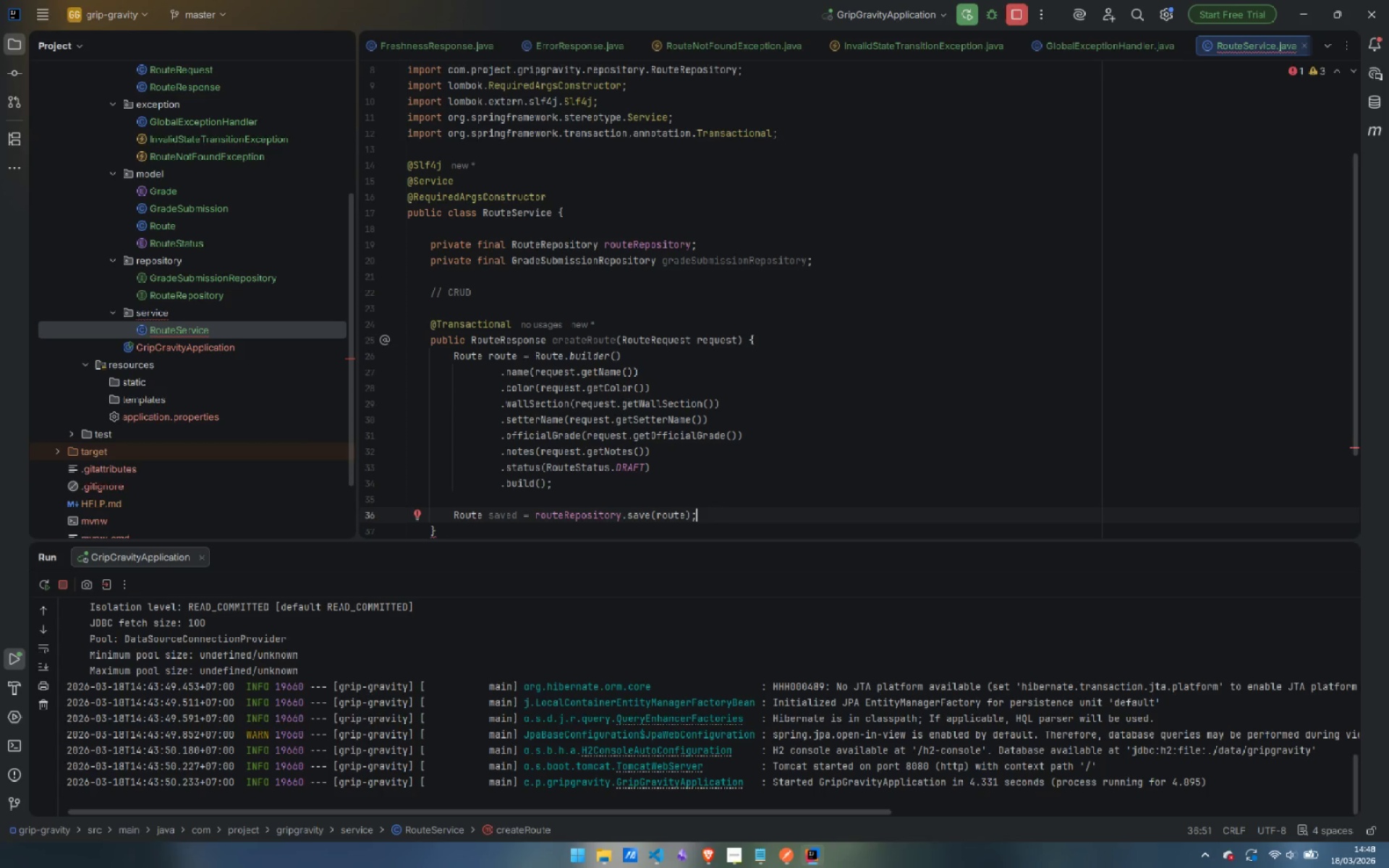 
key(Enter)
 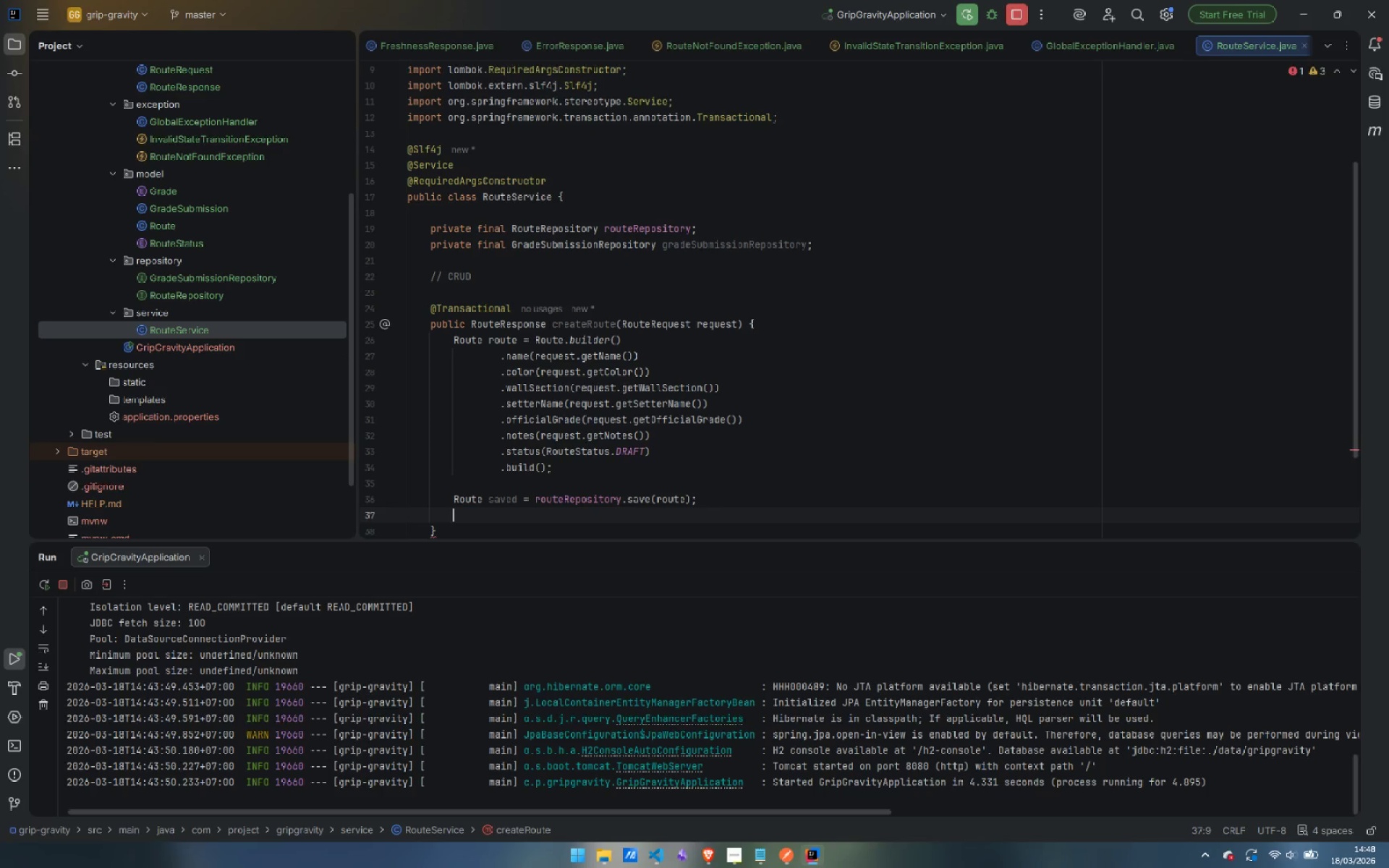 
type(log.in)
 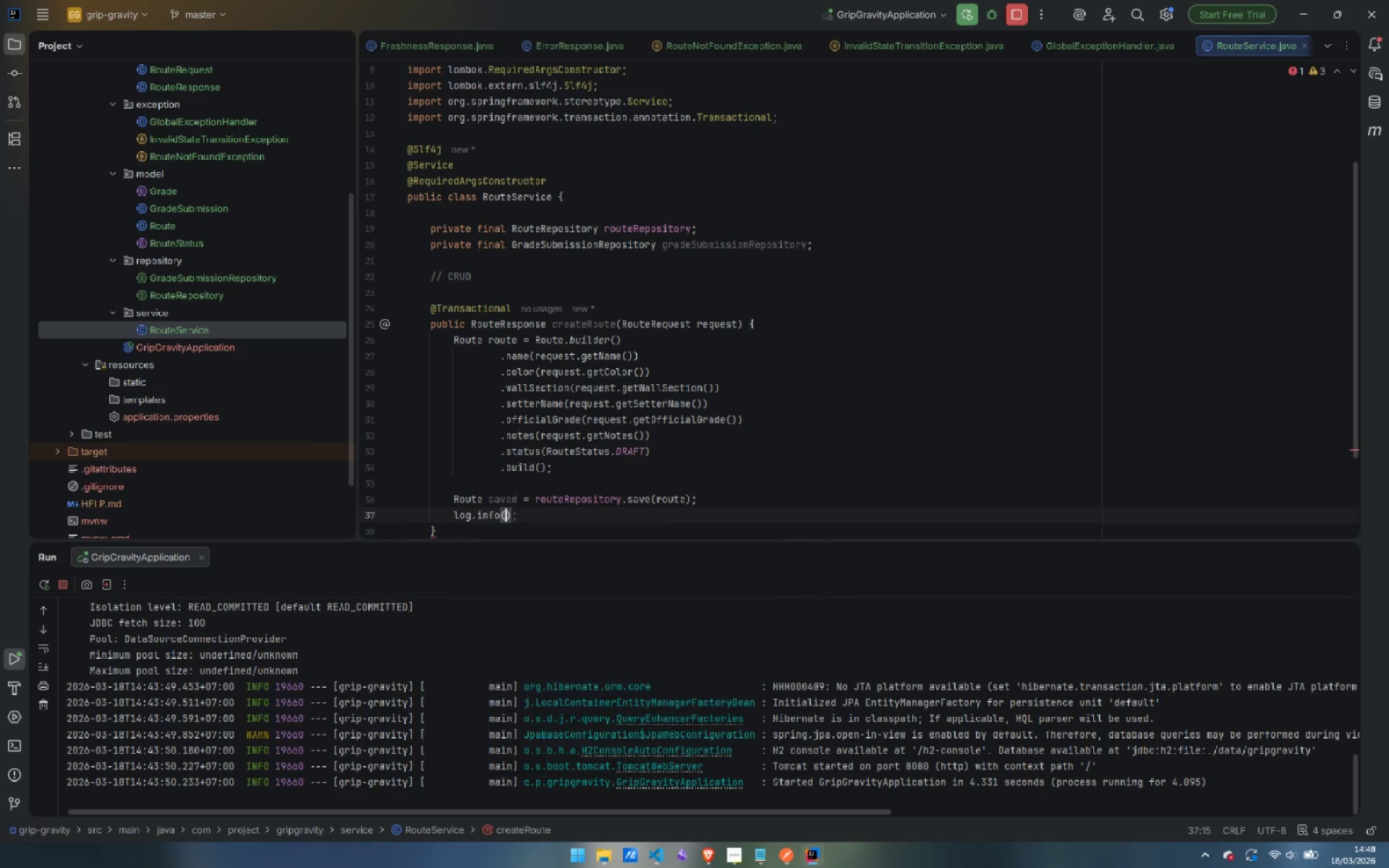 
key(Enter)
 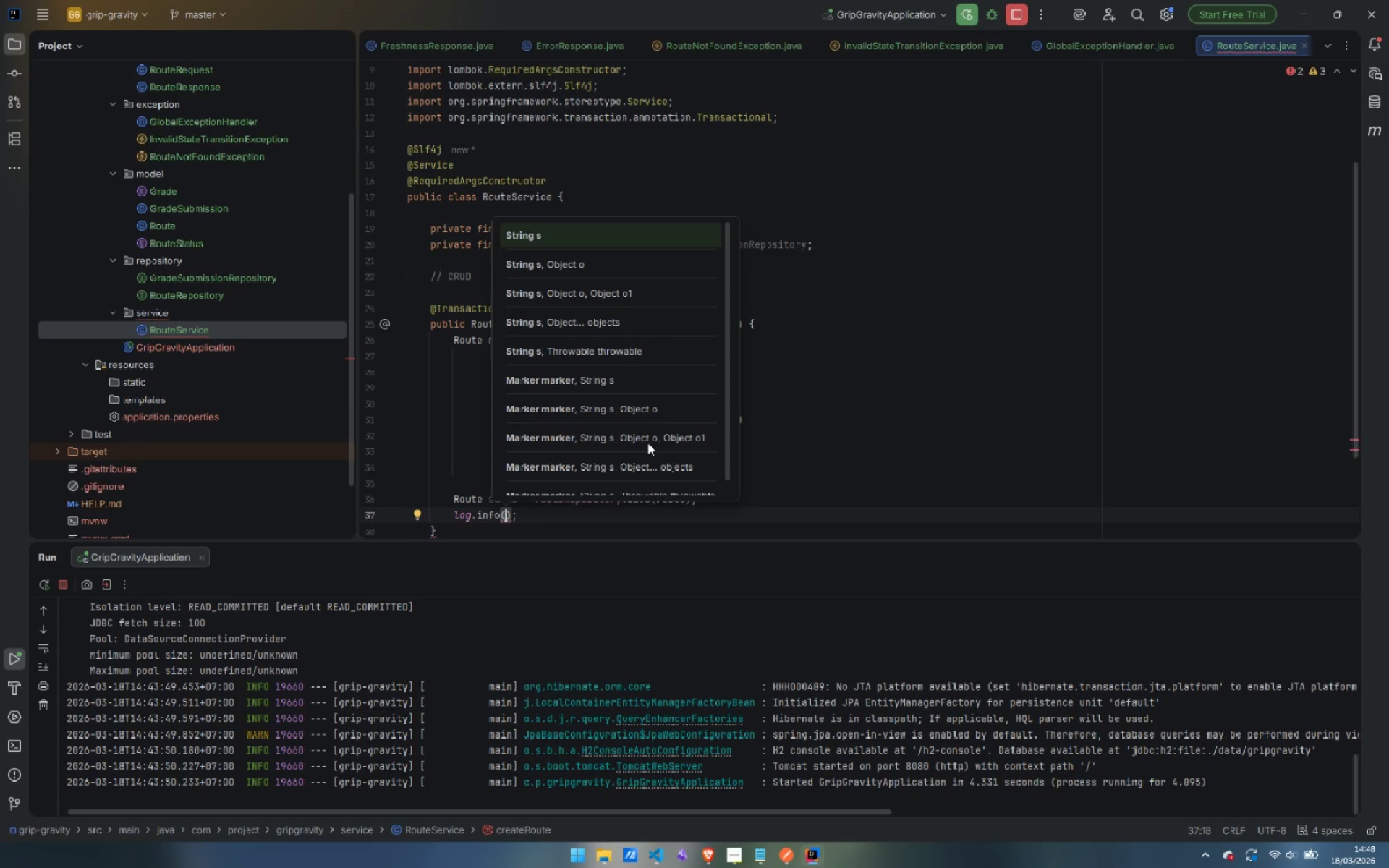 
type("Route created )
 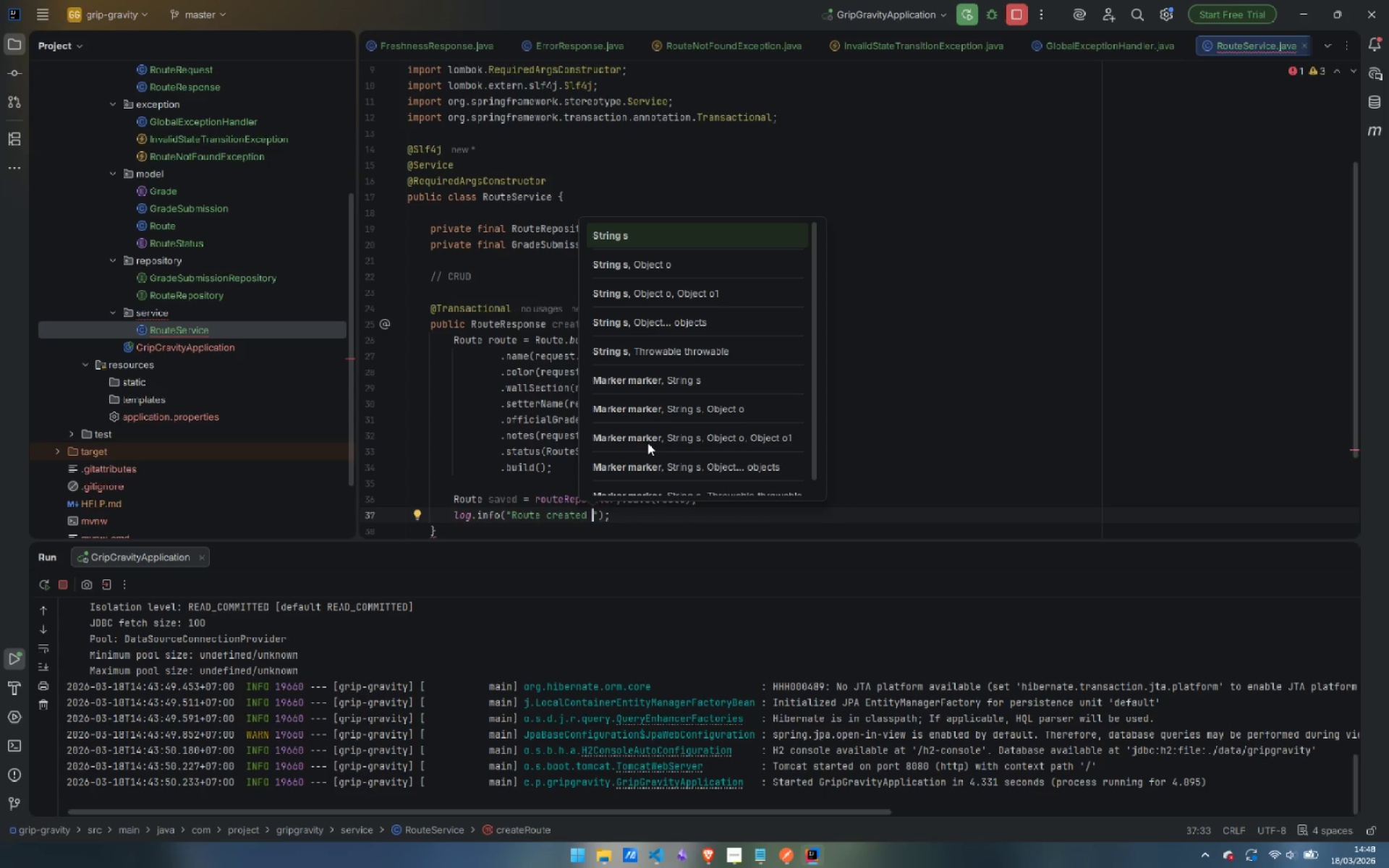 
type(: )
key(Backspace)
key(Backspace)
key(Backspace)
type(: id={} )
key(Backspace)
type(, name={})
 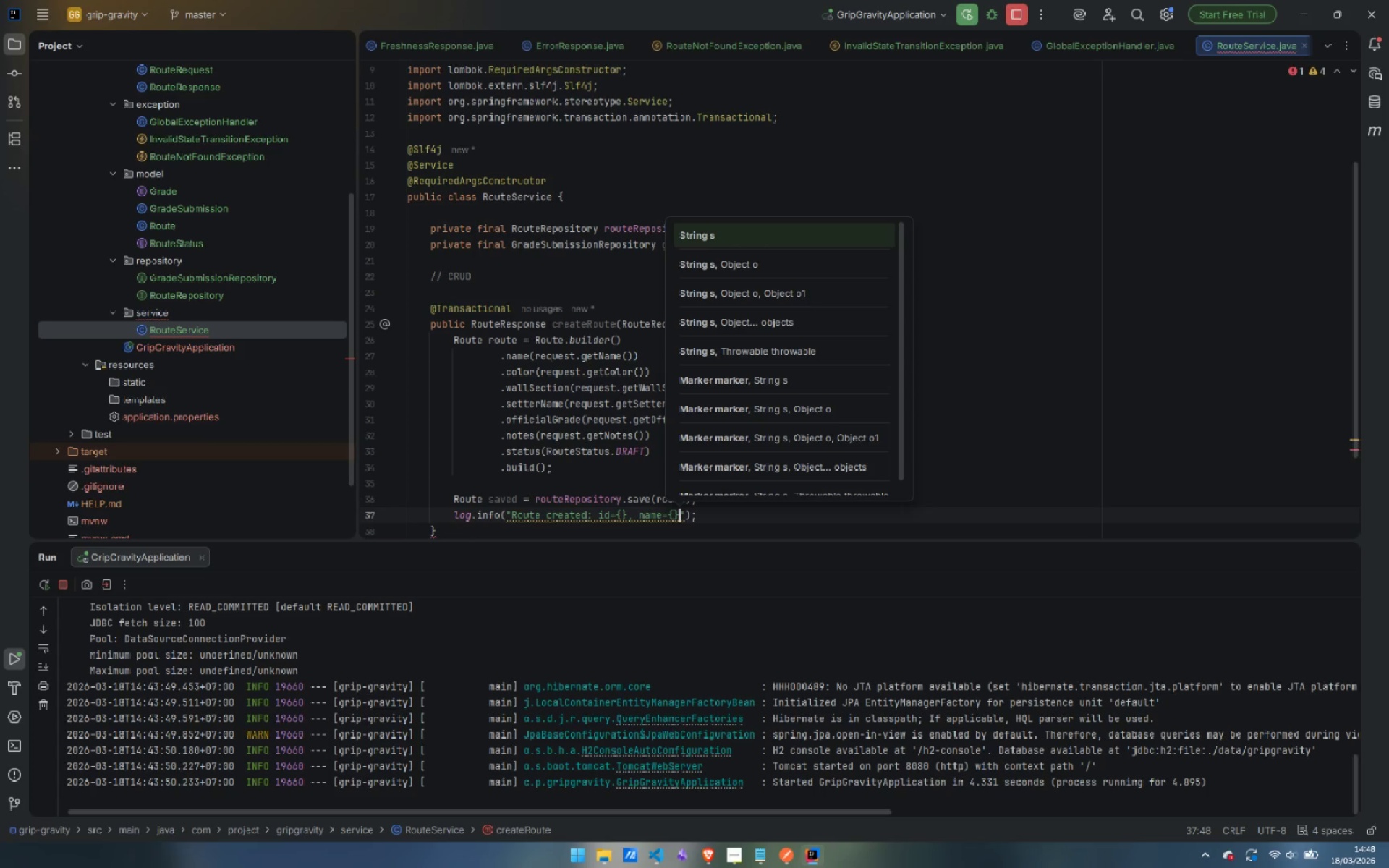 
key(Shift+ArrowLeft)
 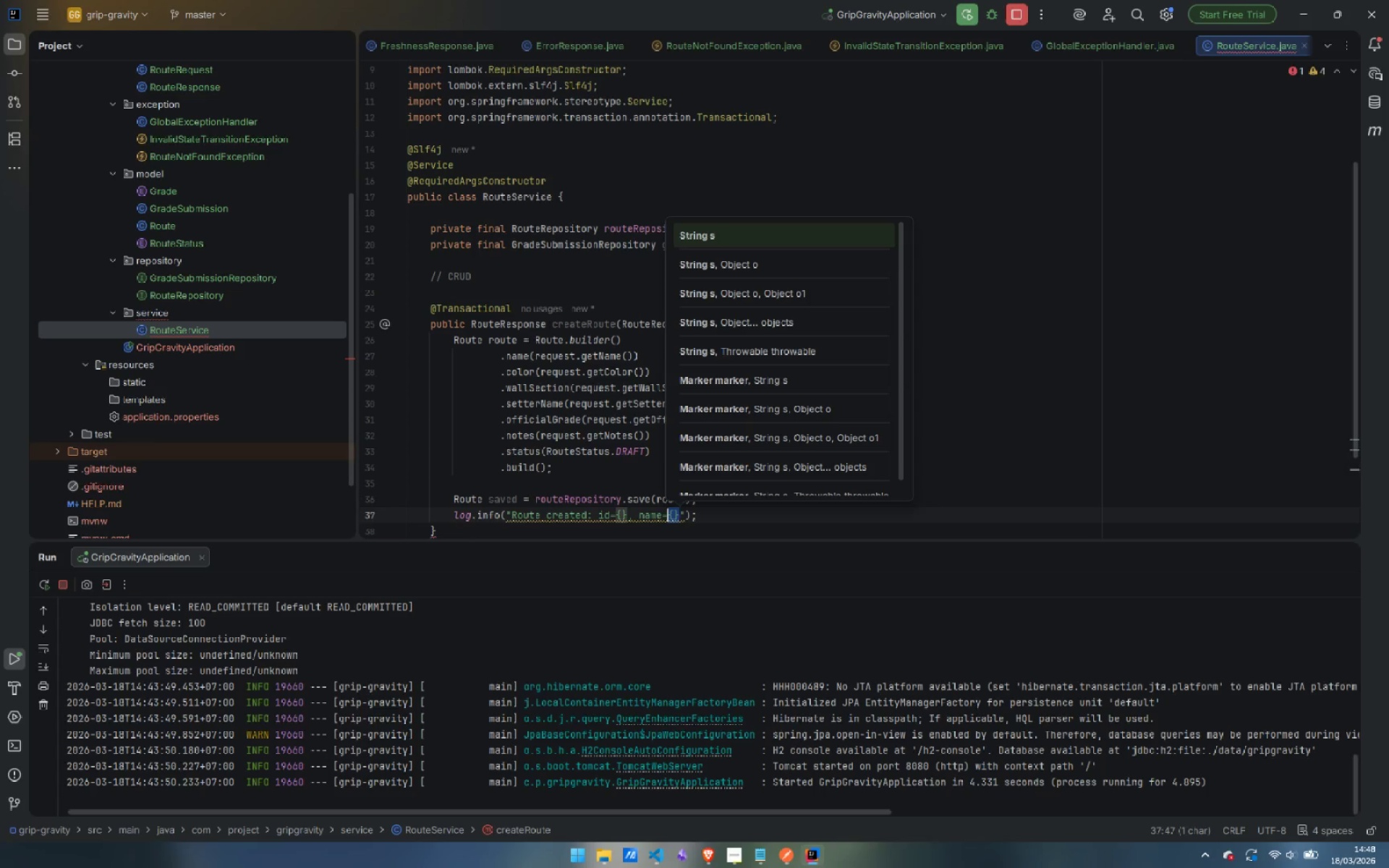 
key(Shift+ArrowLeft)
 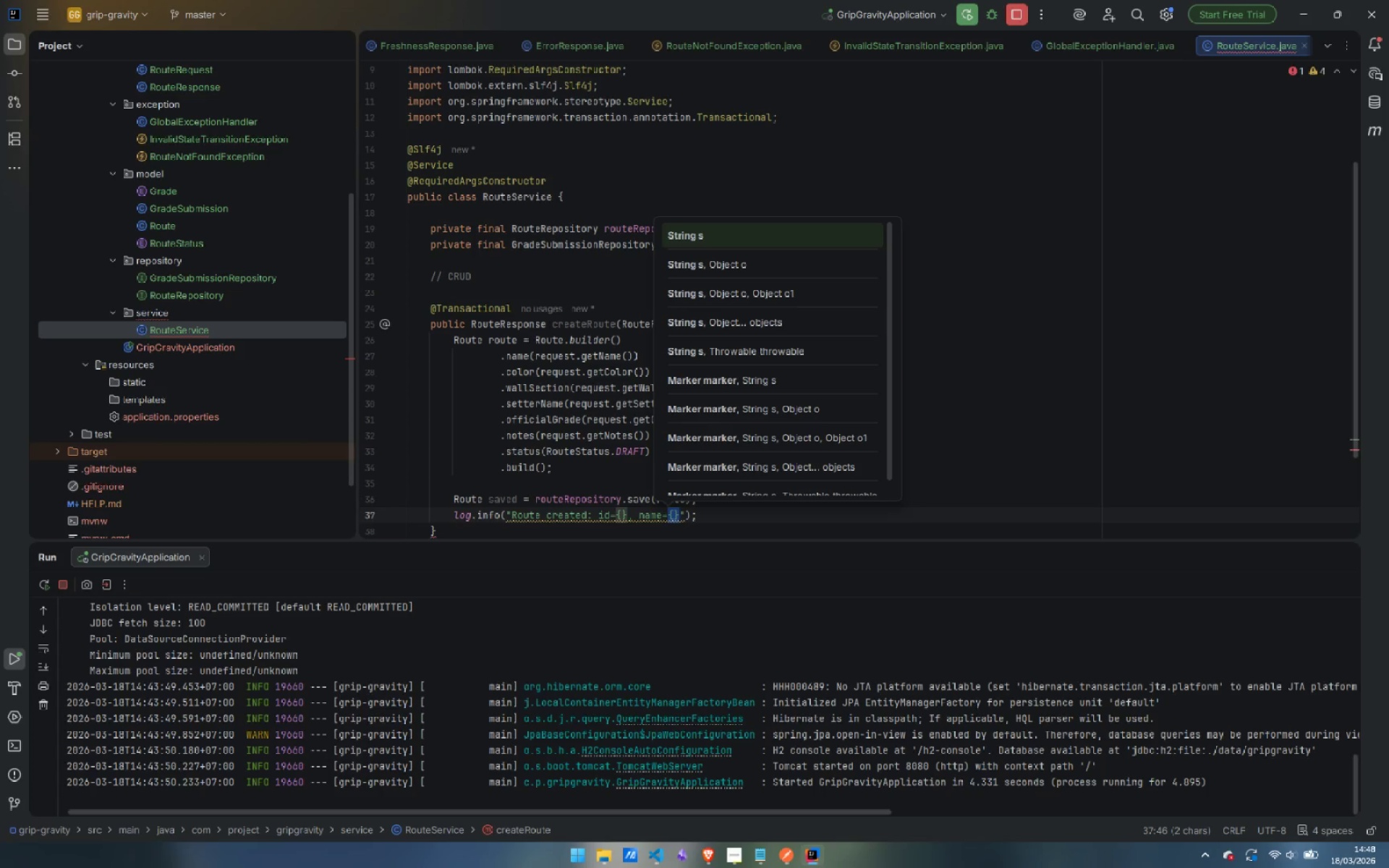 
key(Quote)
 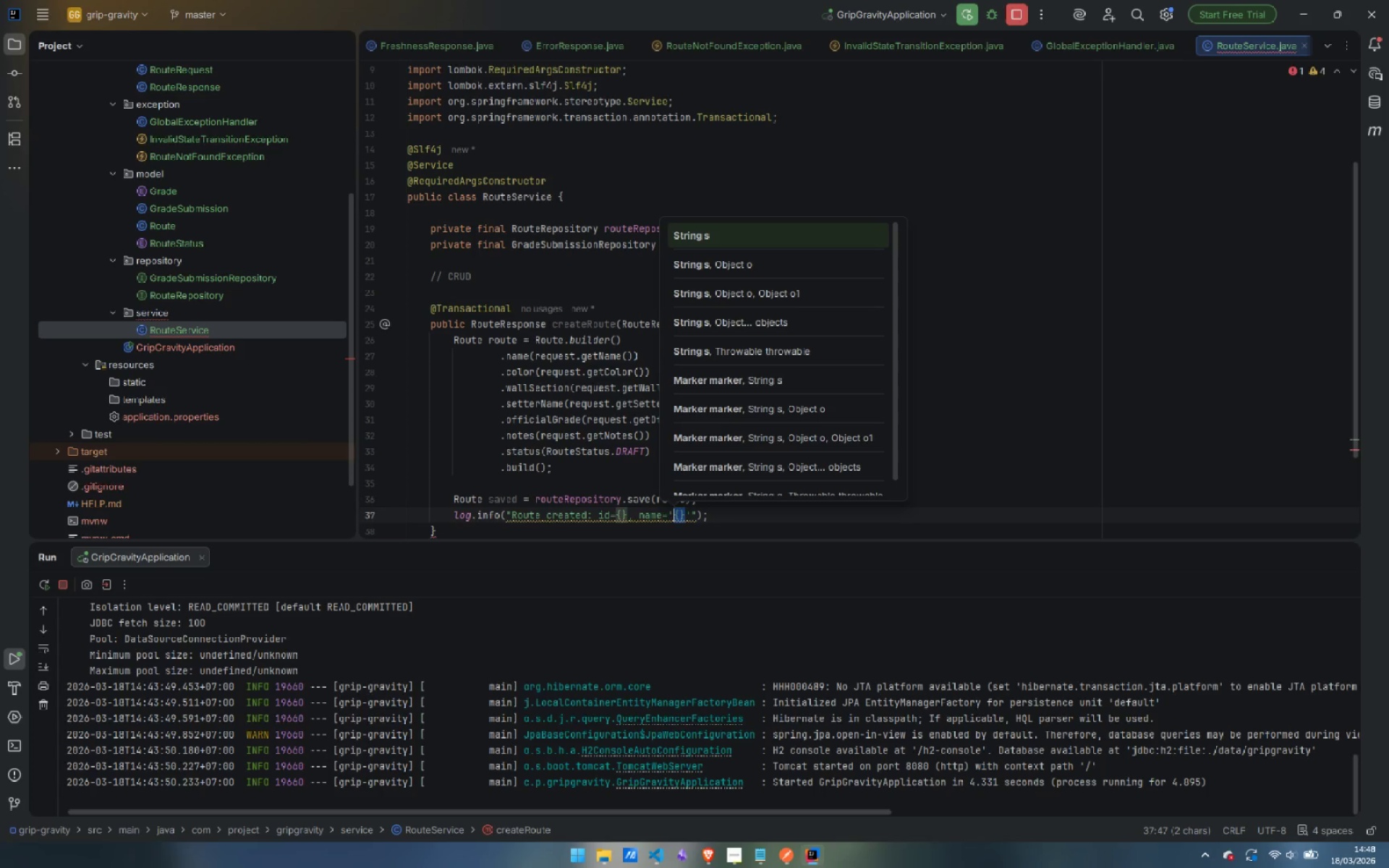 
key(ArrowRight)
 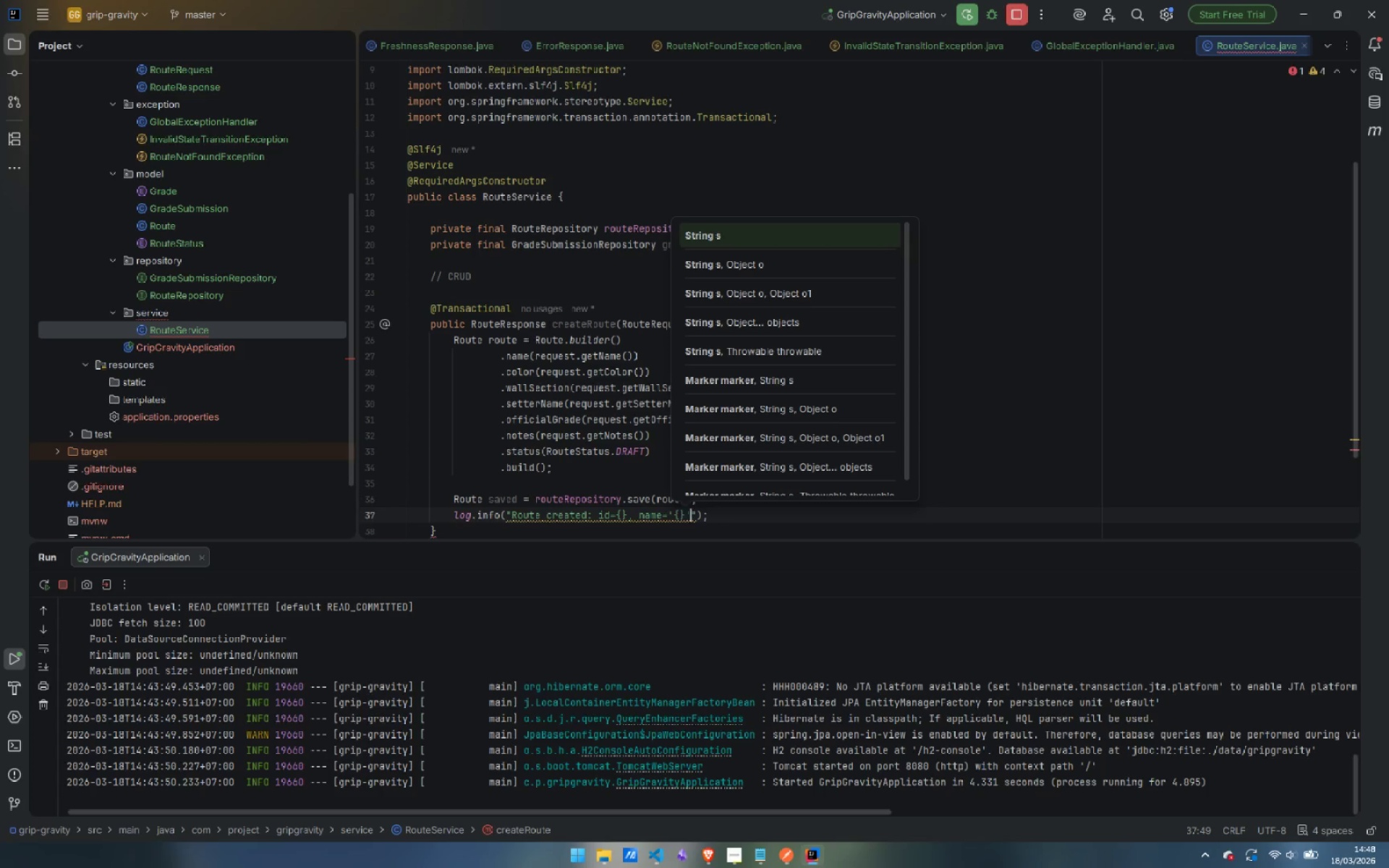 
key(ArrowRight)
 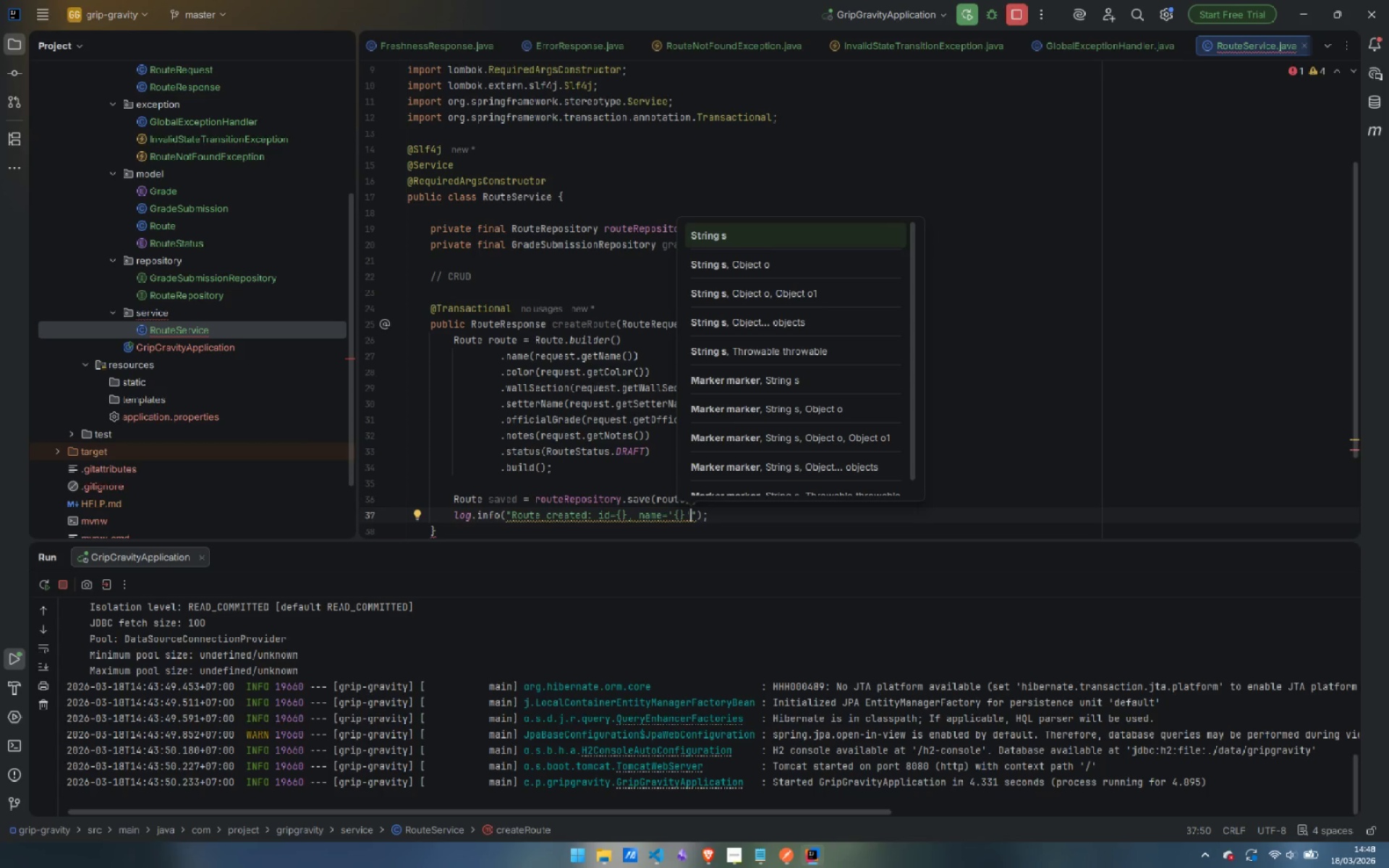 
type(, grade={})
 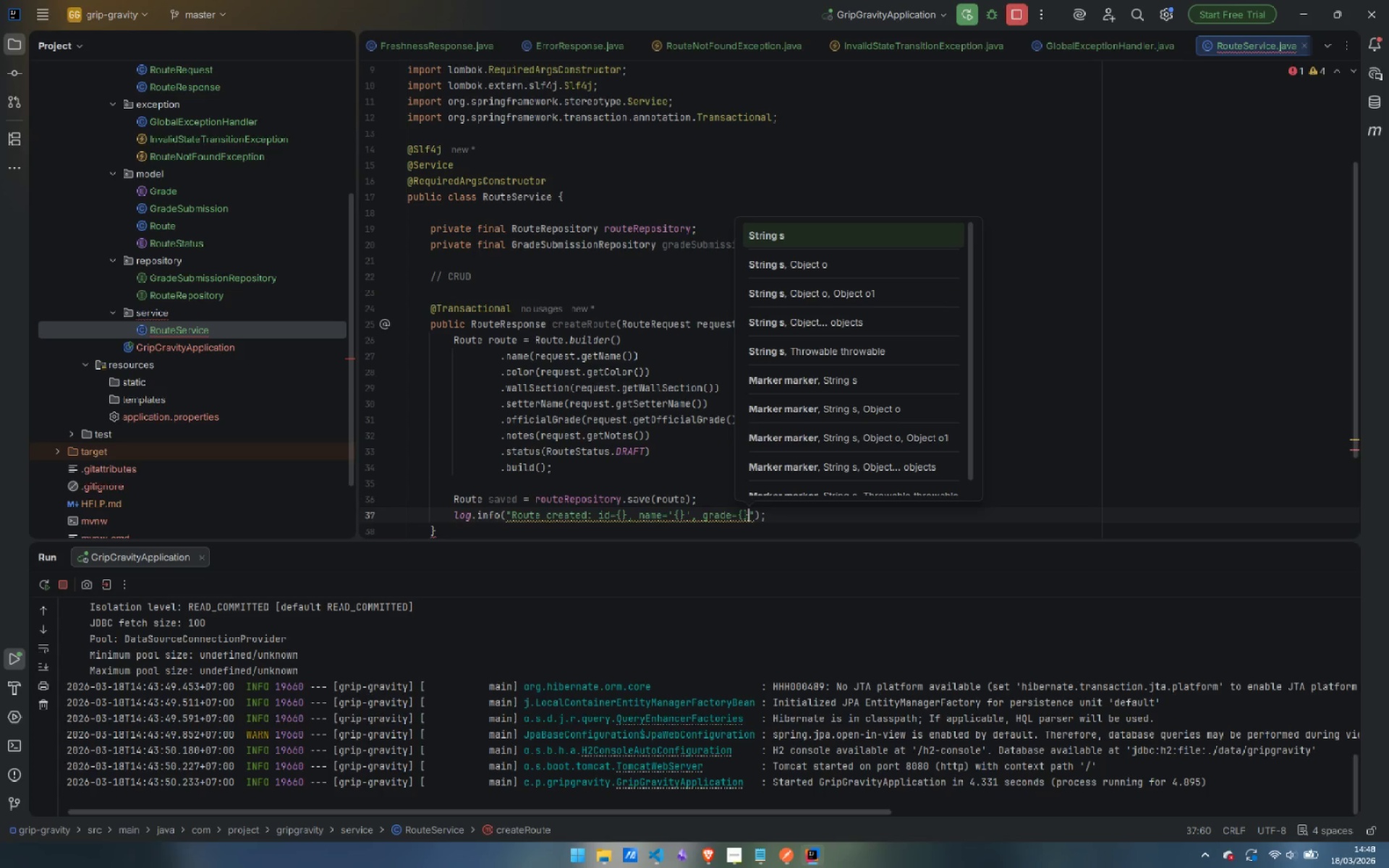 
key(ArrowRight)
 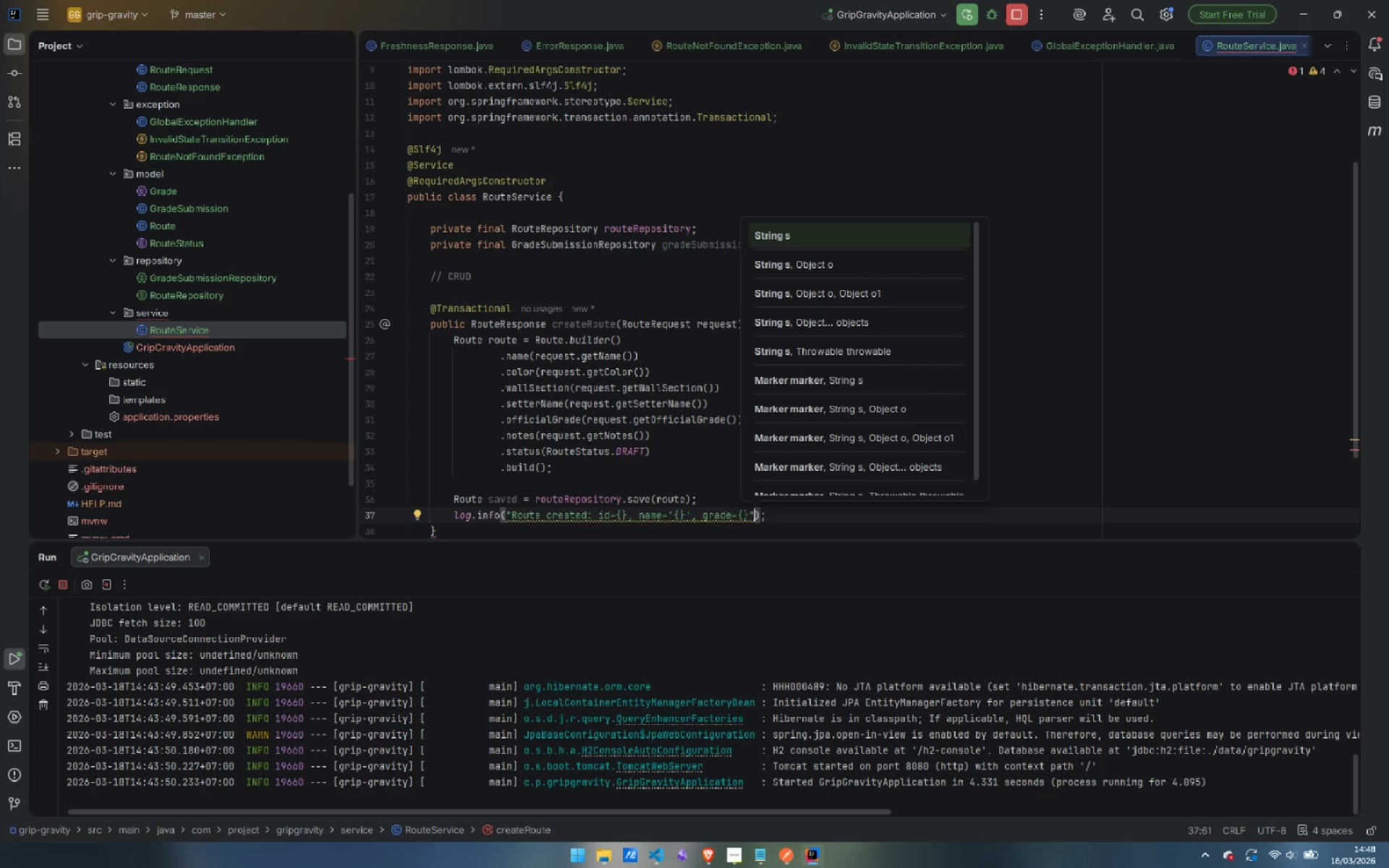 
type(, saved.ge)
 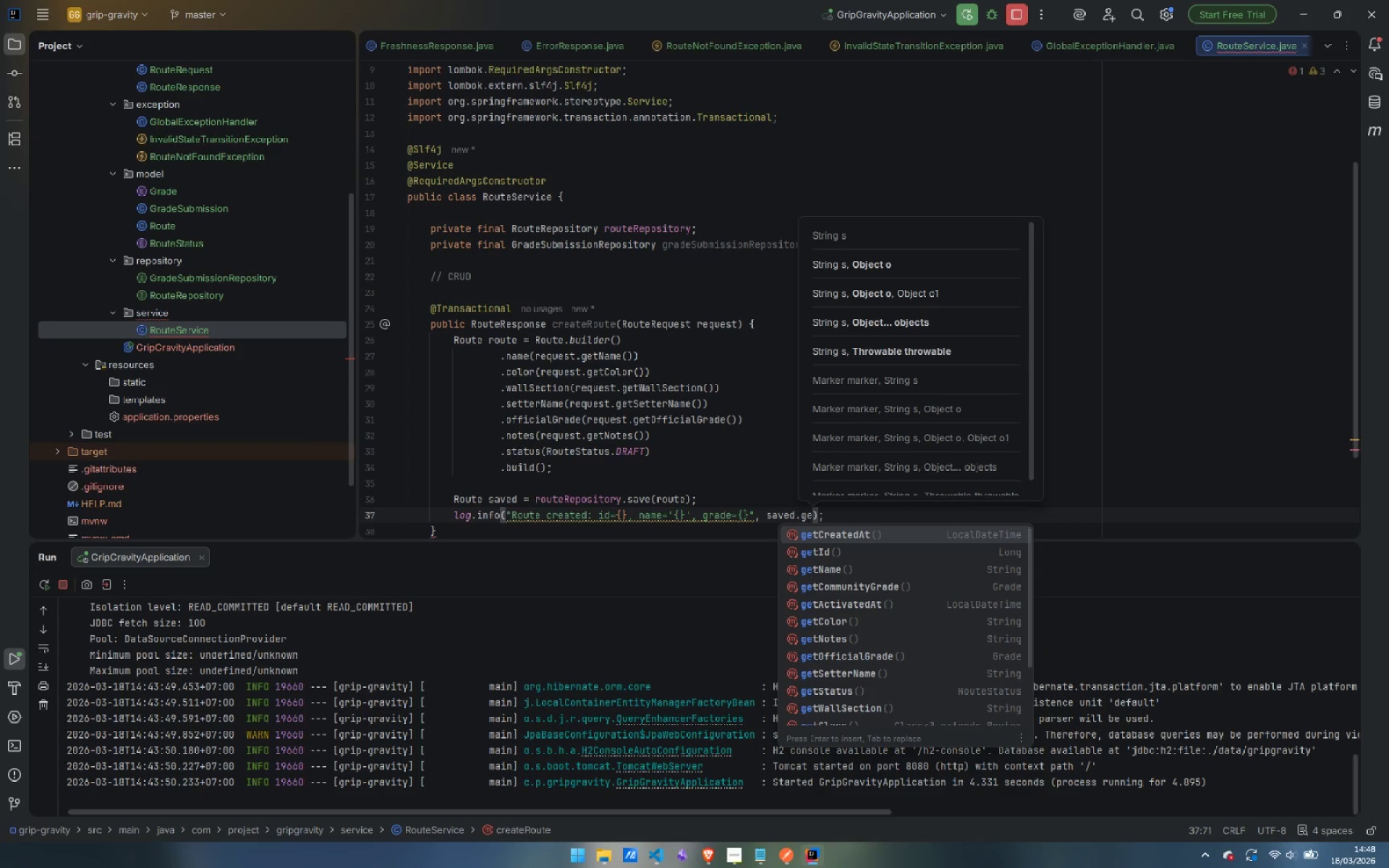 
key(ArrowDown)
 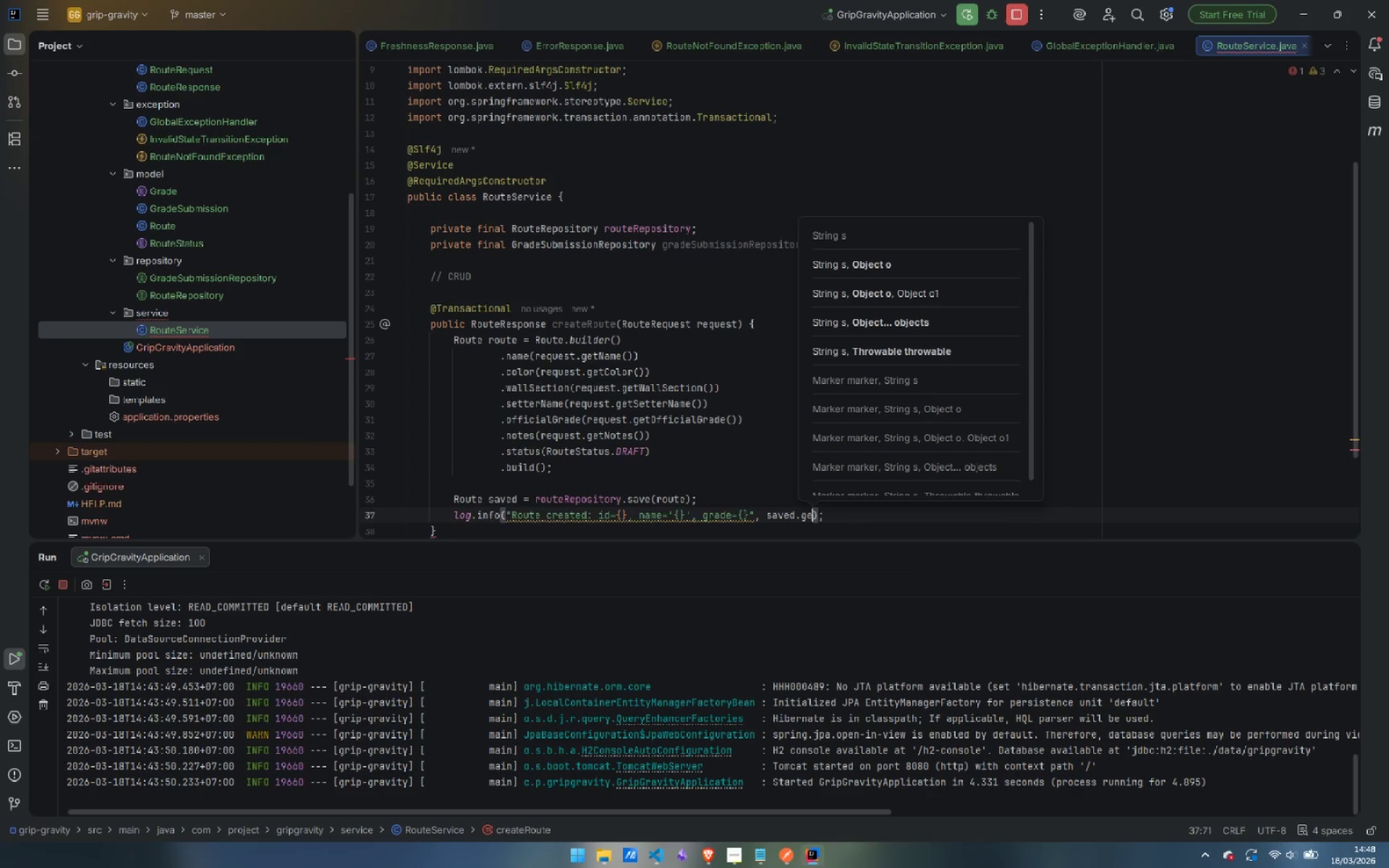 
key(Enter)
 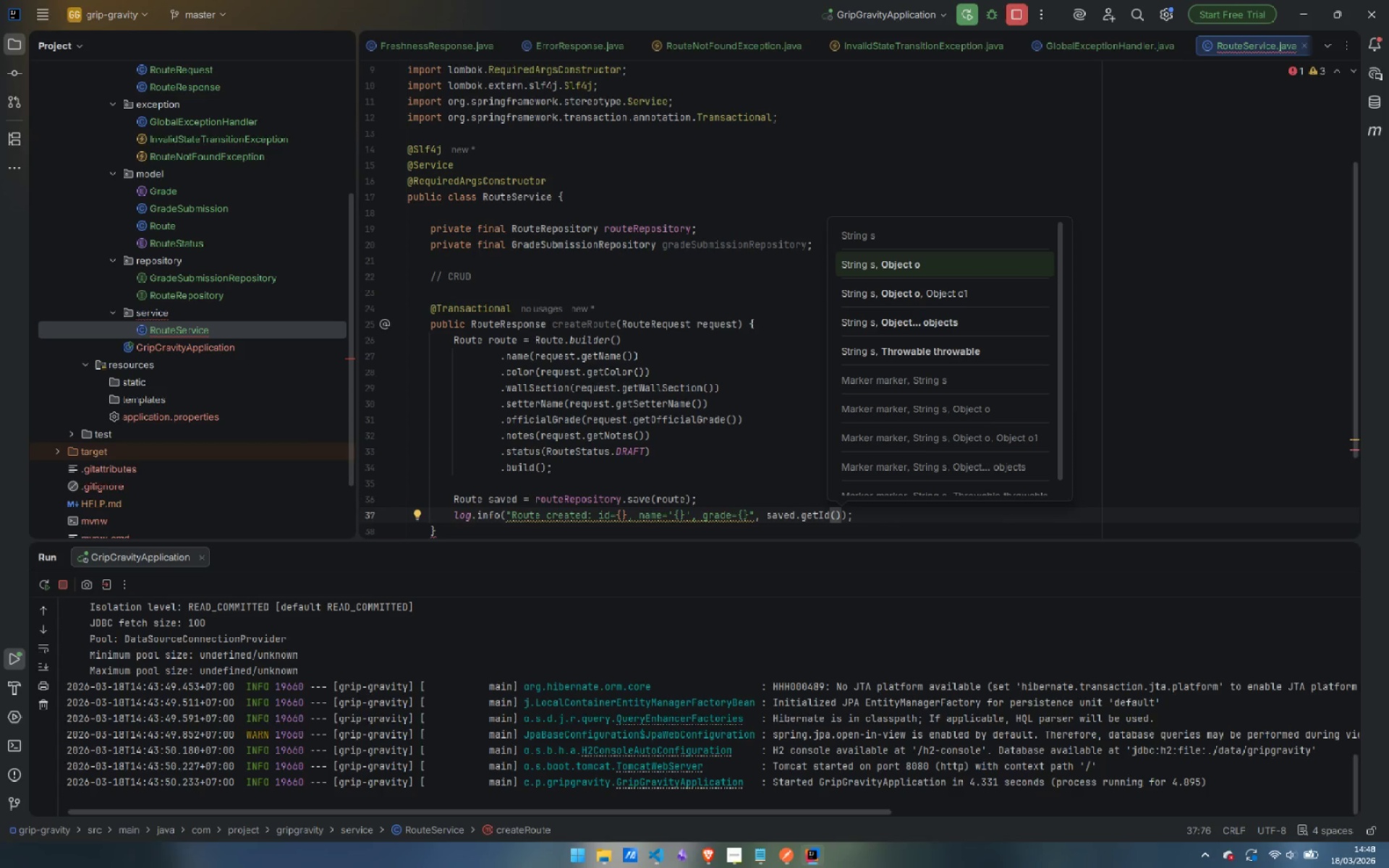 
type(, sa)
 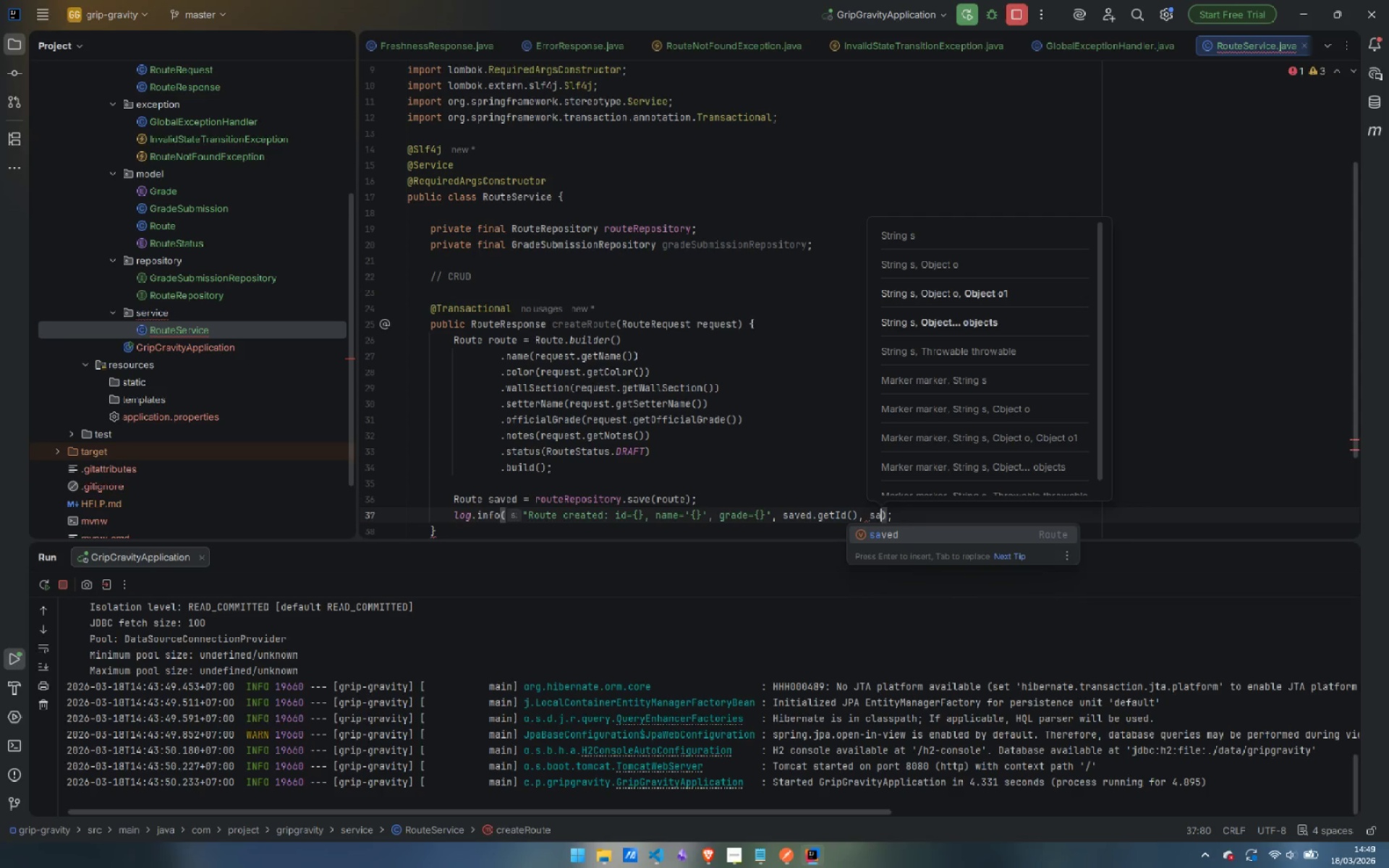 
key(Enter)
 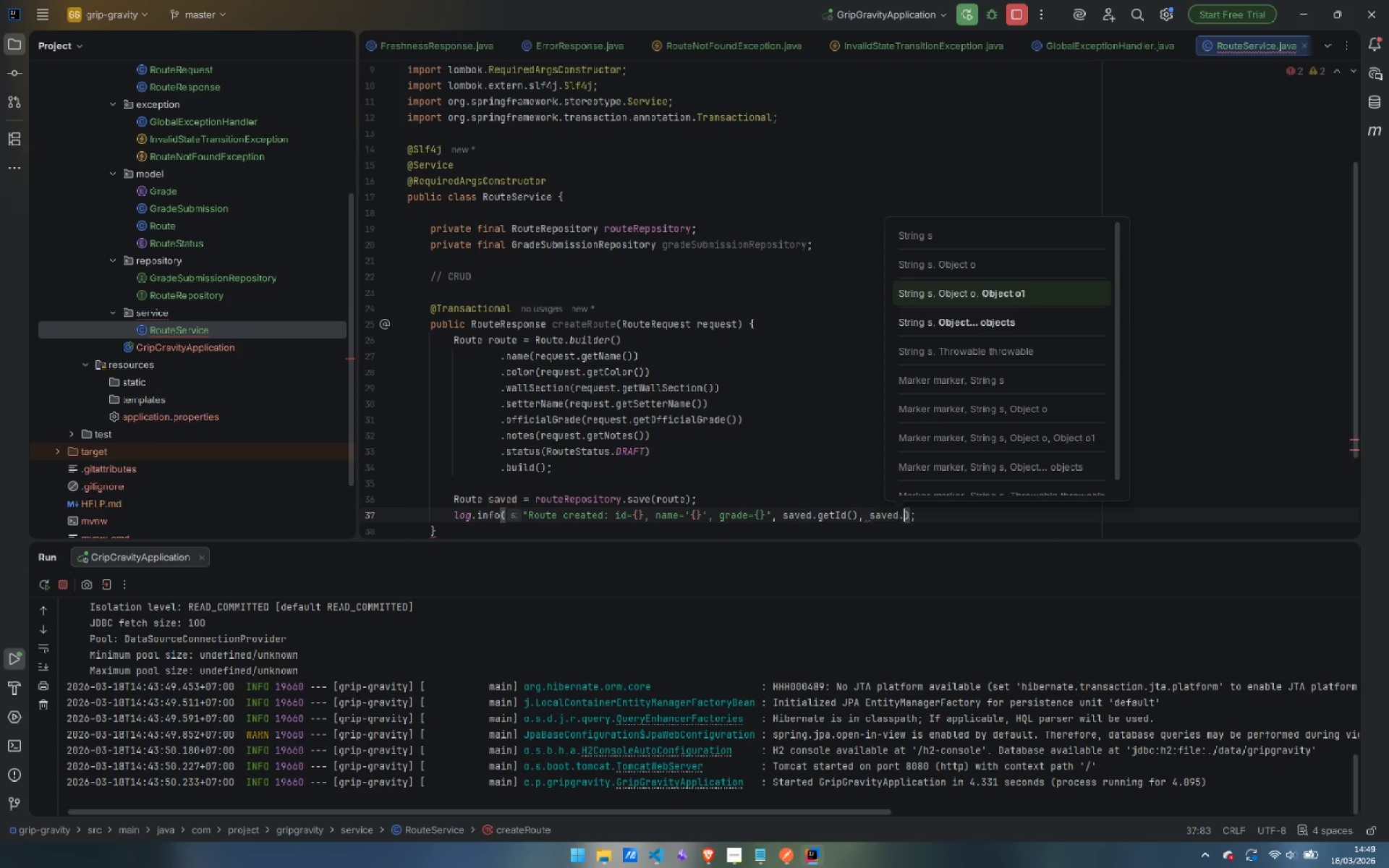 
type(.ge)
 